 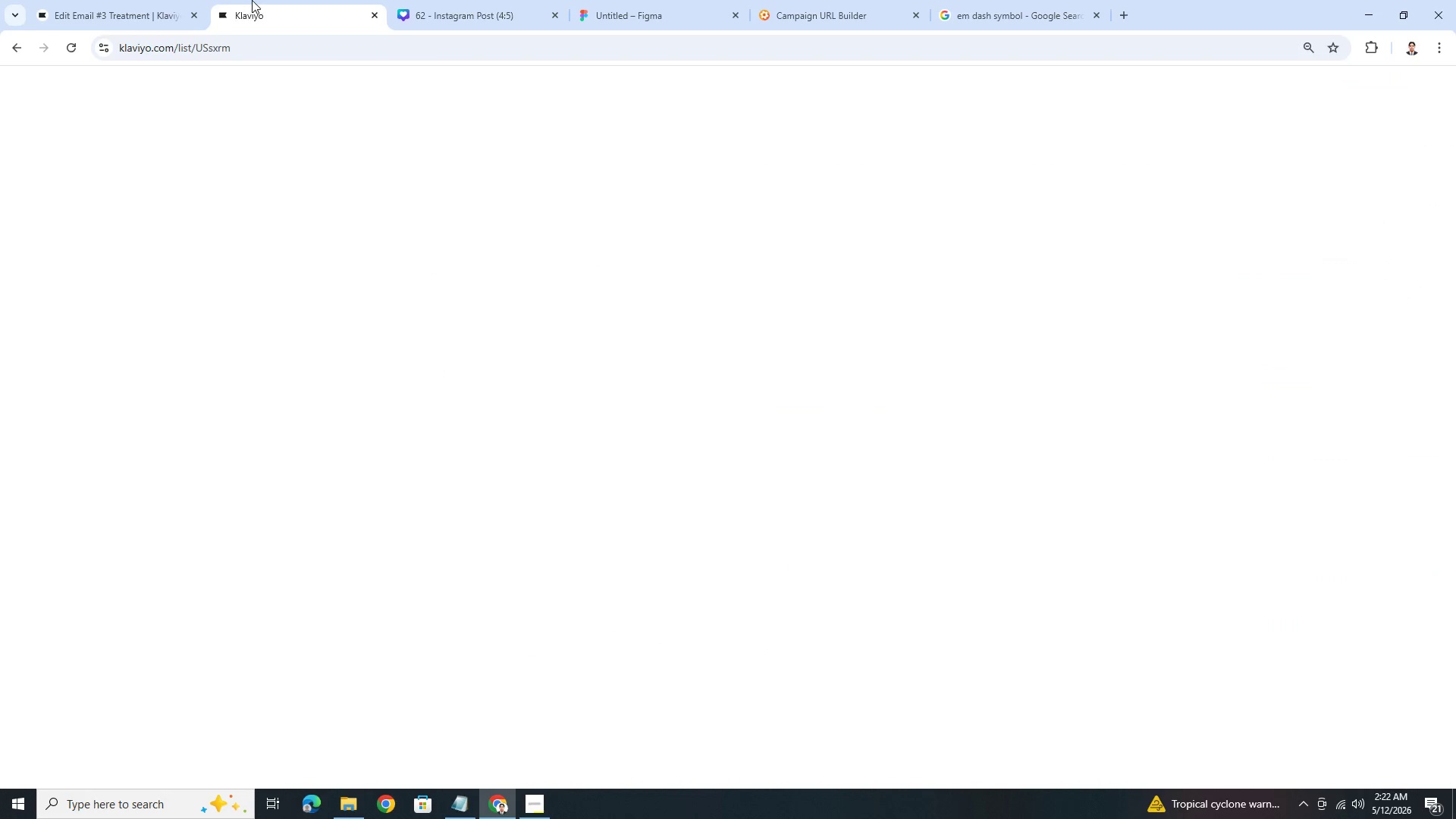 
left_click([165, 0])
 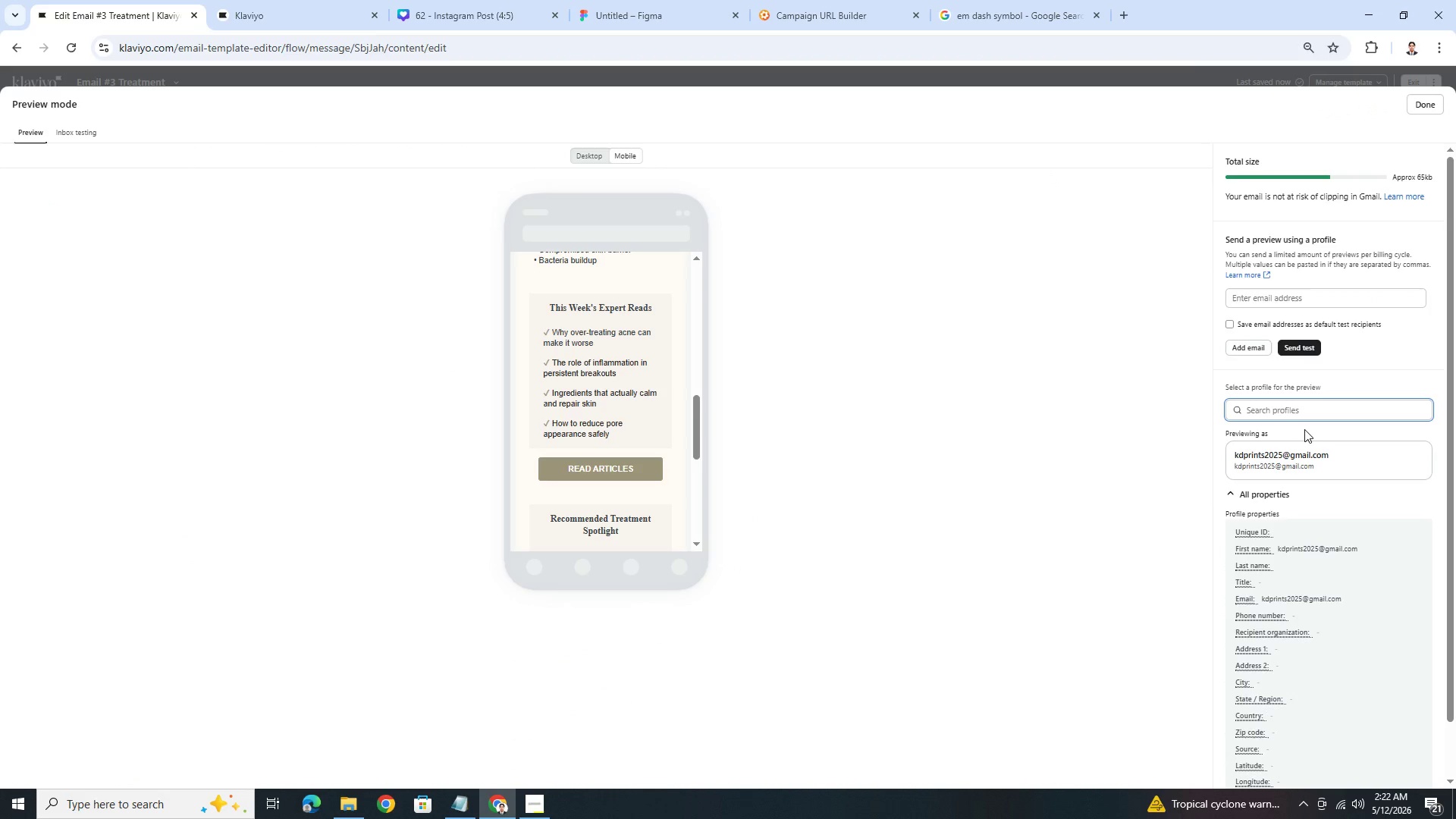 
type(elan)
key(Backspace)
key(Backspace)
type(ena thomas)
 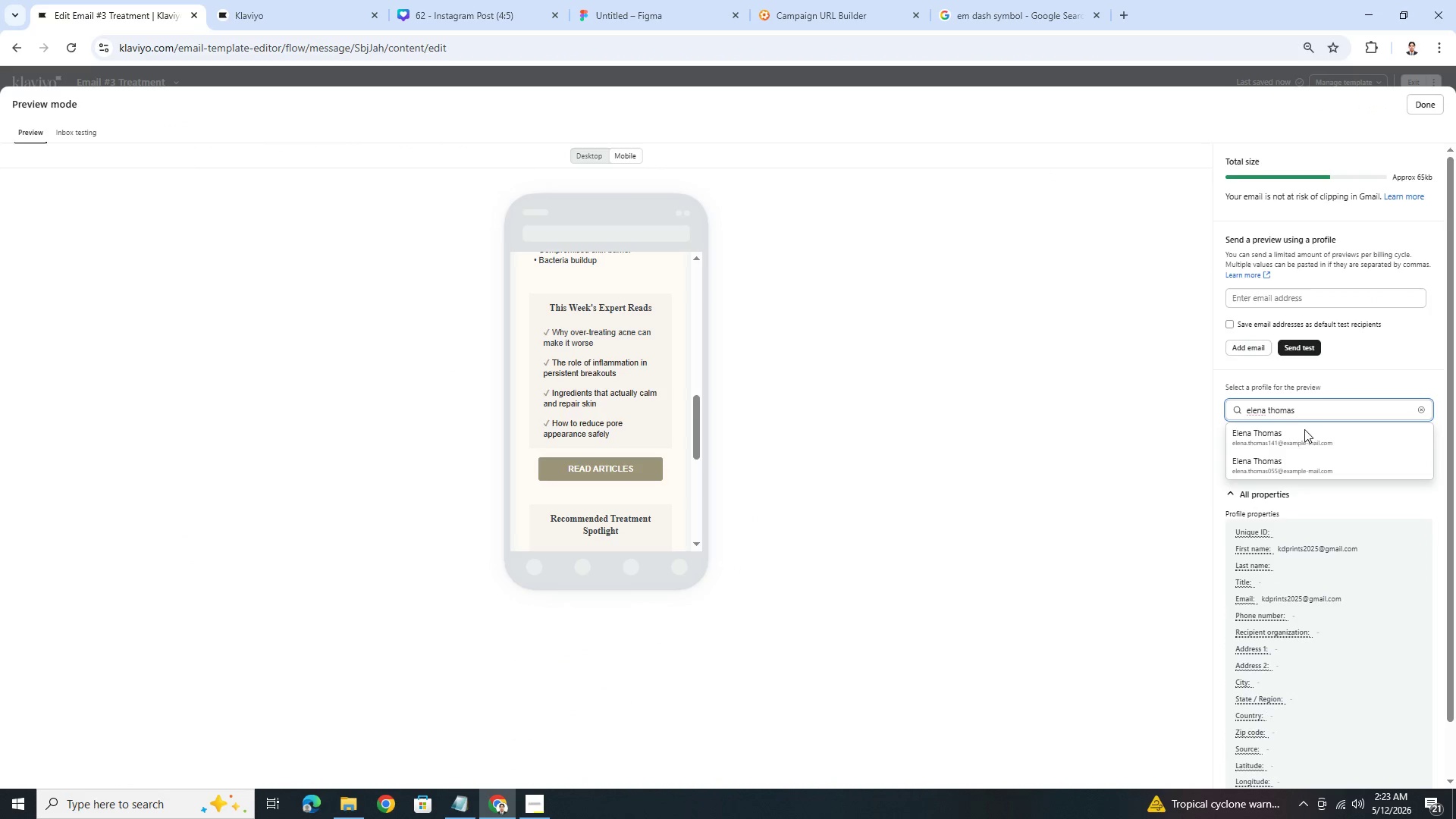 
left_click([1313, 443])
 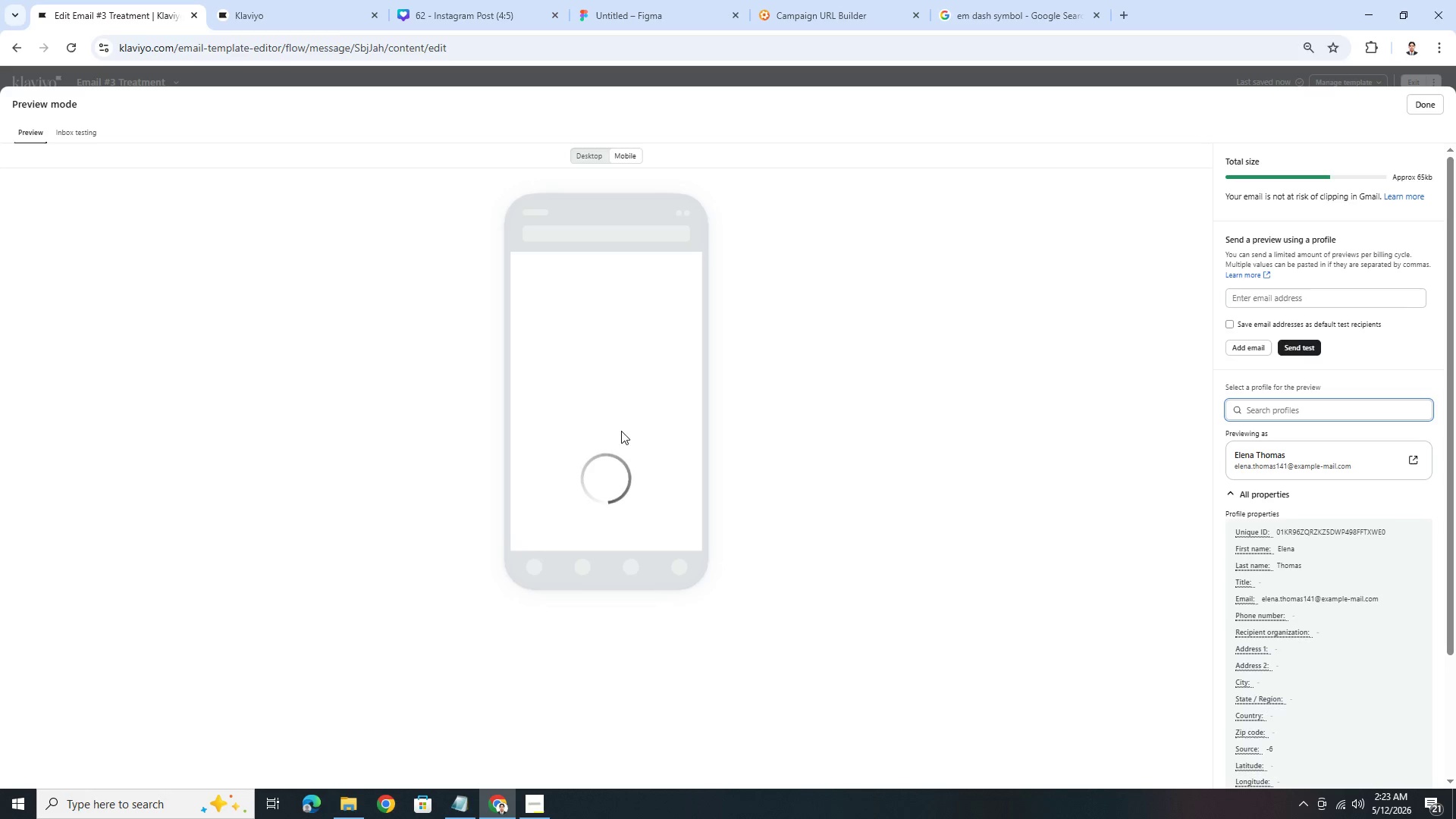 
scroll: coordinate [630, 425], scroll_direction: down, amount: 6.0
 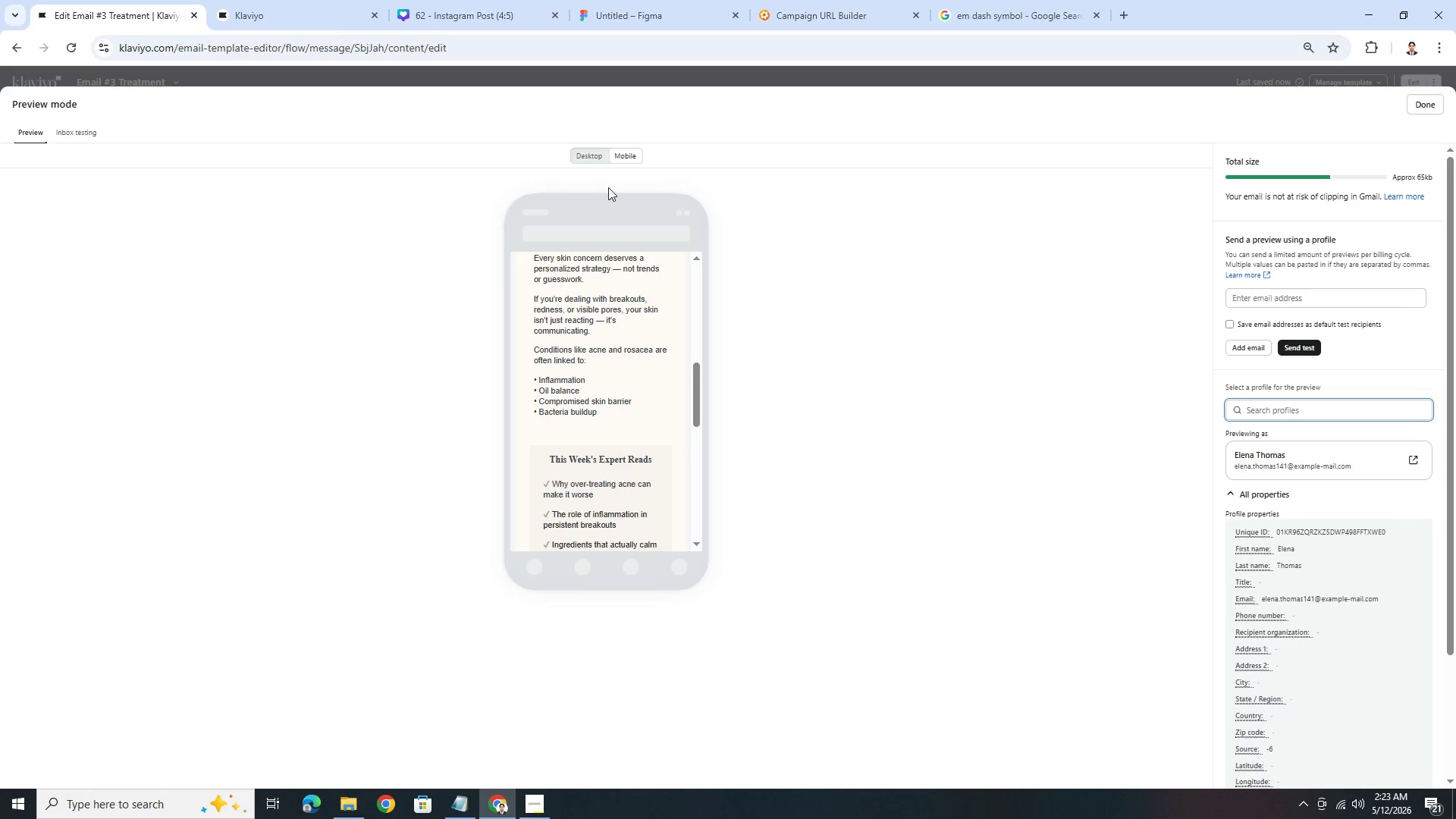 
left_click([604, 161])
 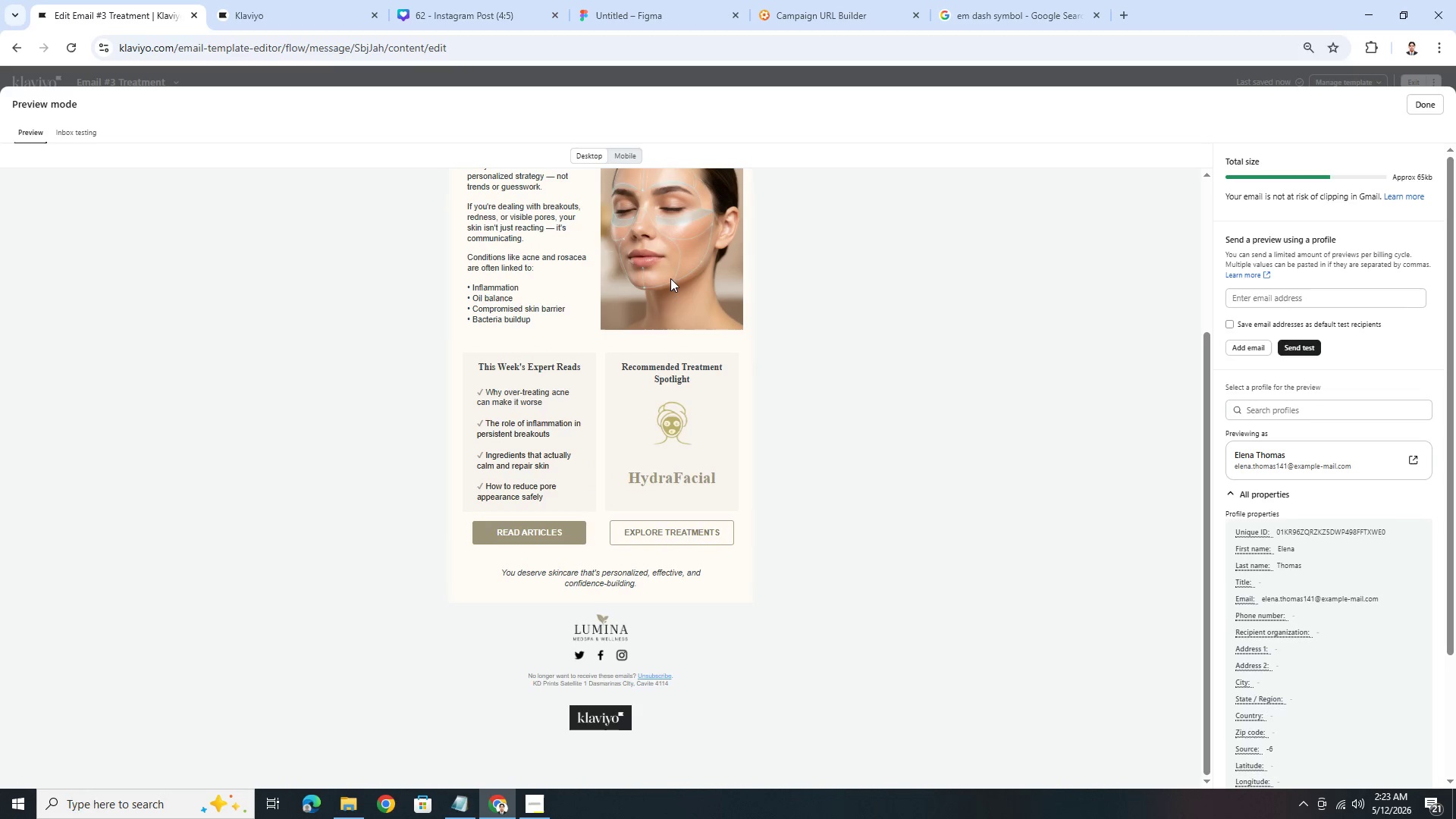 
scroll: coordinate [678, 313], scroll_direction: down, amount: 1.0
 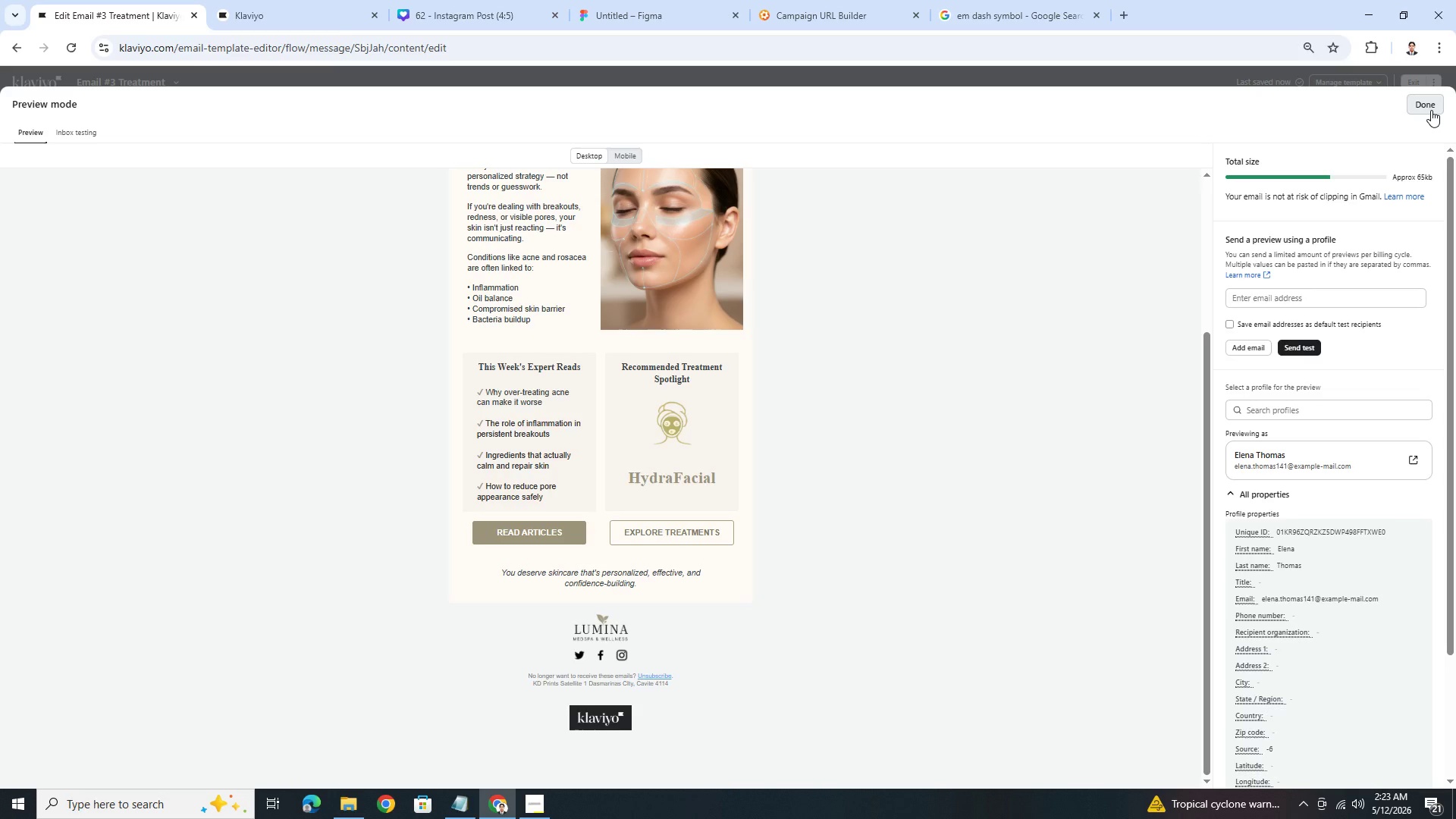 
wait(12.28)
 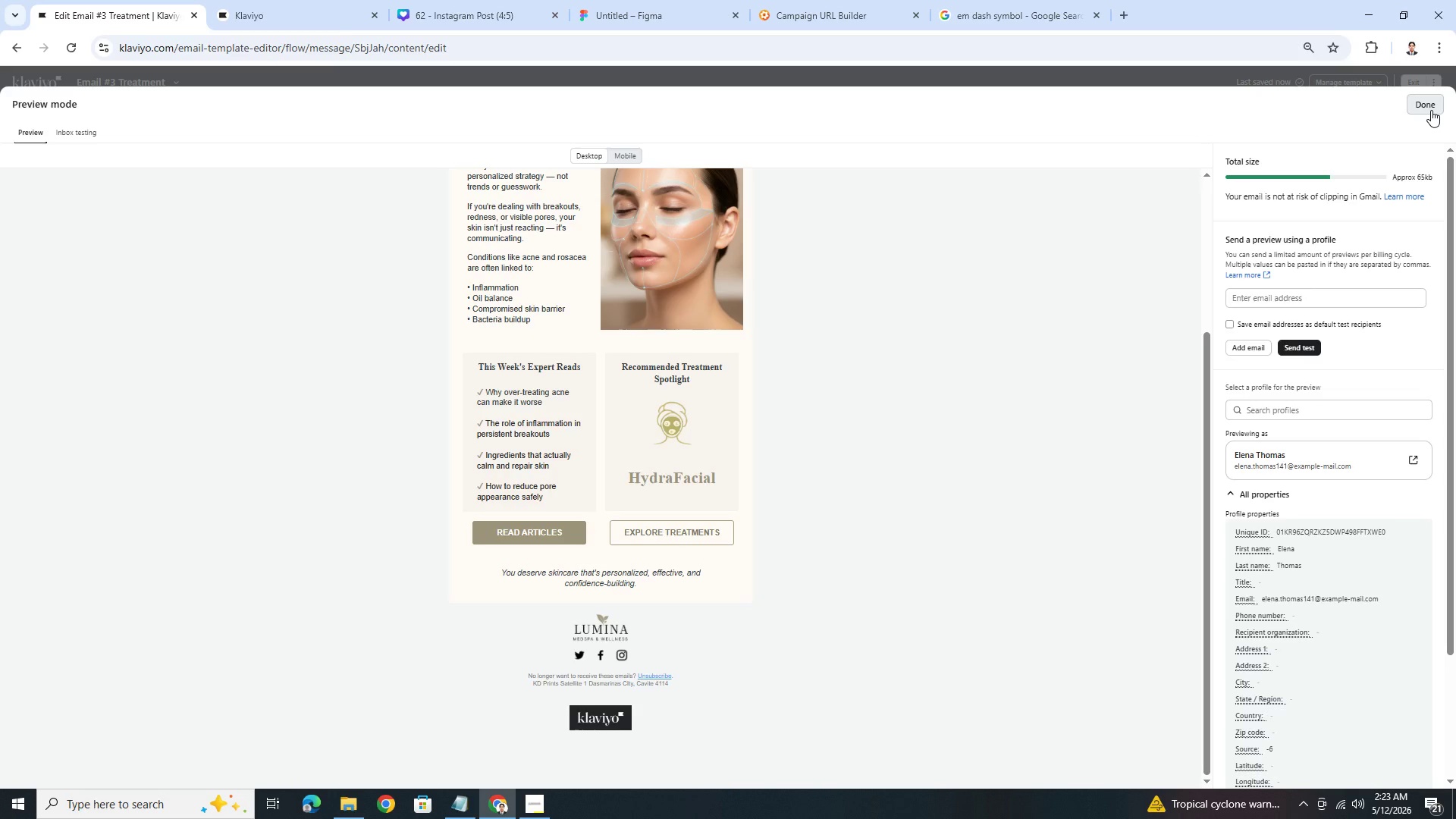 
left_click([1296, 413])
 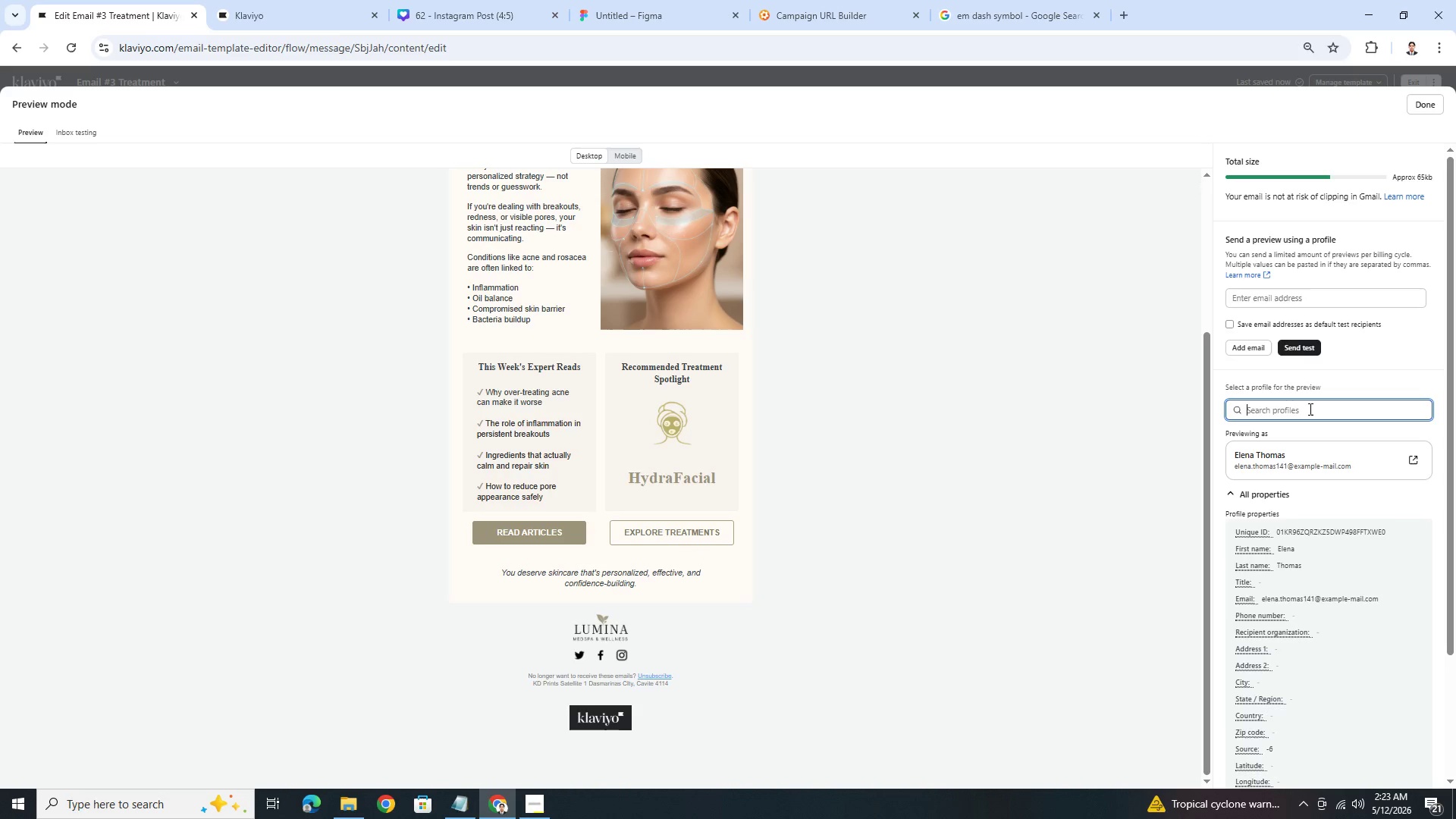 
type(jane)
 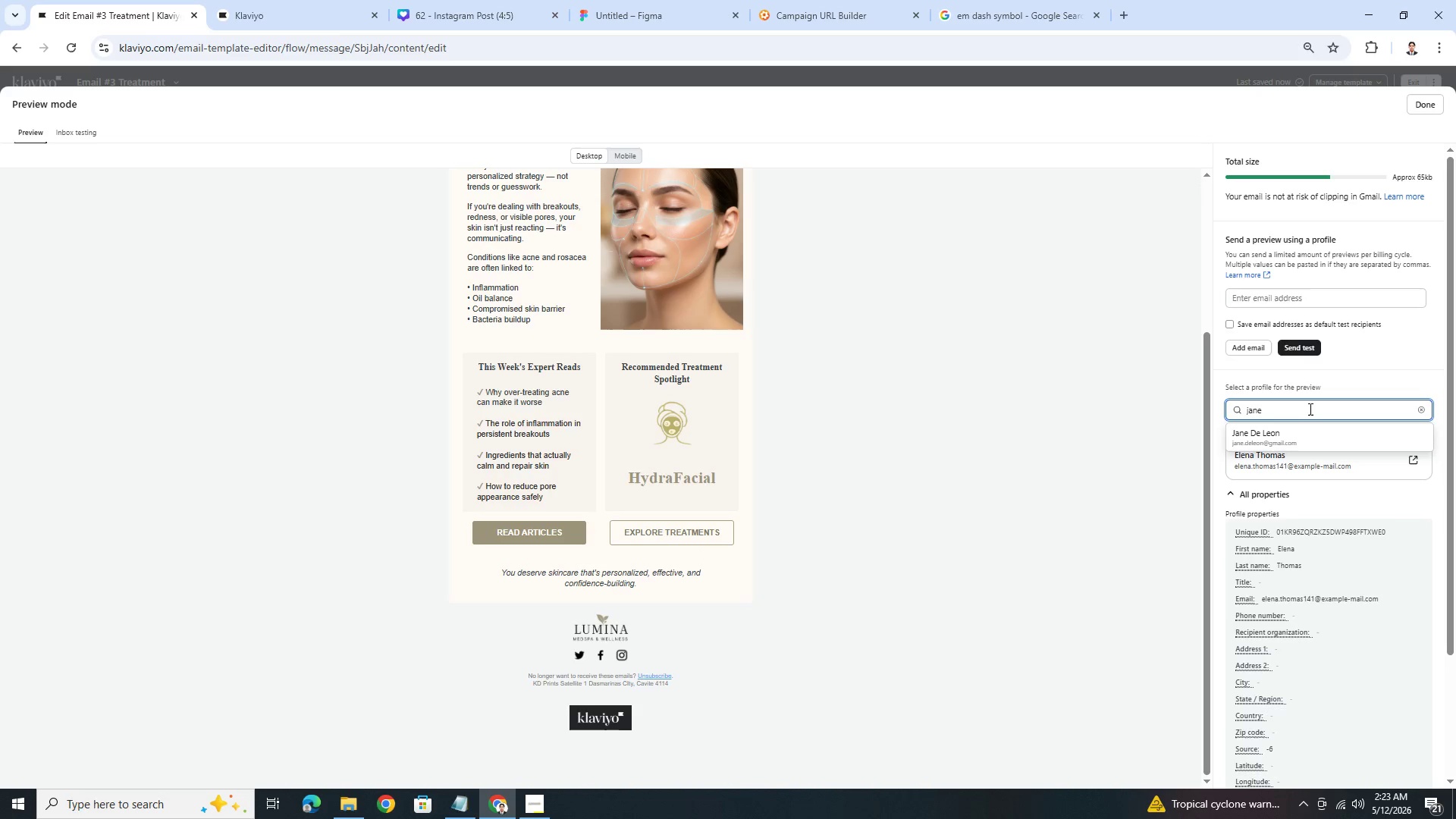 
mouse_move([1294, 428])
 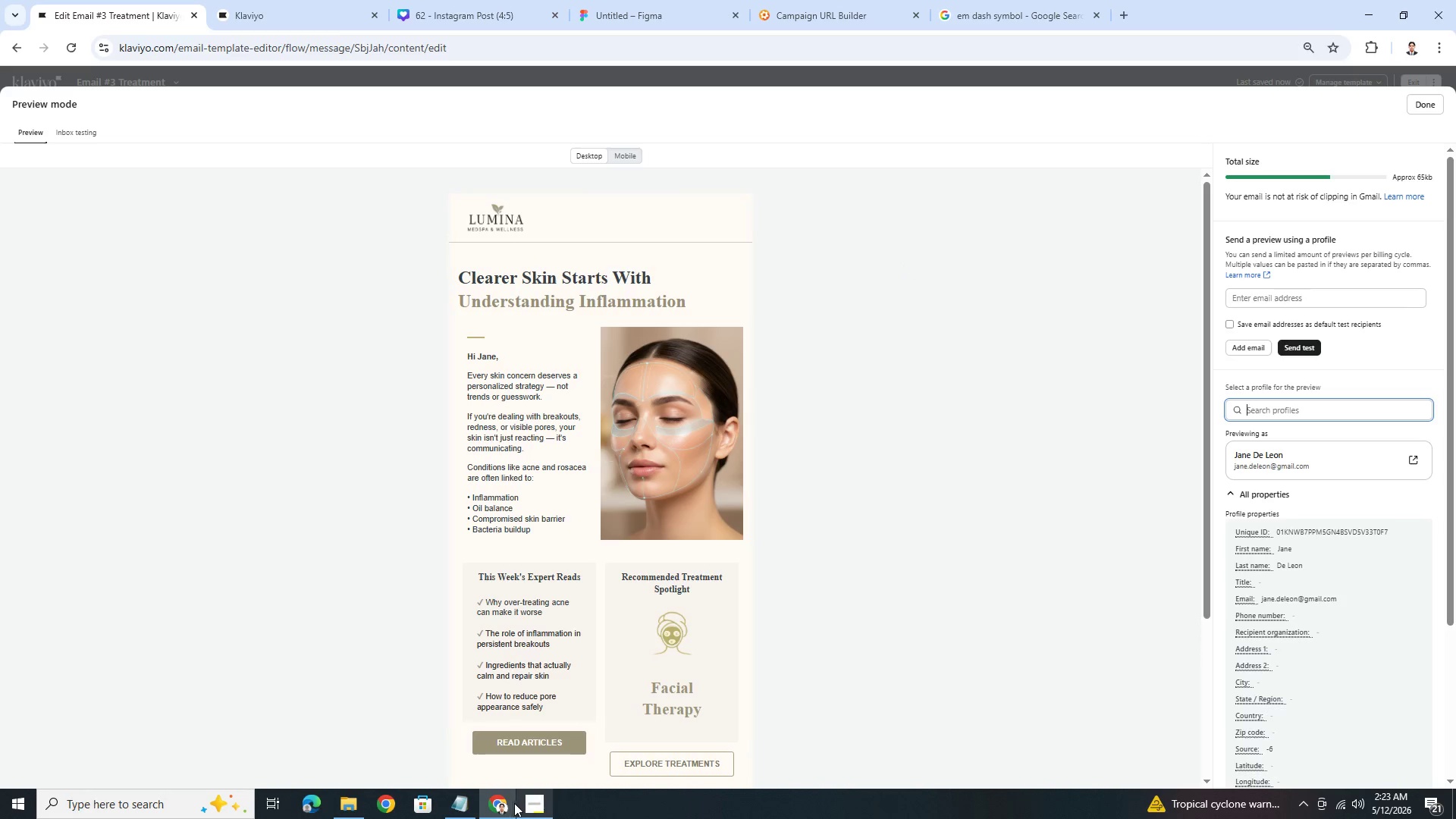 
left_click([245, 0])
 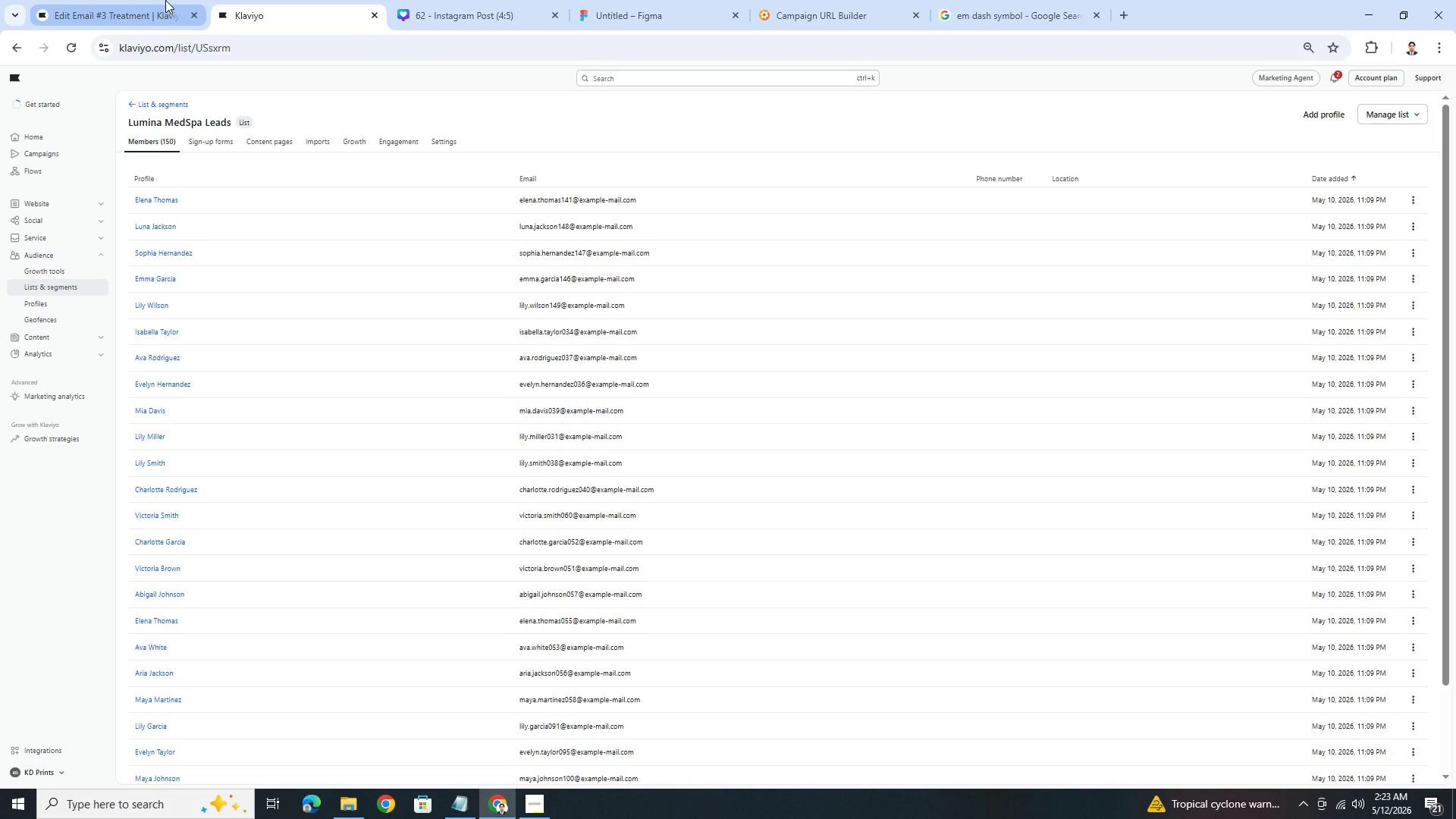 
left_click([165, 0])
 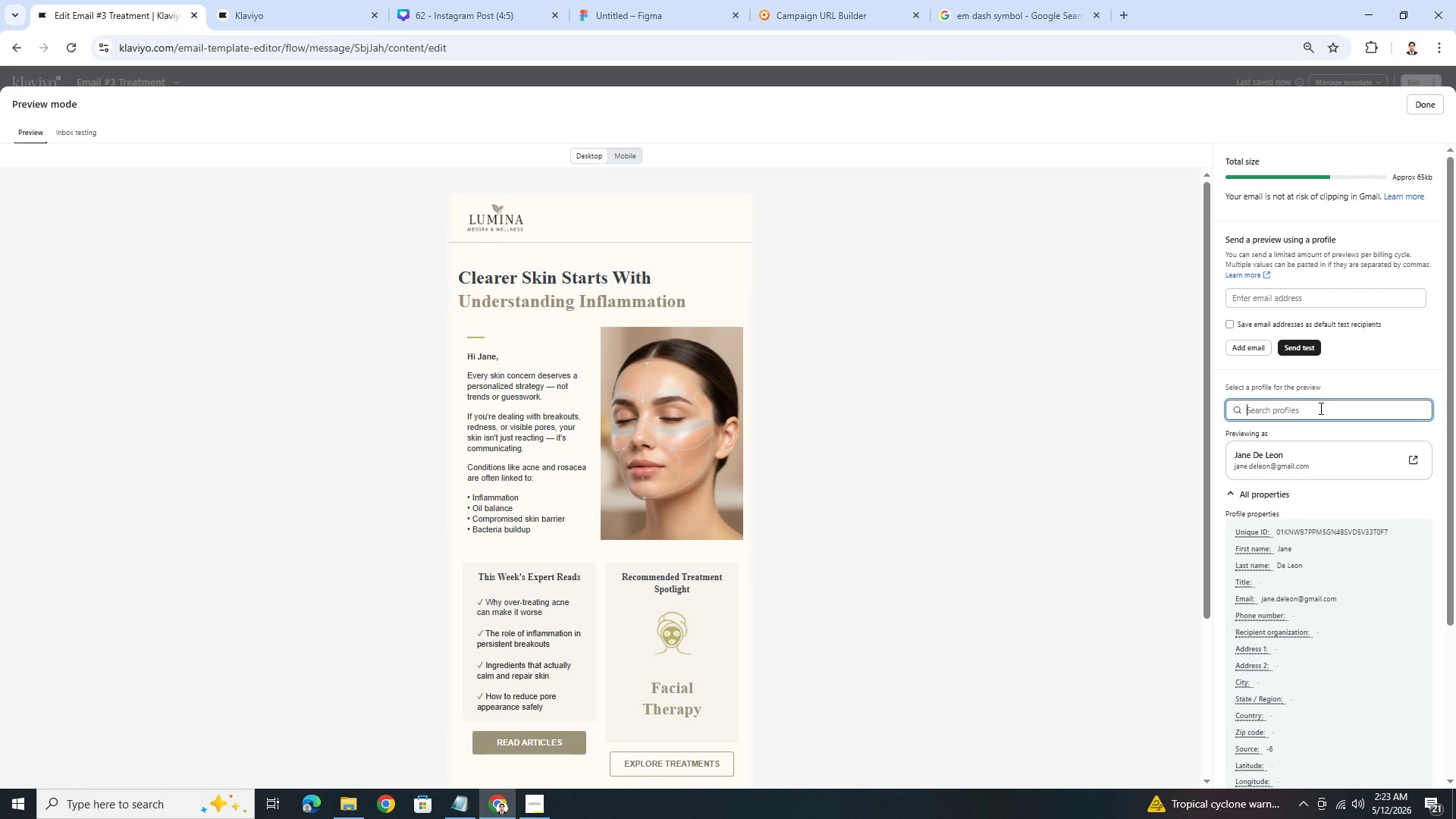 
type(luna jackso)
 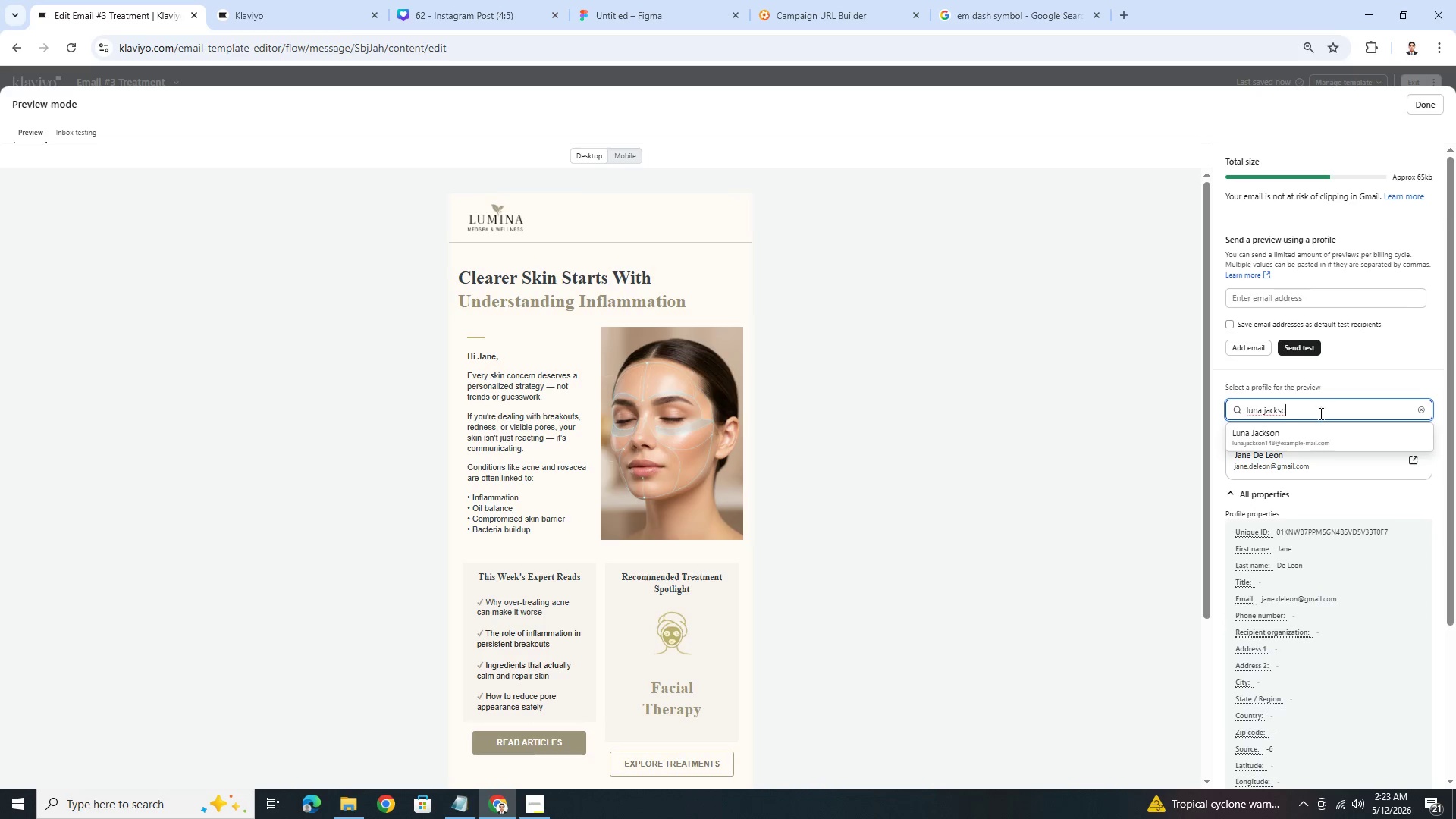 
left_click([1322, 433])
 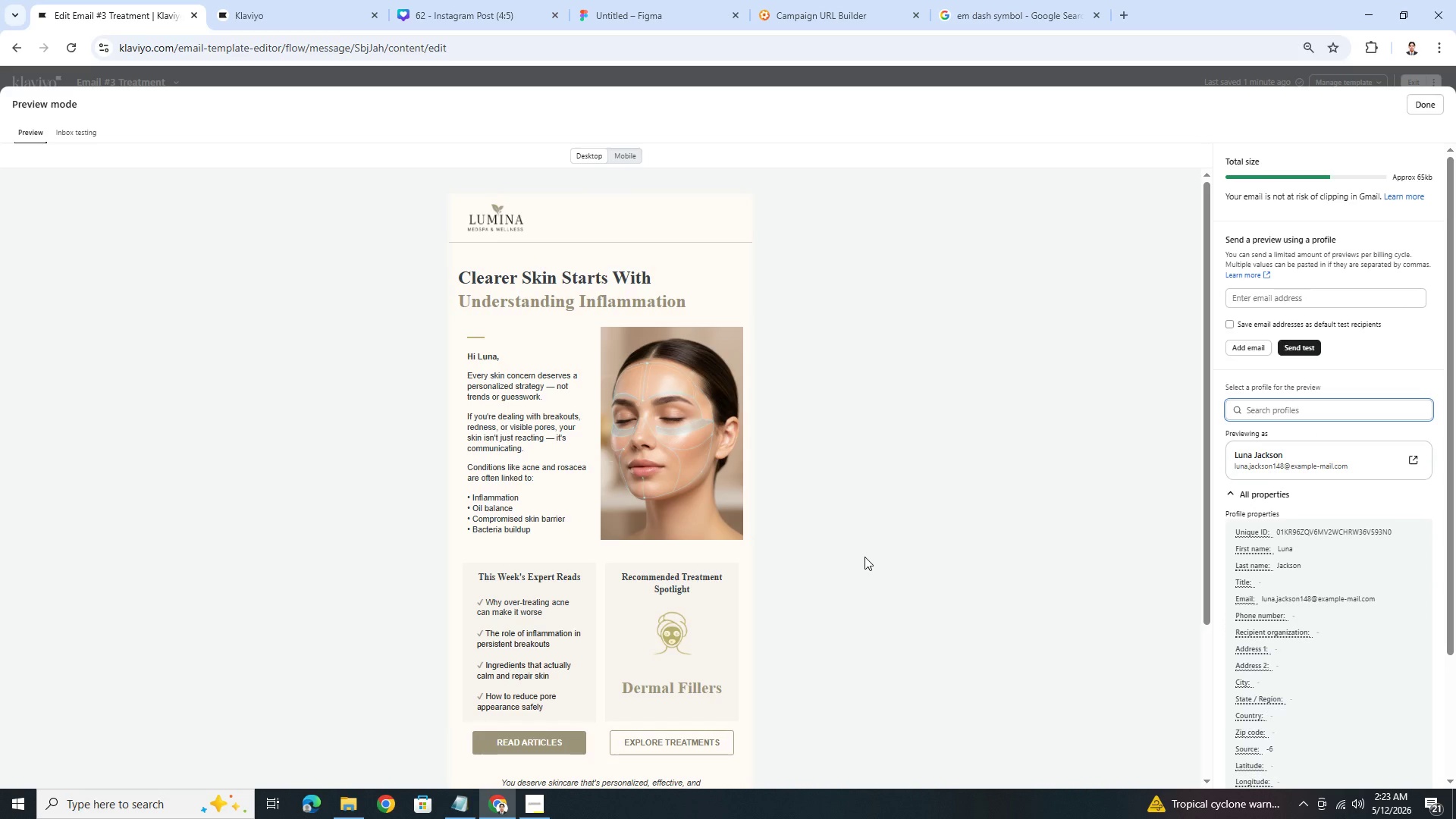 
wait(8.31)
 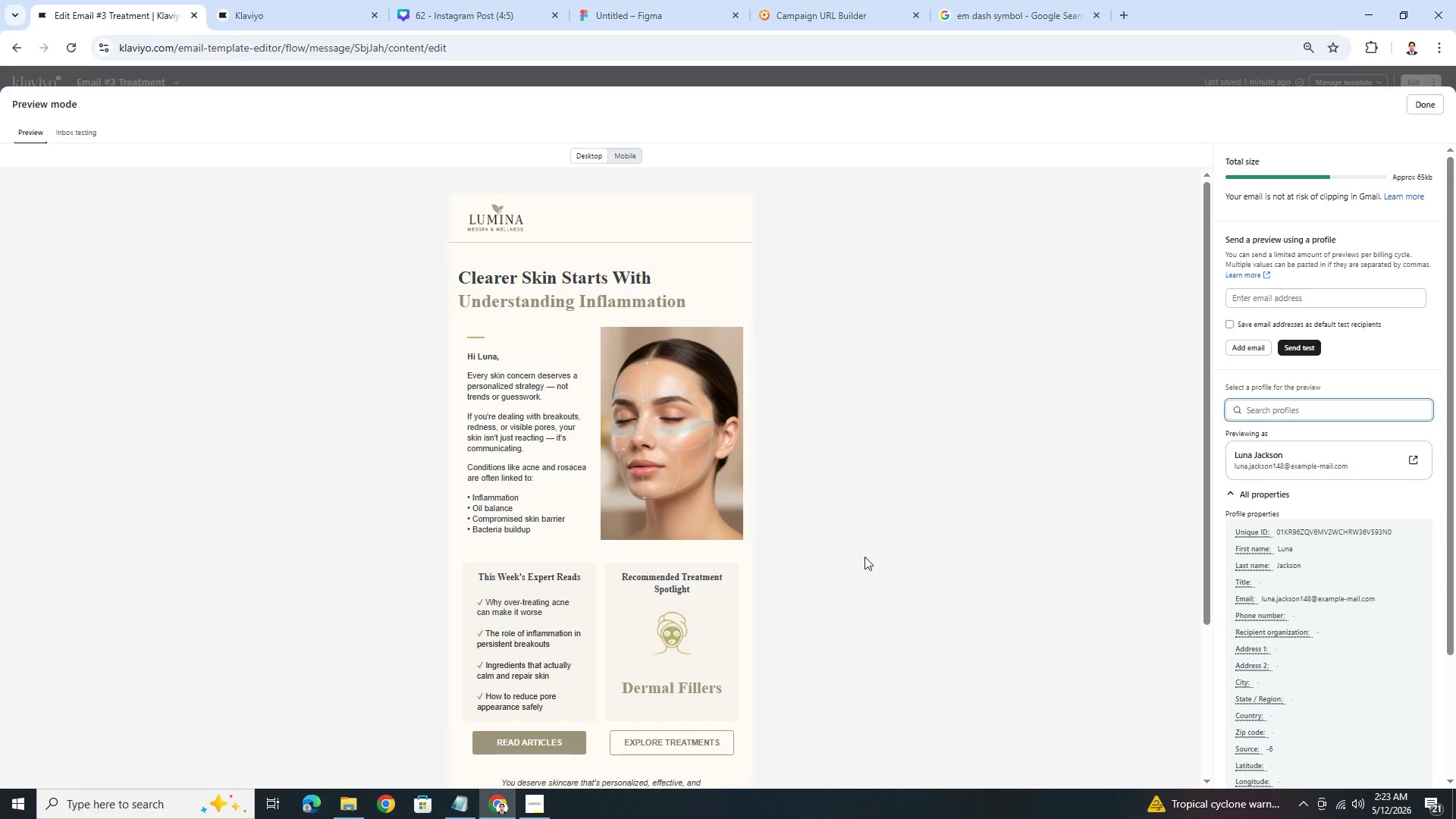 
left_click([1436, 99])
 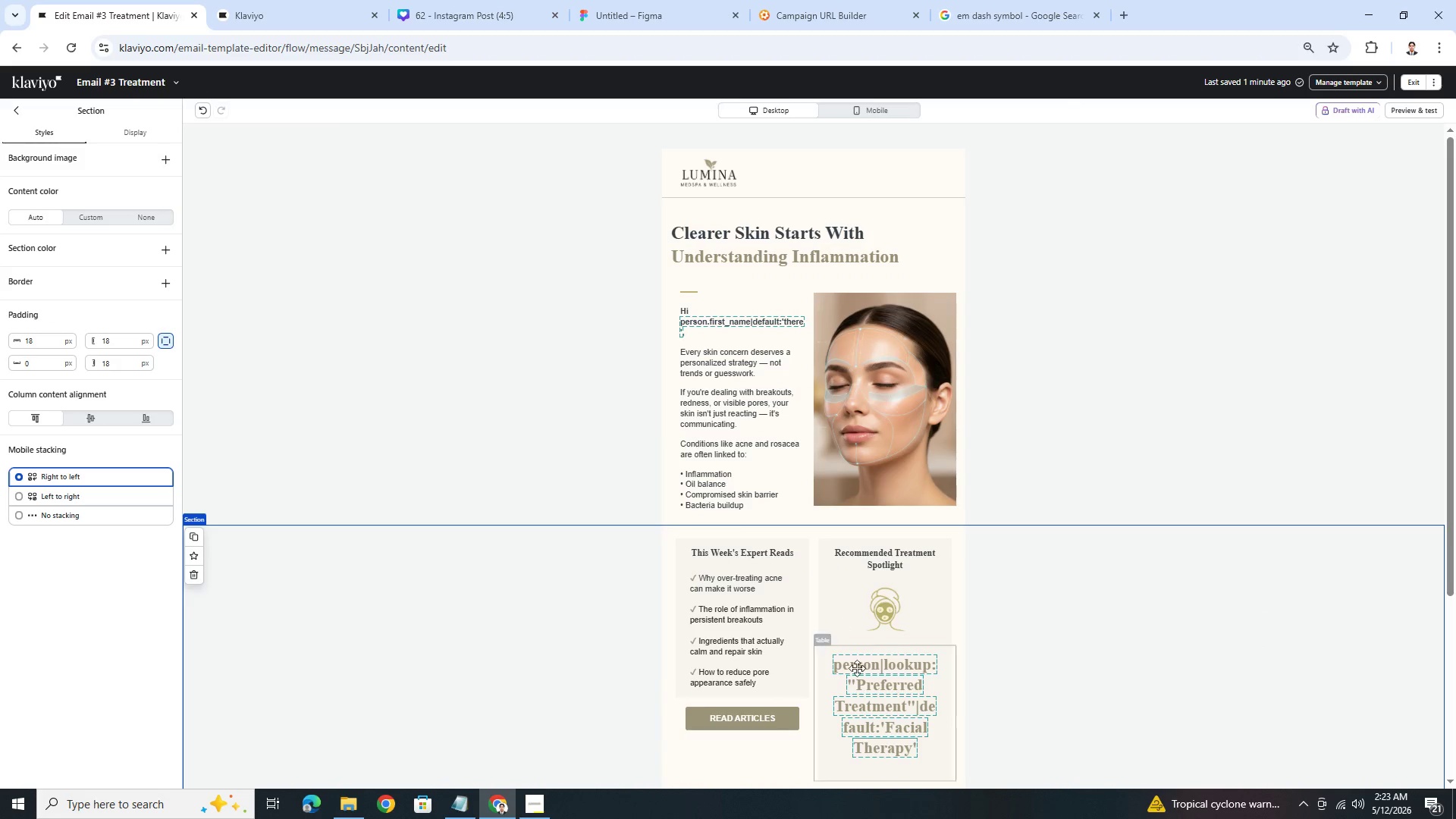 
double_click([865, 681])
 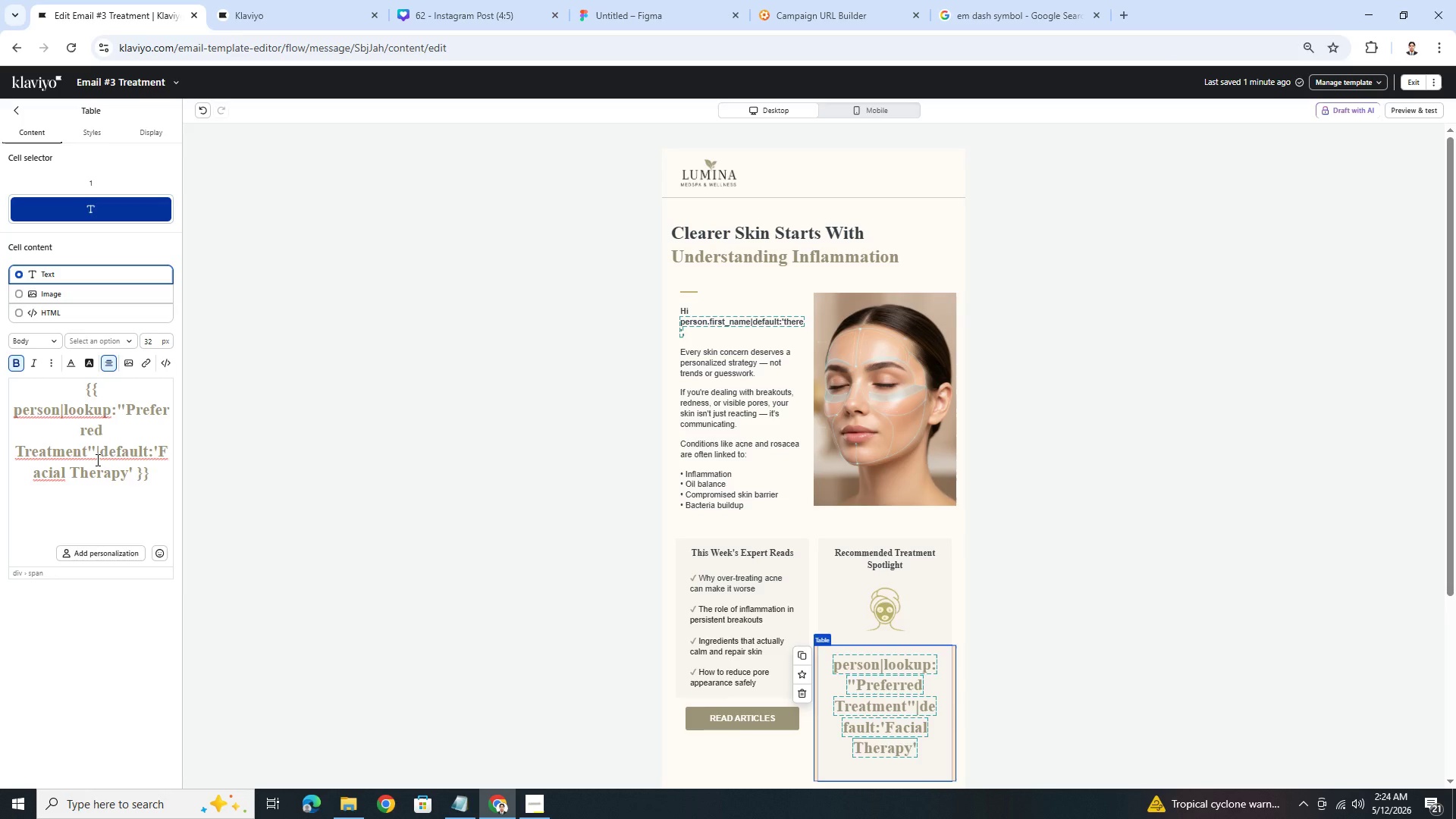 
wait(20.5)
 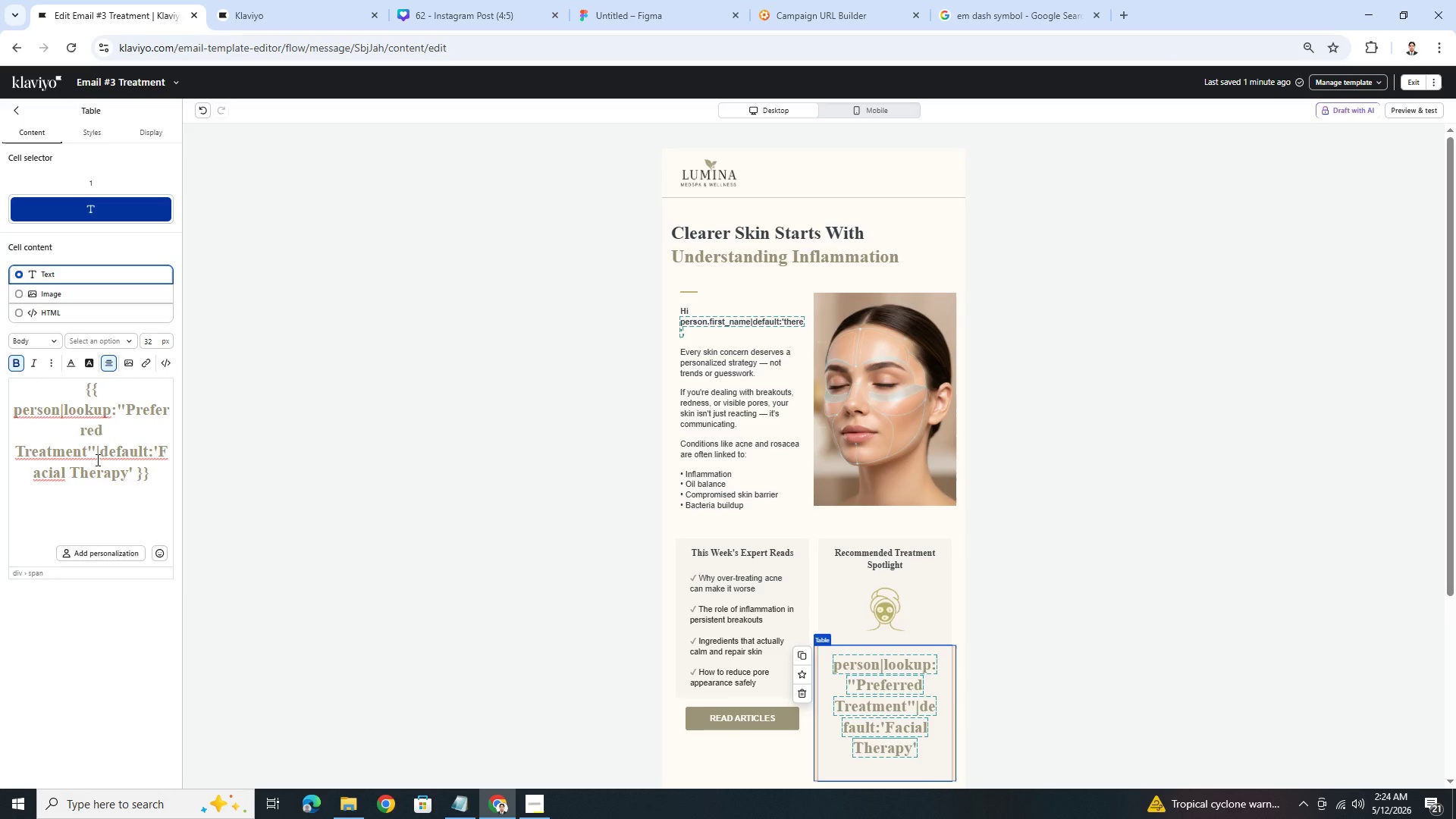 
left_click([68, 472])
 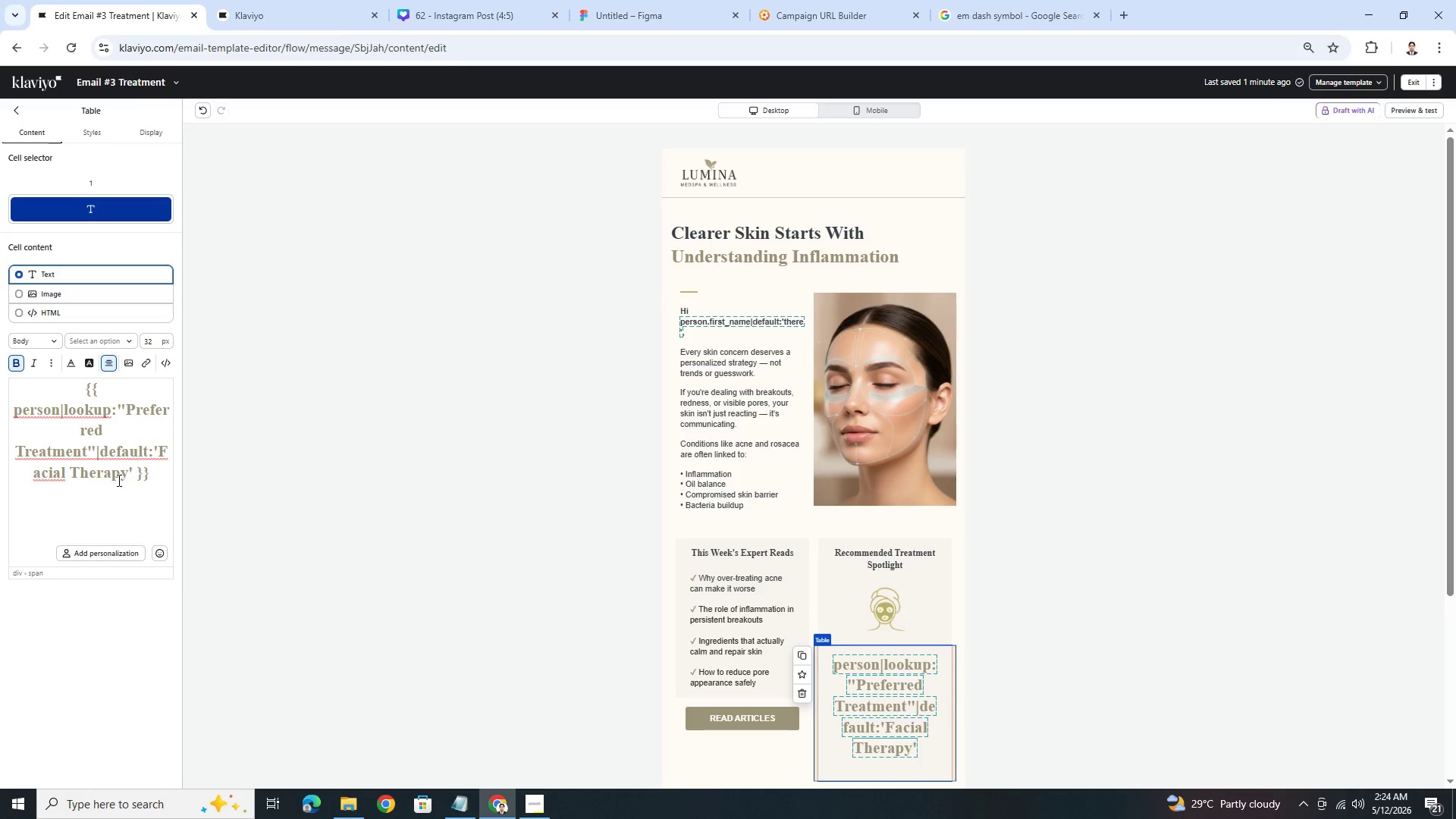 
wait(14.06)
 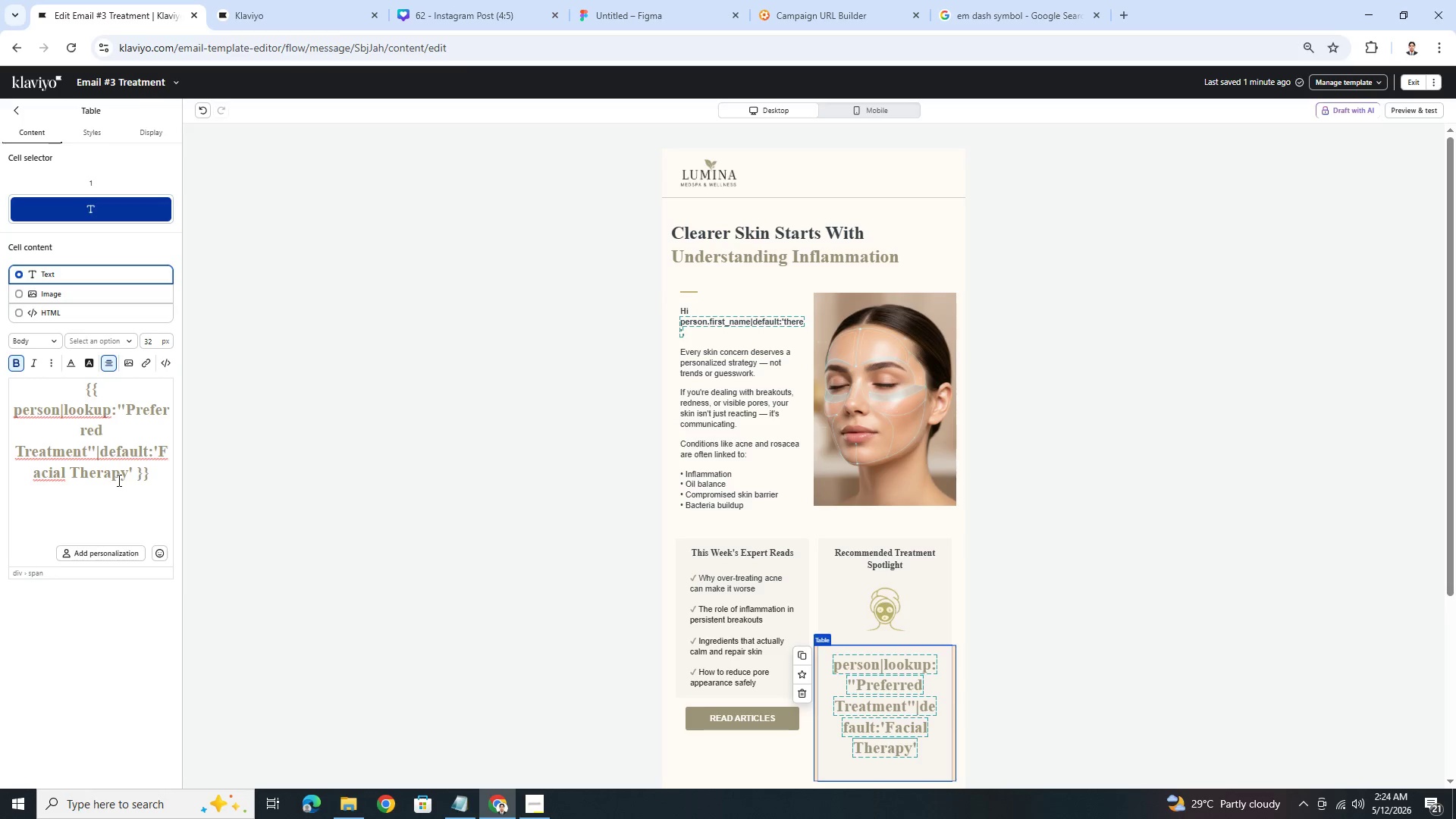 
left_click([1011, 531])
 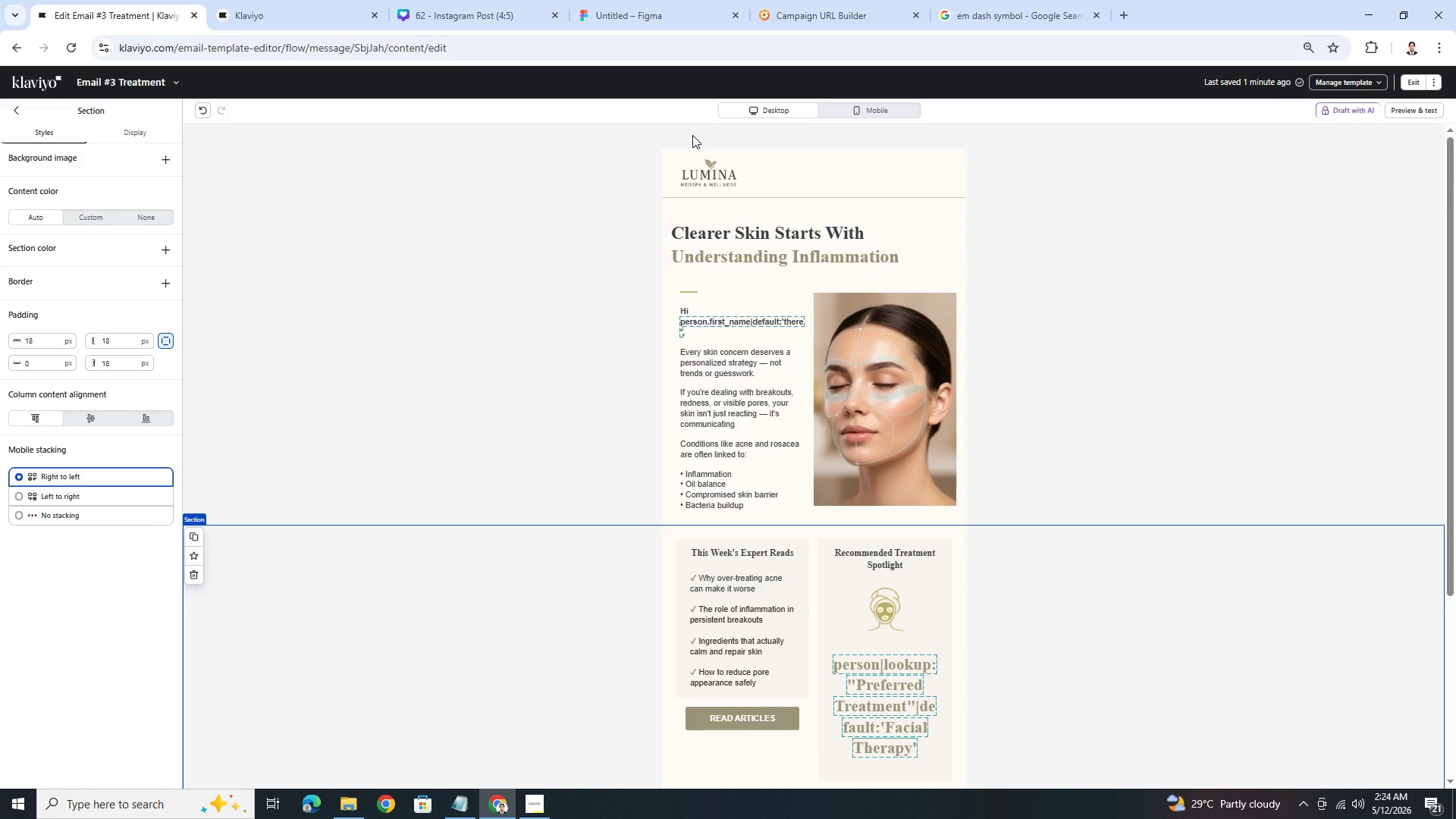 
wait(18.5)
 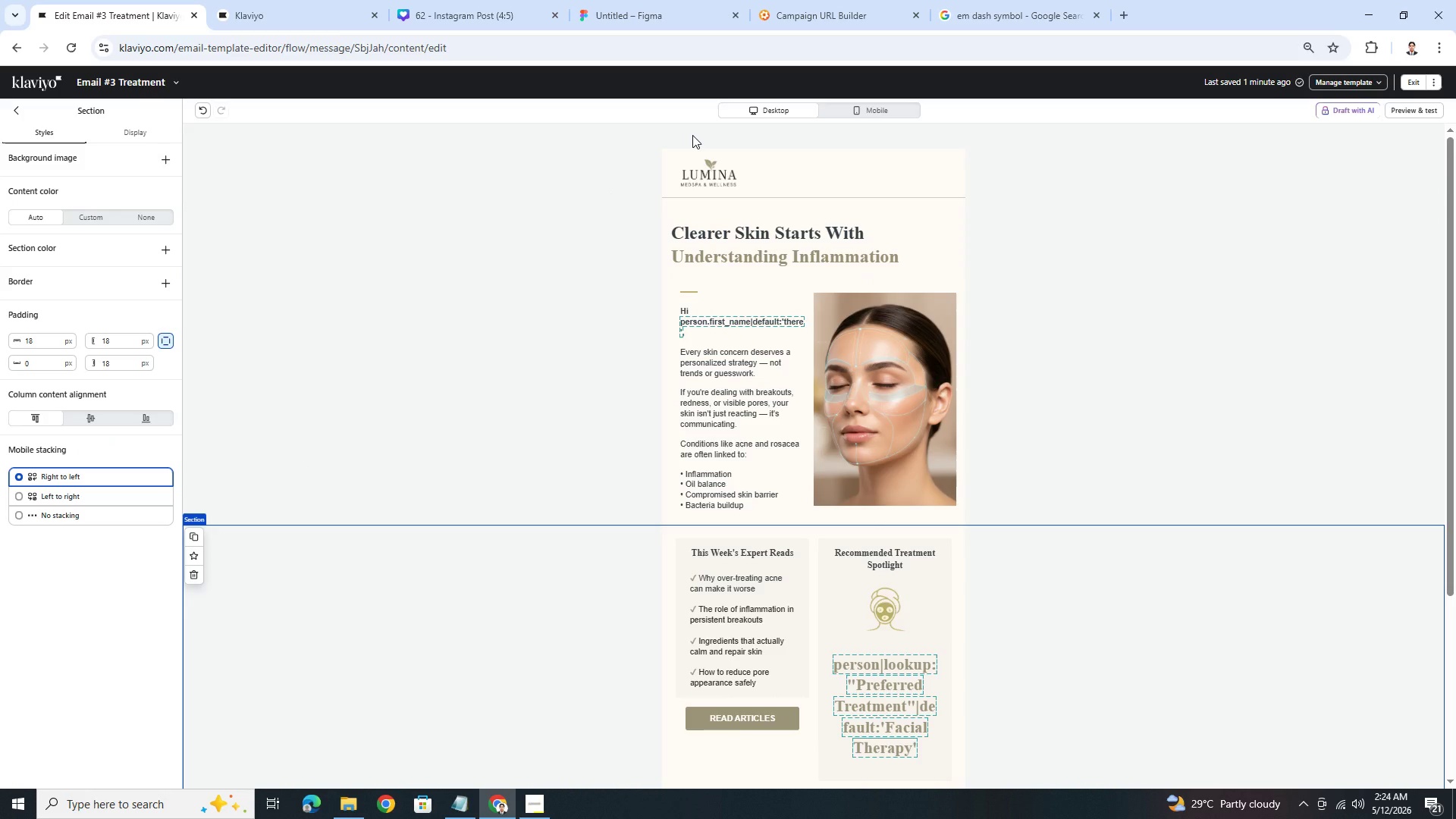 
double_click([840, 249])
 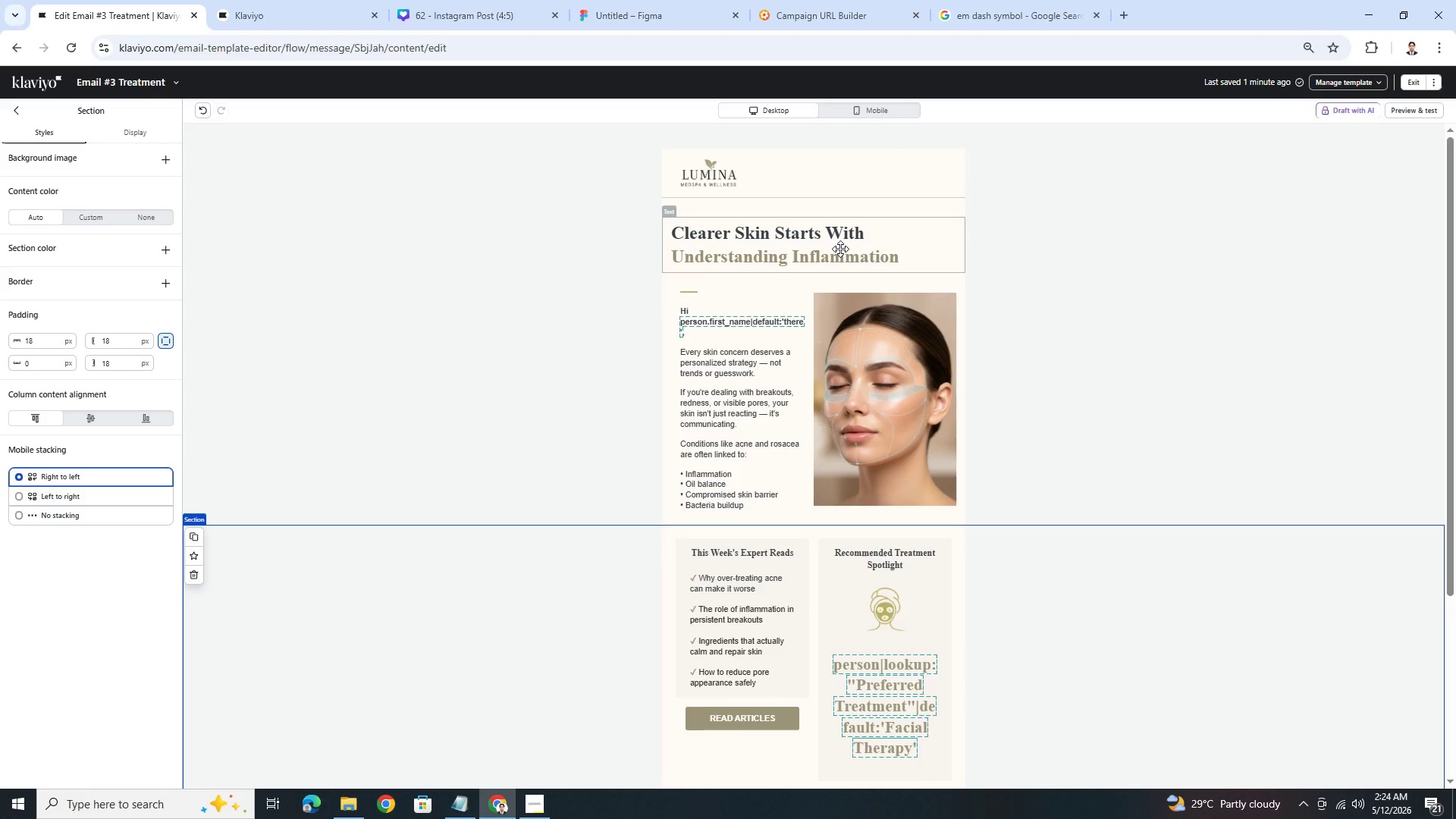 
triple_click([840, 249])
 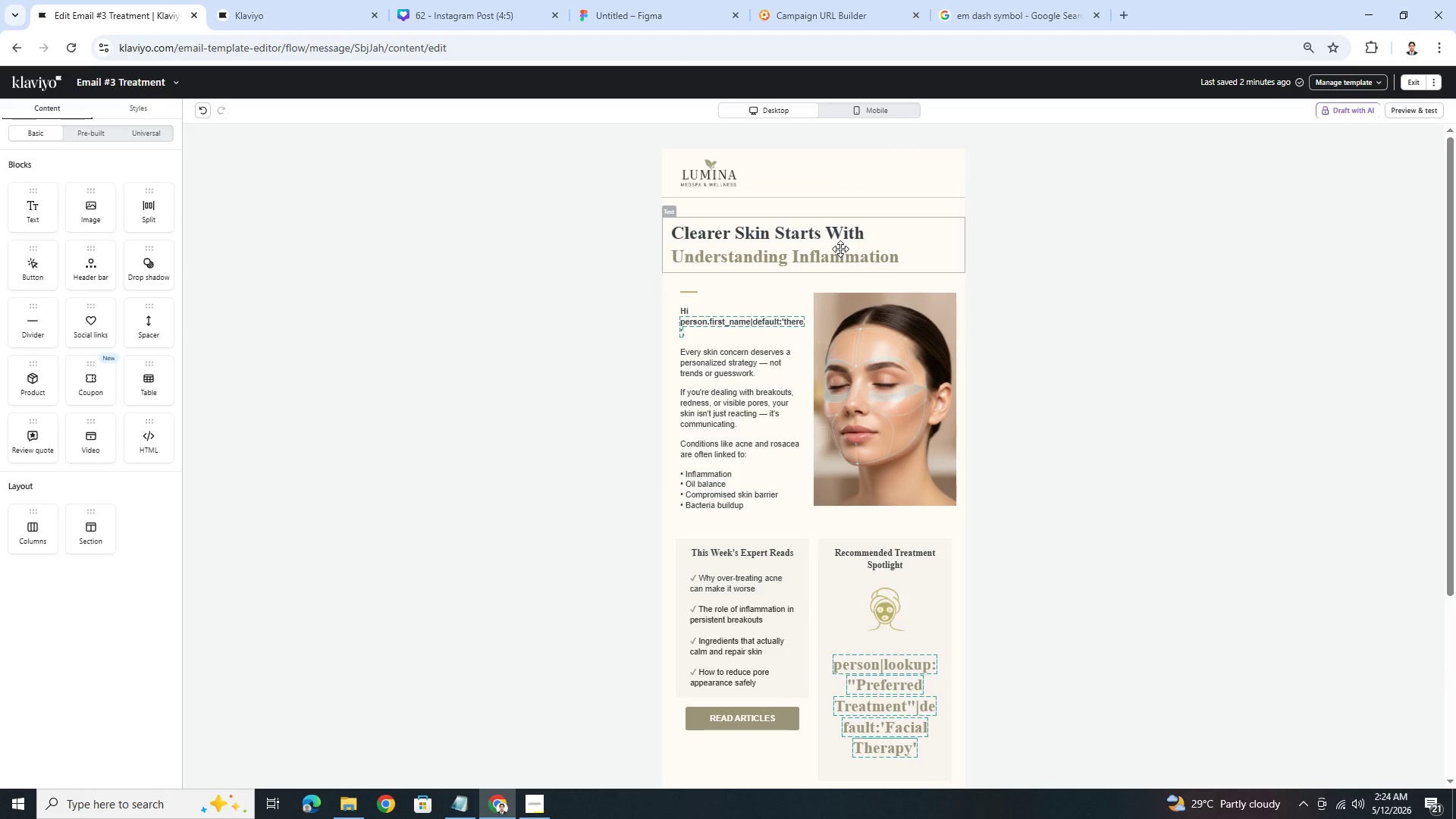 
wait(16.66)
 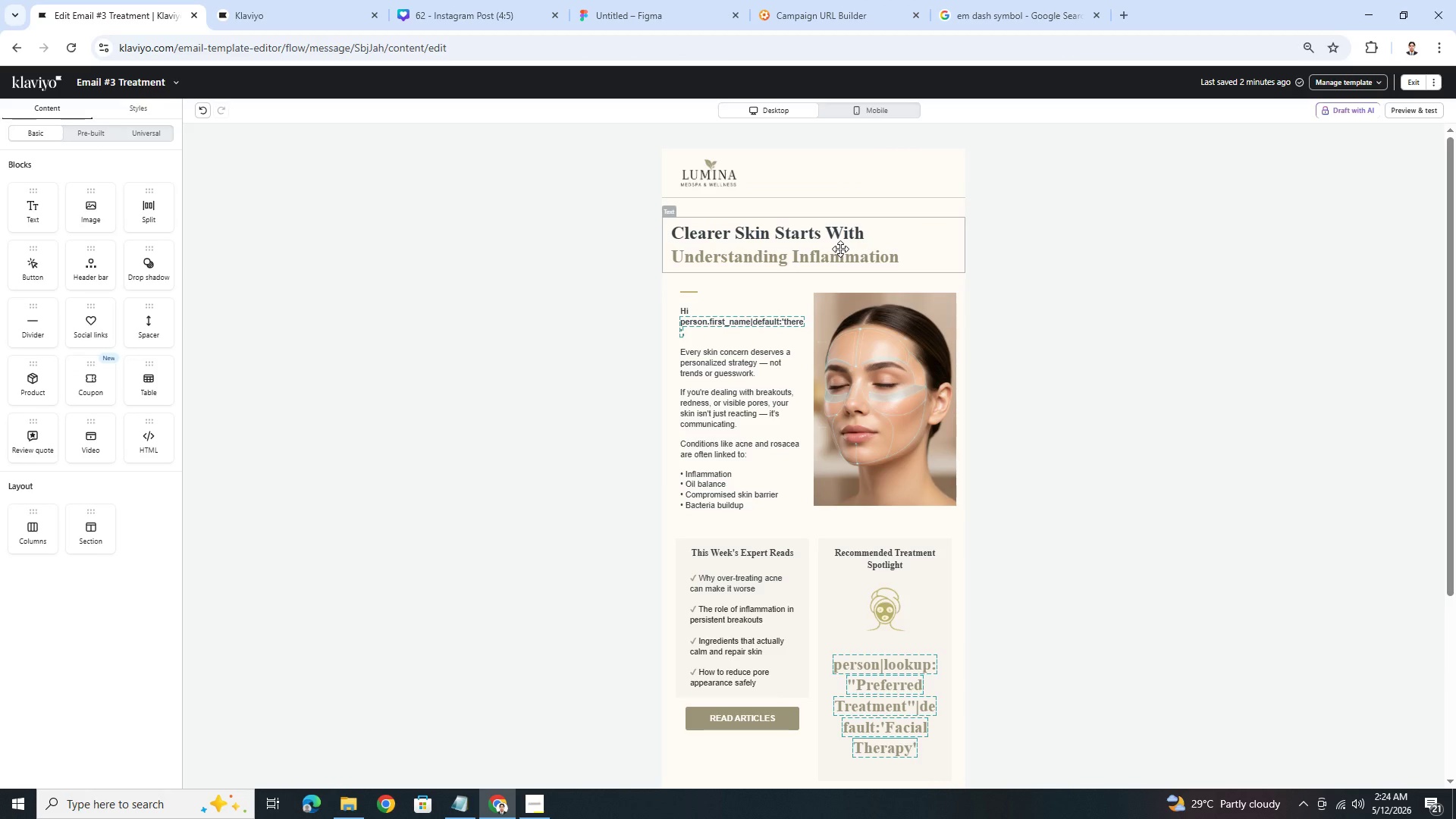 
double_click([840, 249])
 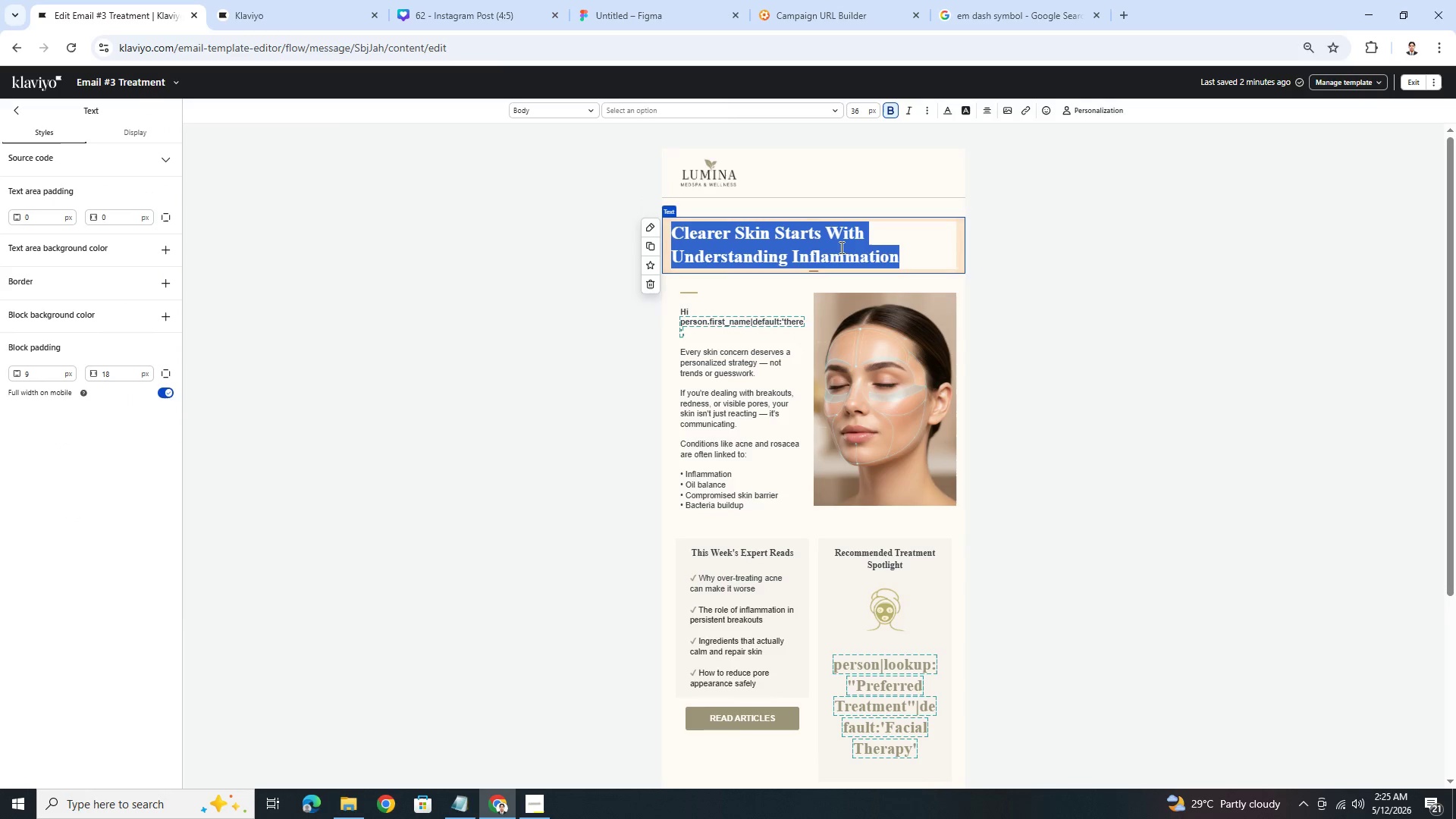 
left_click([846, 240])
 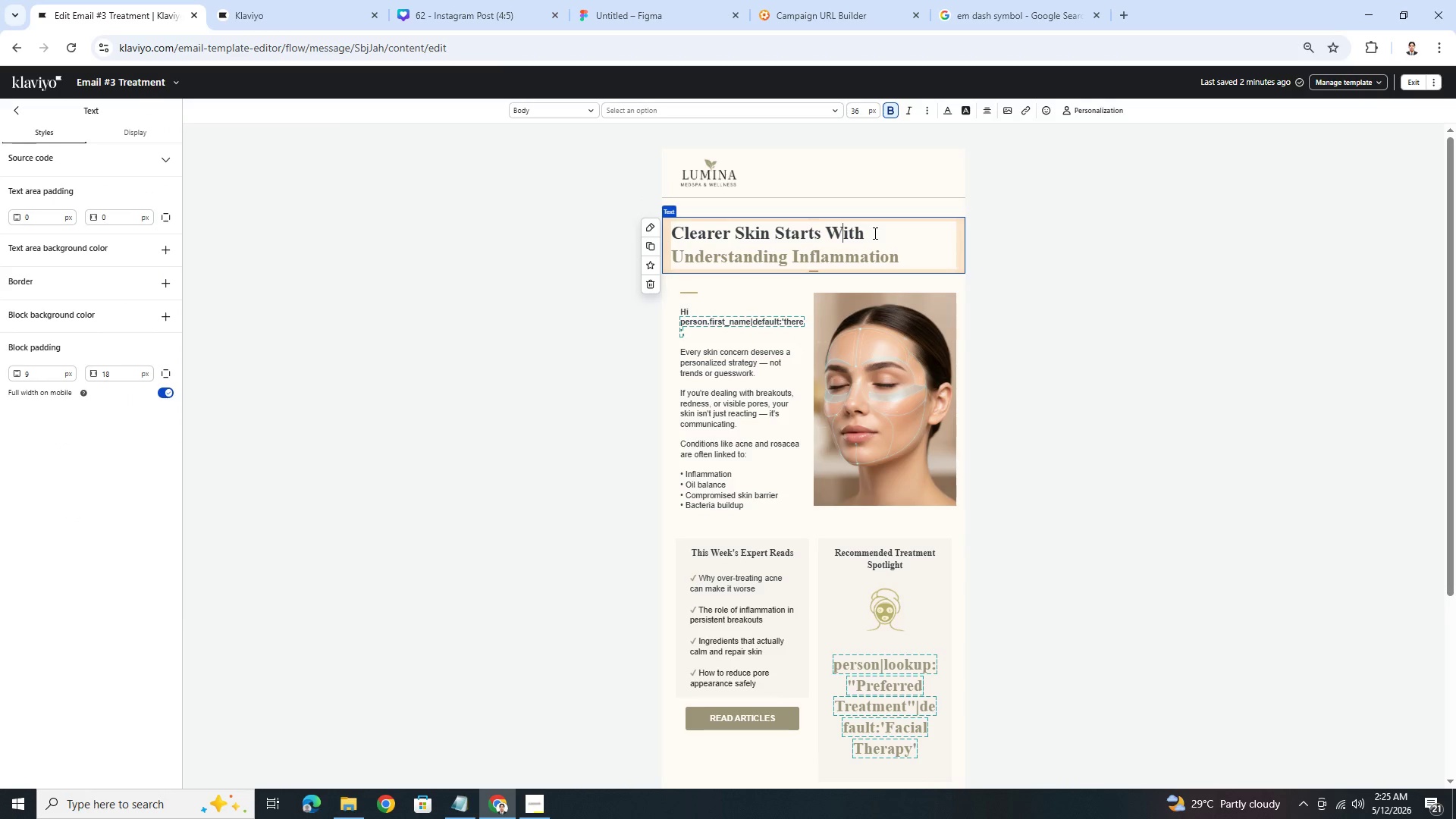 
left_click_drag(start_coordinate=[874, 233], to_coordinate=[667, 234])
 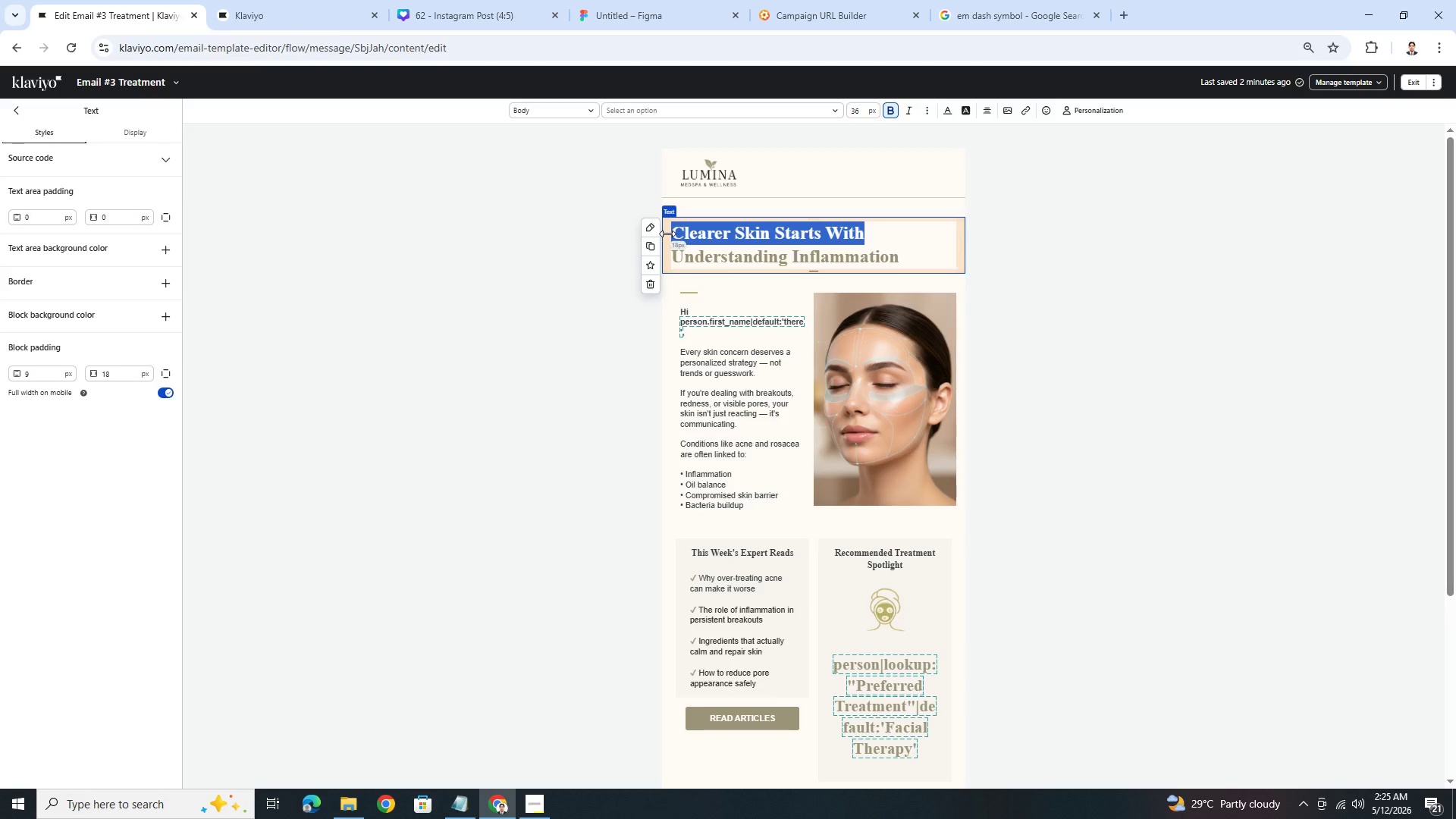 
type(Real e)
key(Backspace)
key(Backspace)
type(Skin Results )
 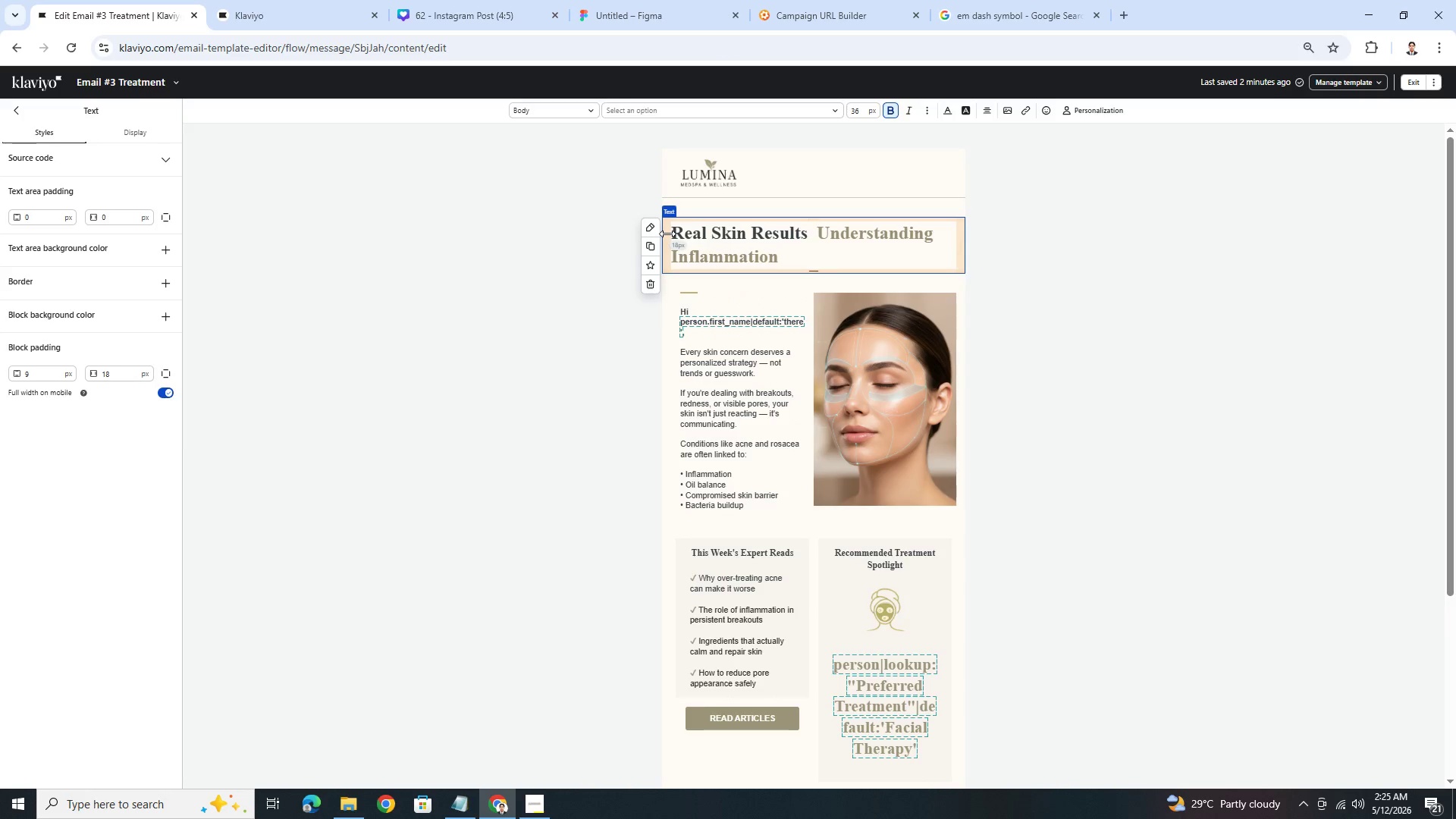 
wait(5.73)
 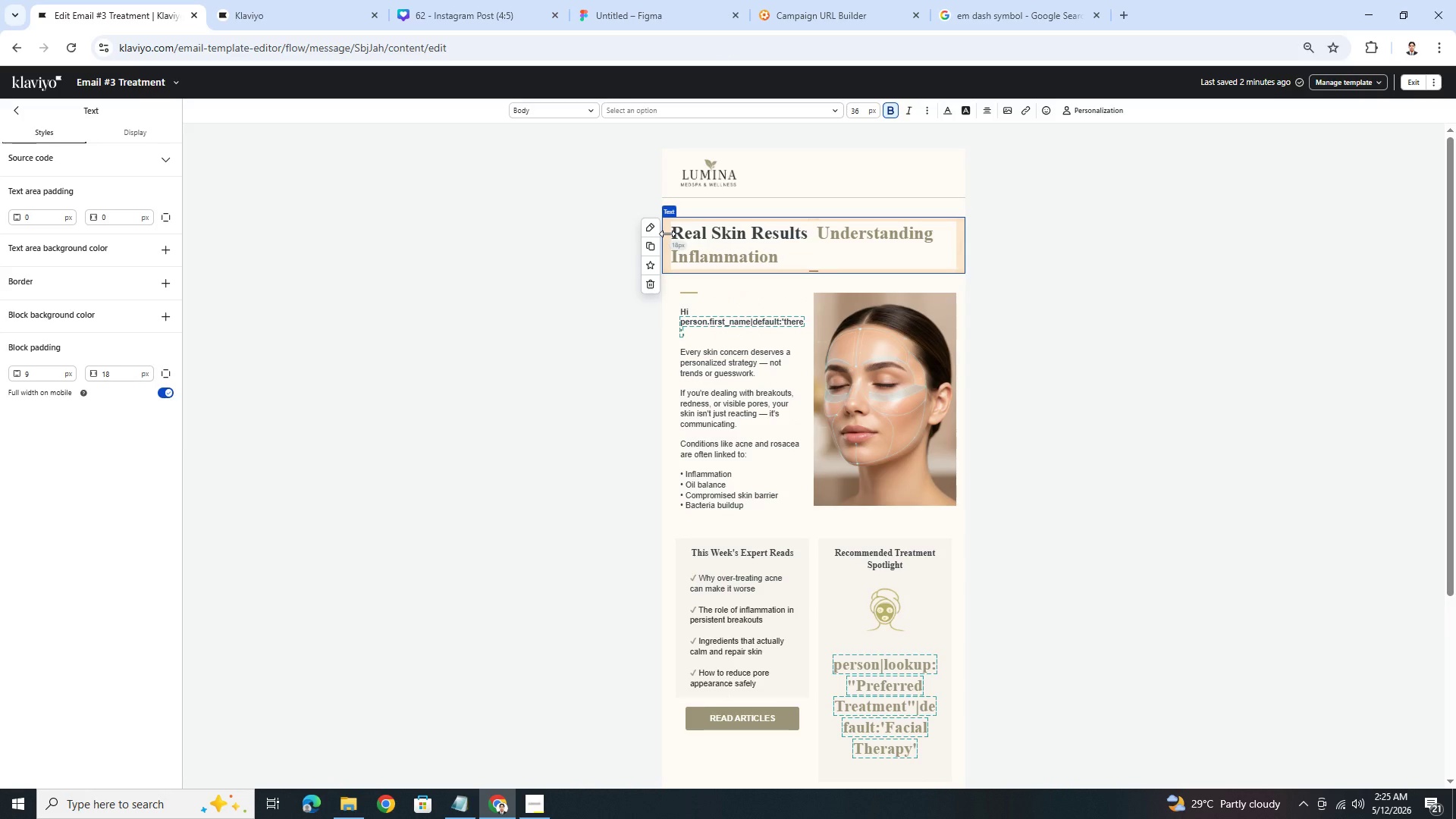 
hold_key(key=ShiftLeft, duration=1.5)
 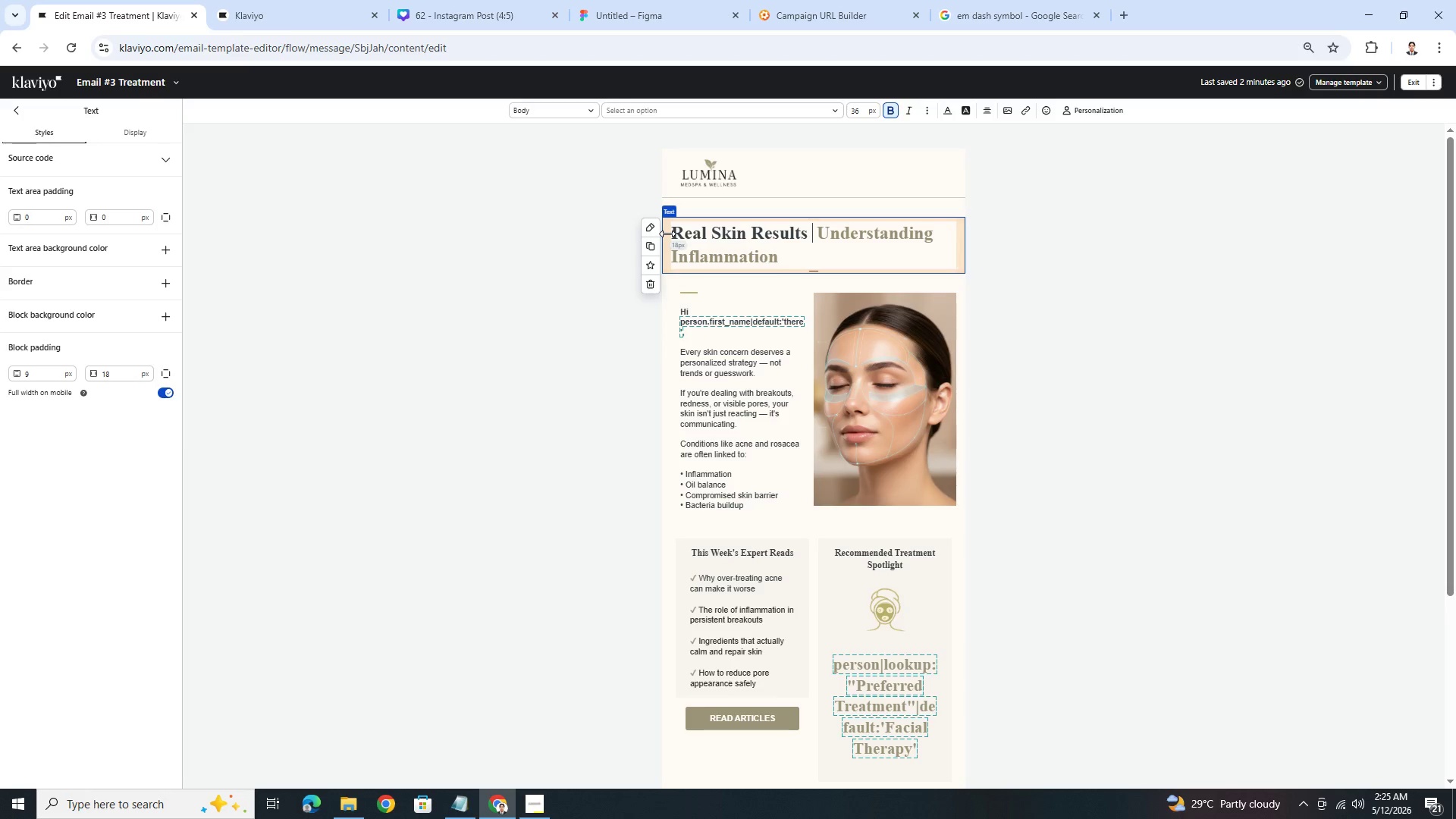 
hold_key(key=ShiftLeft, duration=1.44)
 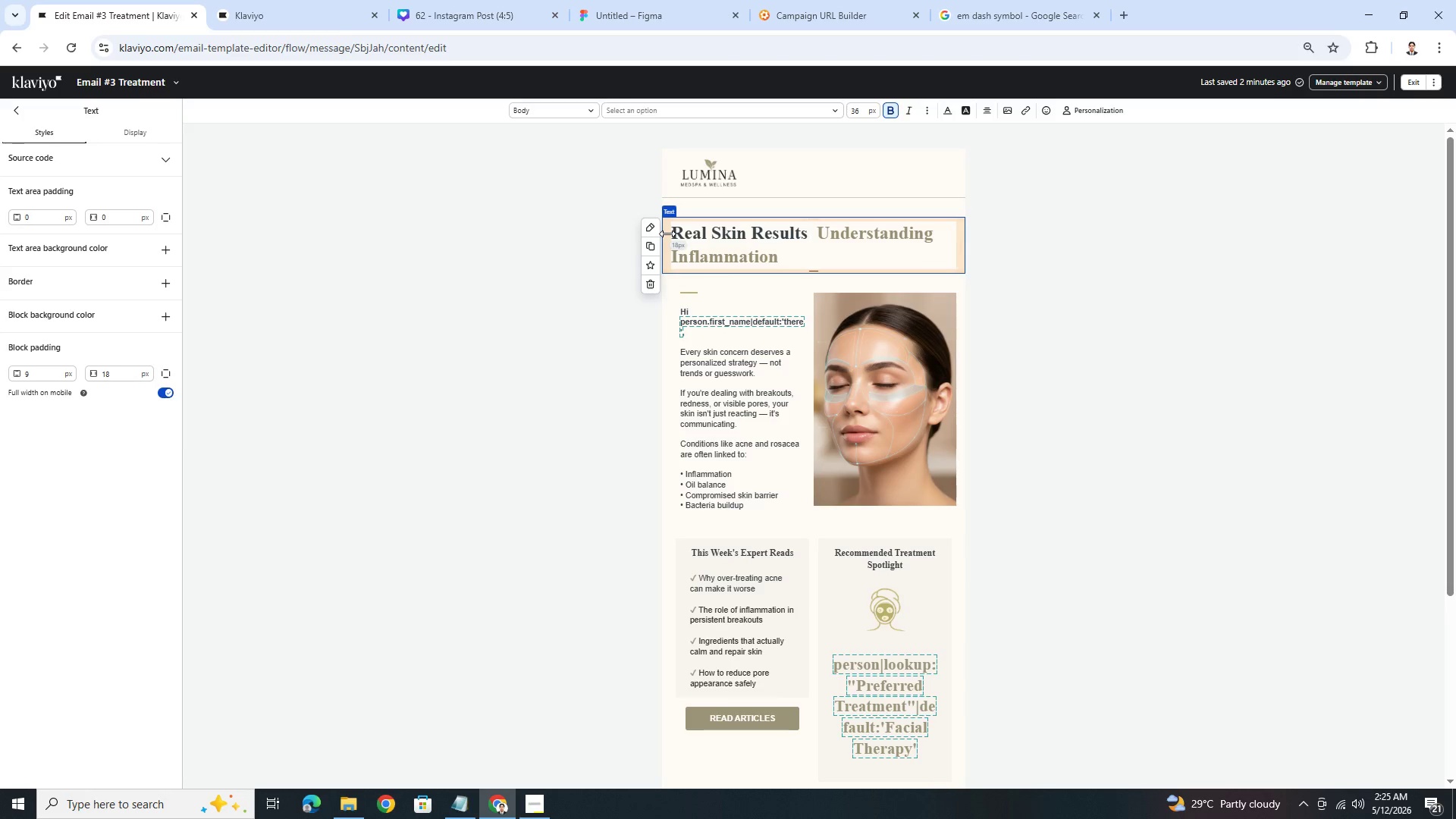 
wait(26.51)
 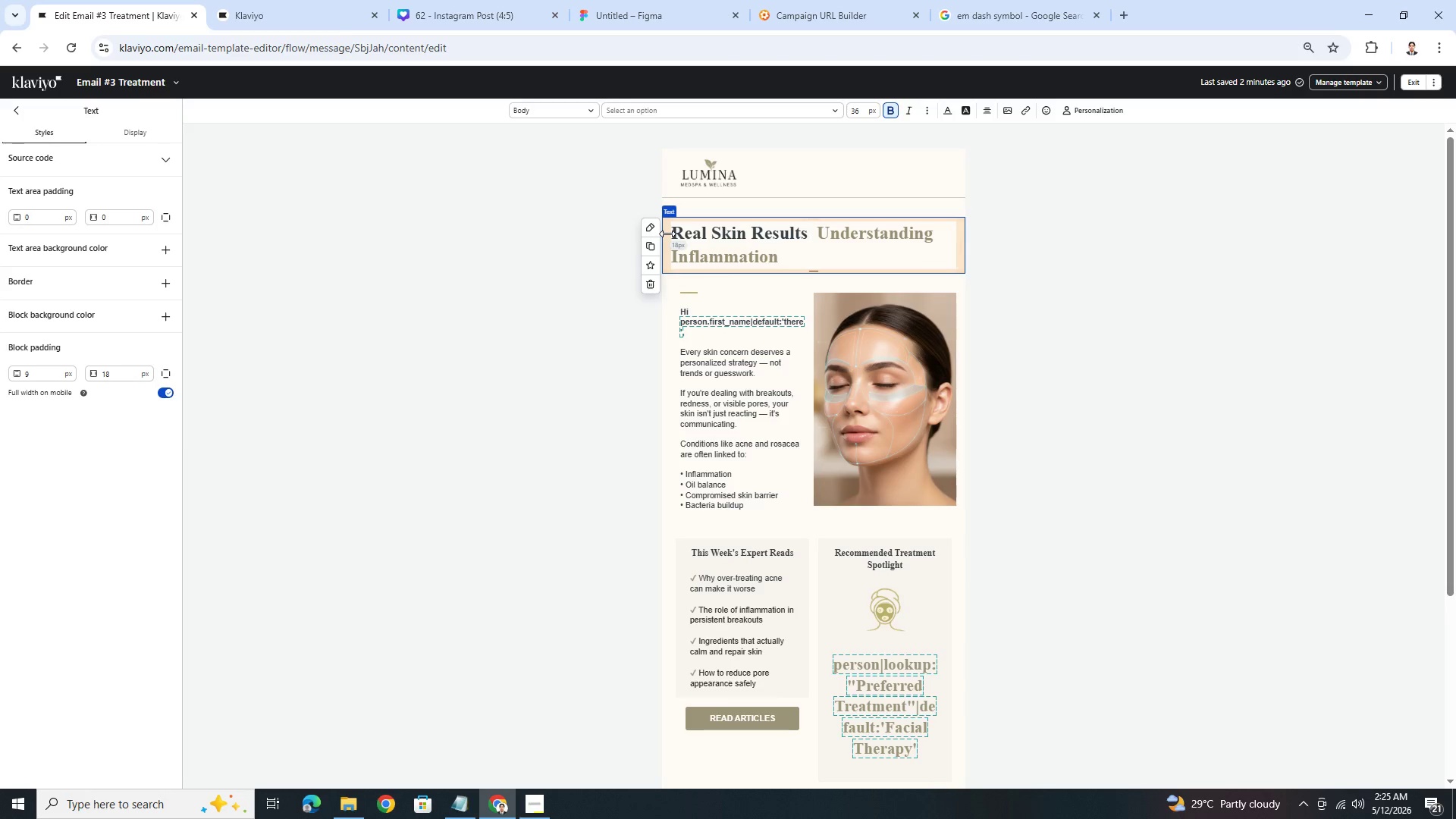 
type(With Expert-Led )
 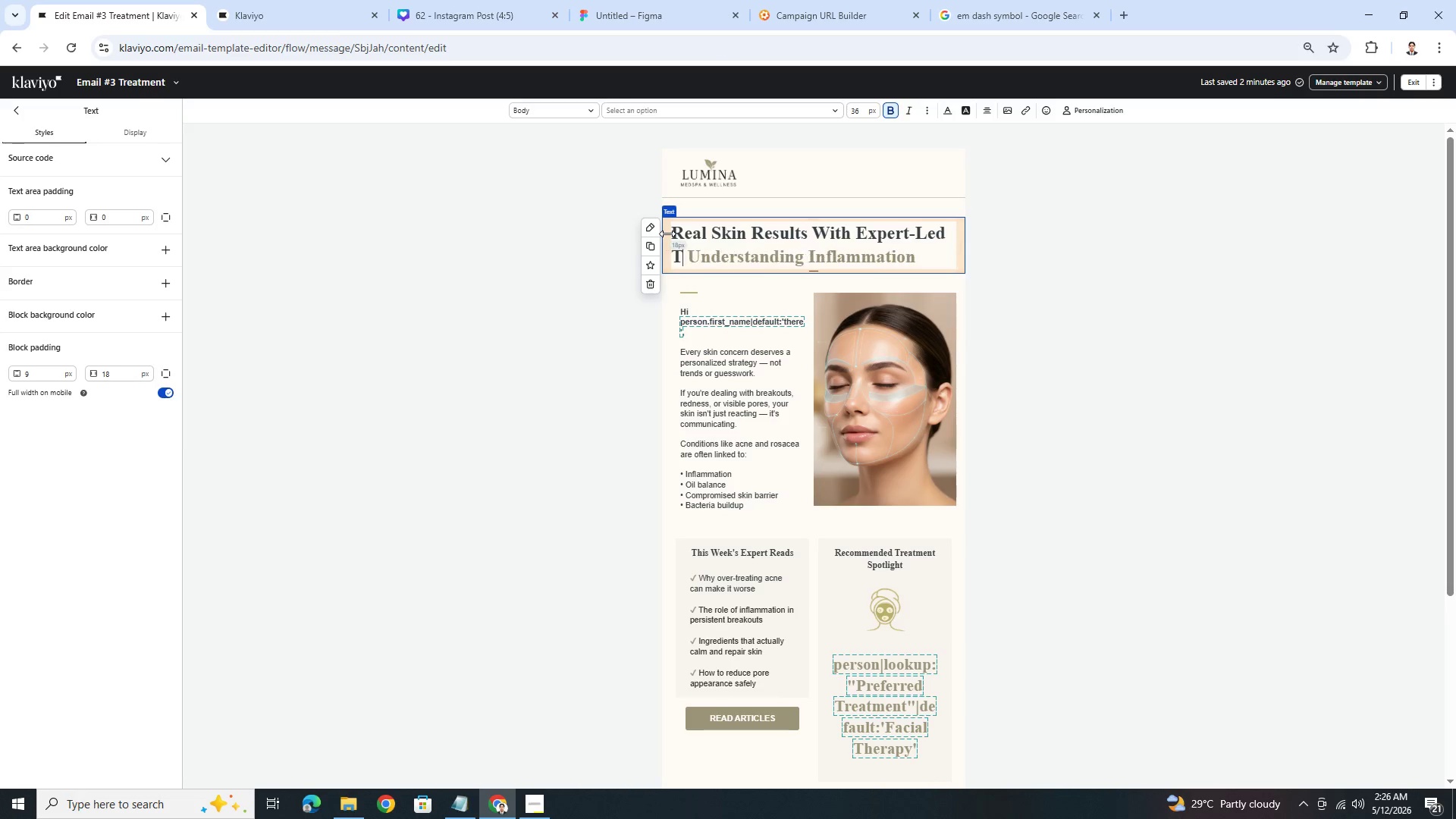 
 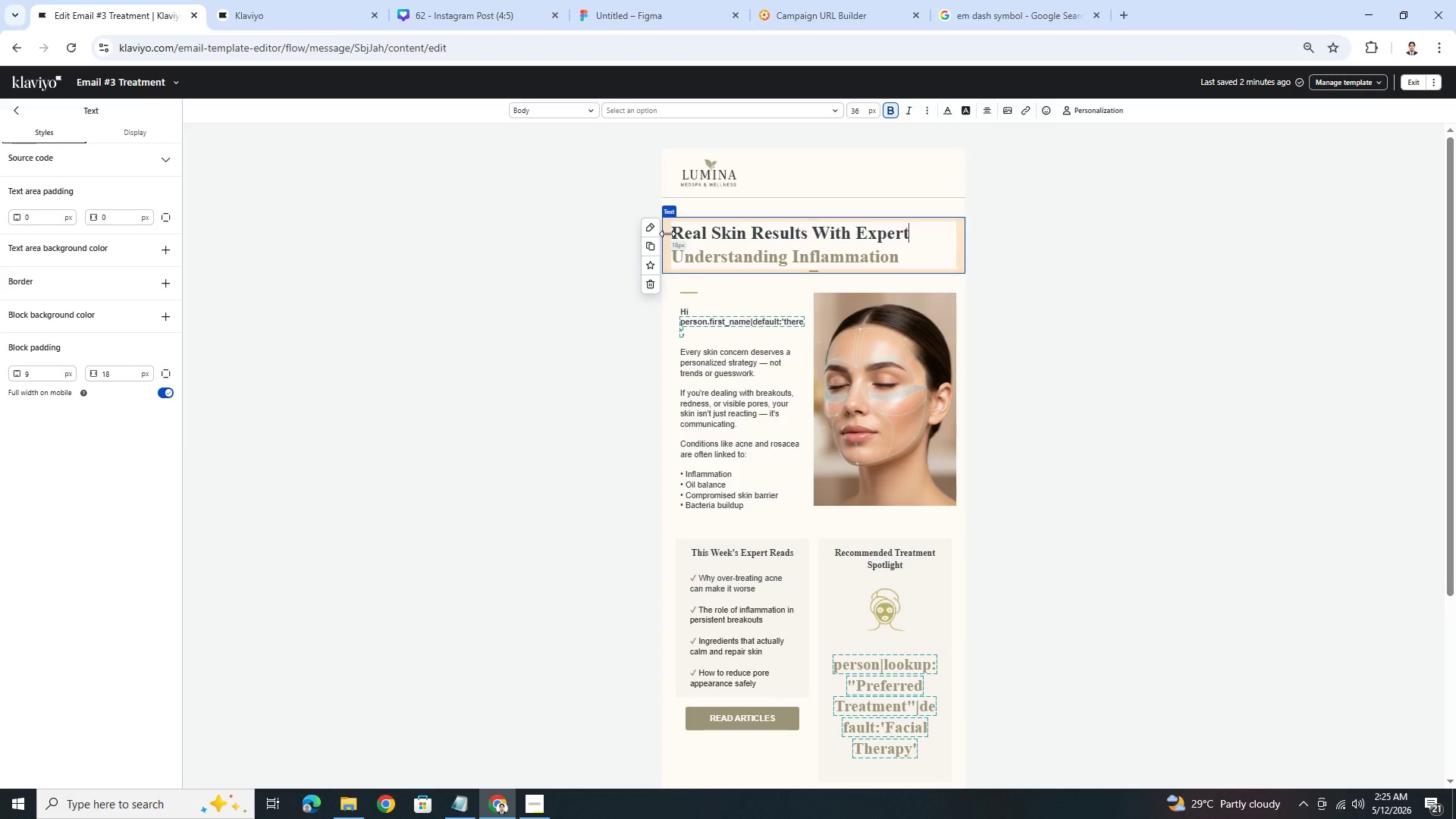 
hold_key(key=ShiftLeft, duration=0.33)
 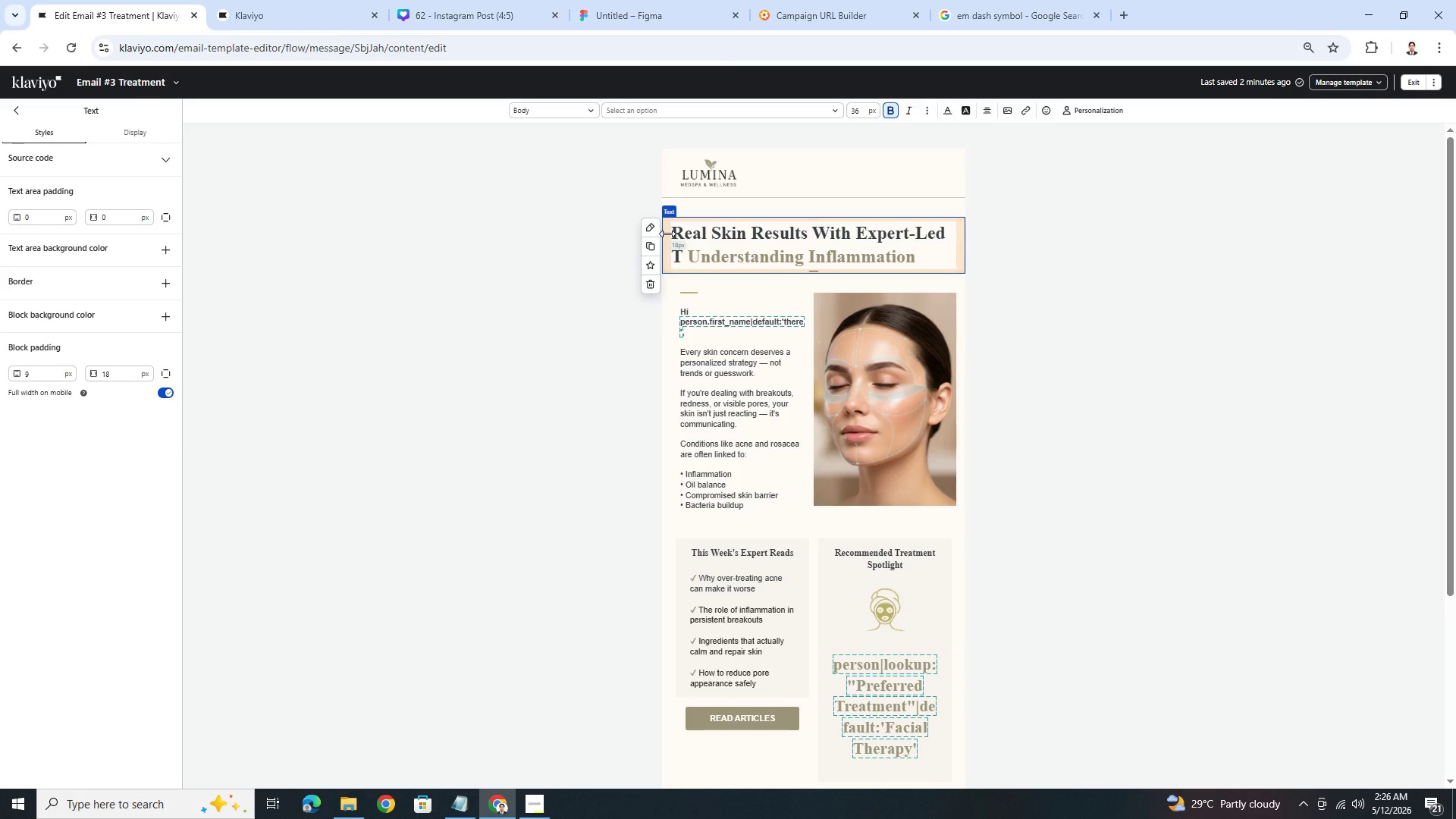 
hold_key(key=T, duration=0.31)
 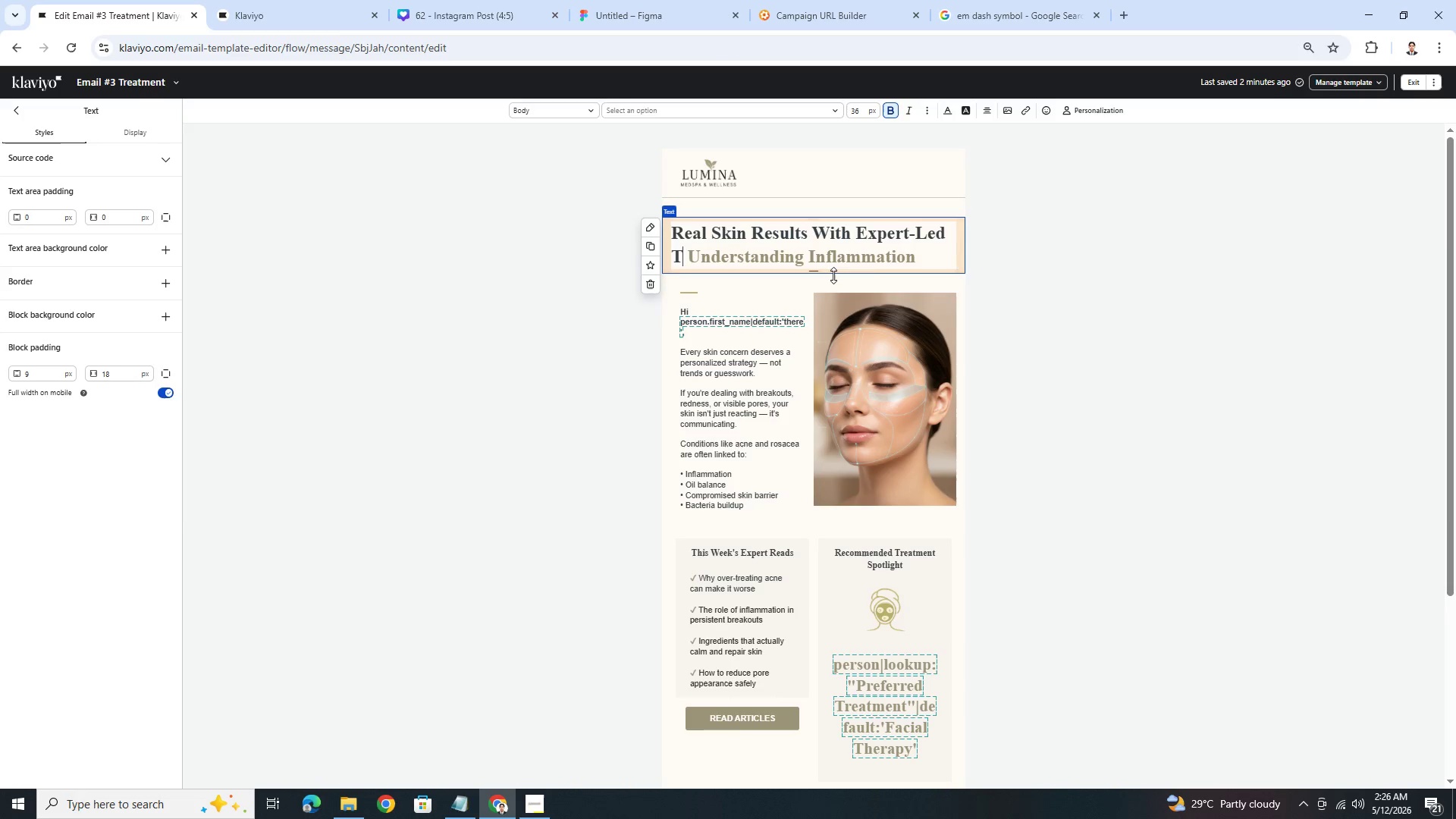 
left_click_drag(start_coordinate=[930, 256], to_coordinate=[688, 265])
 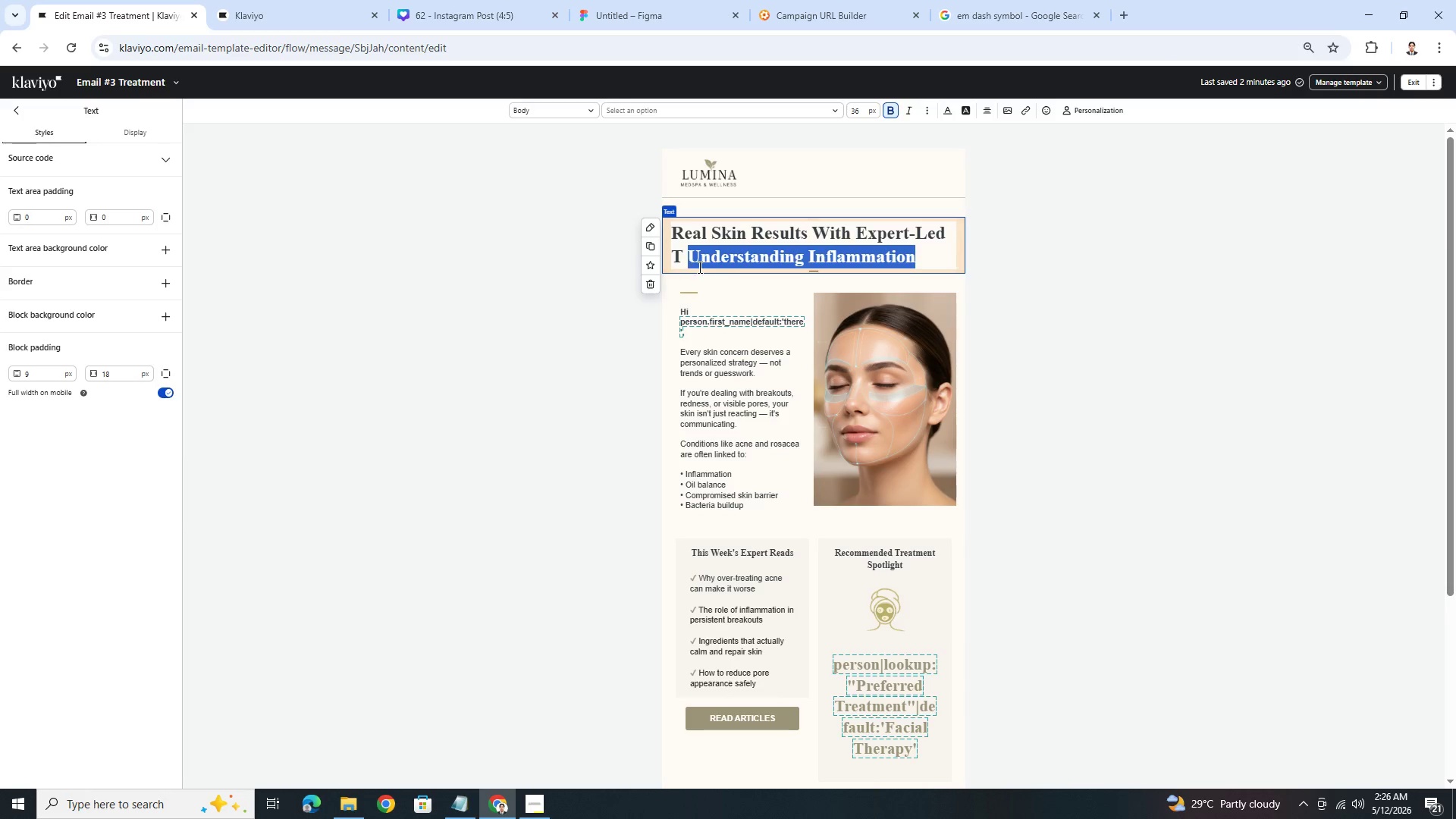 
key(Shift+W)
 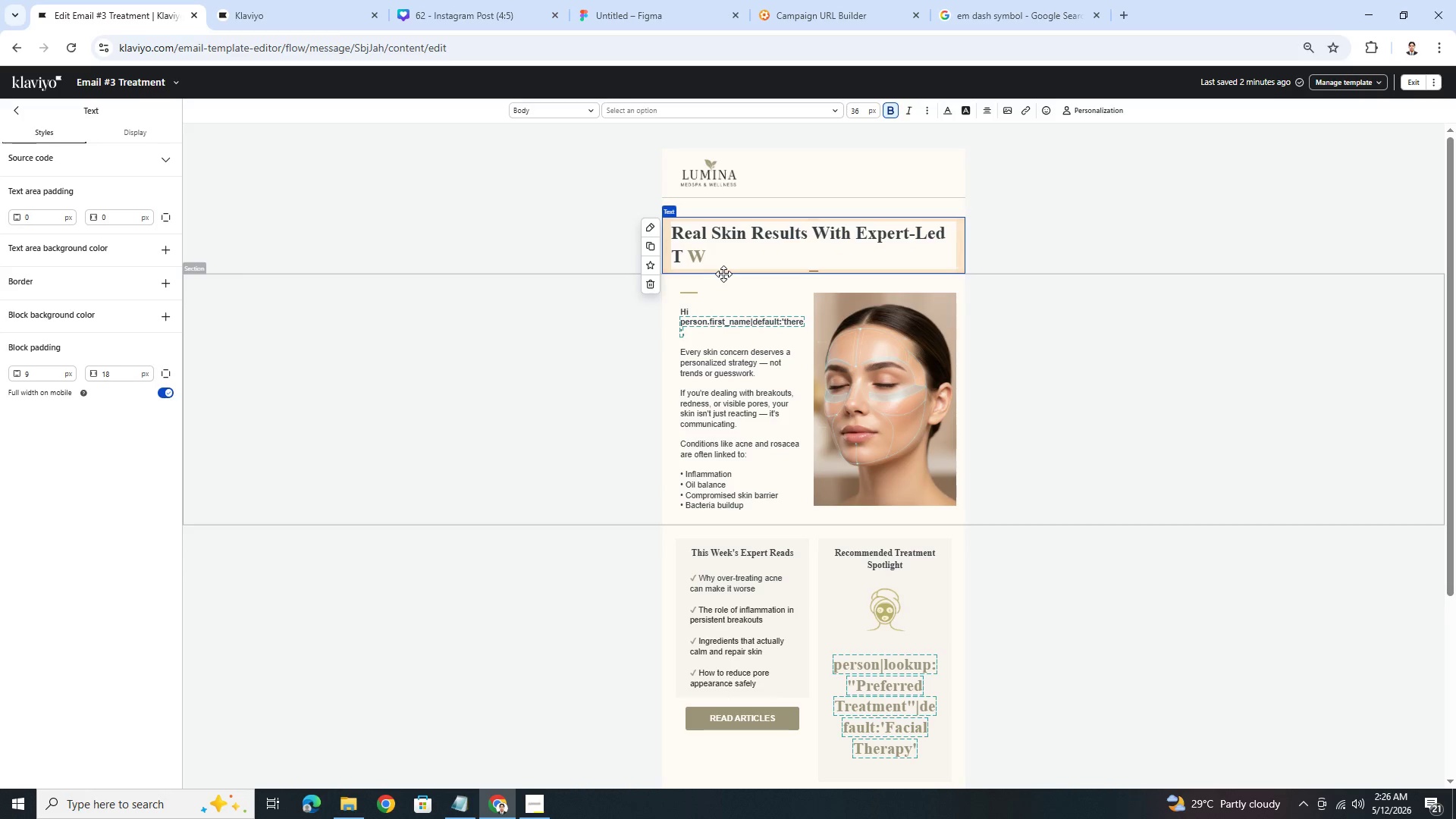 
key(Control+Z)
 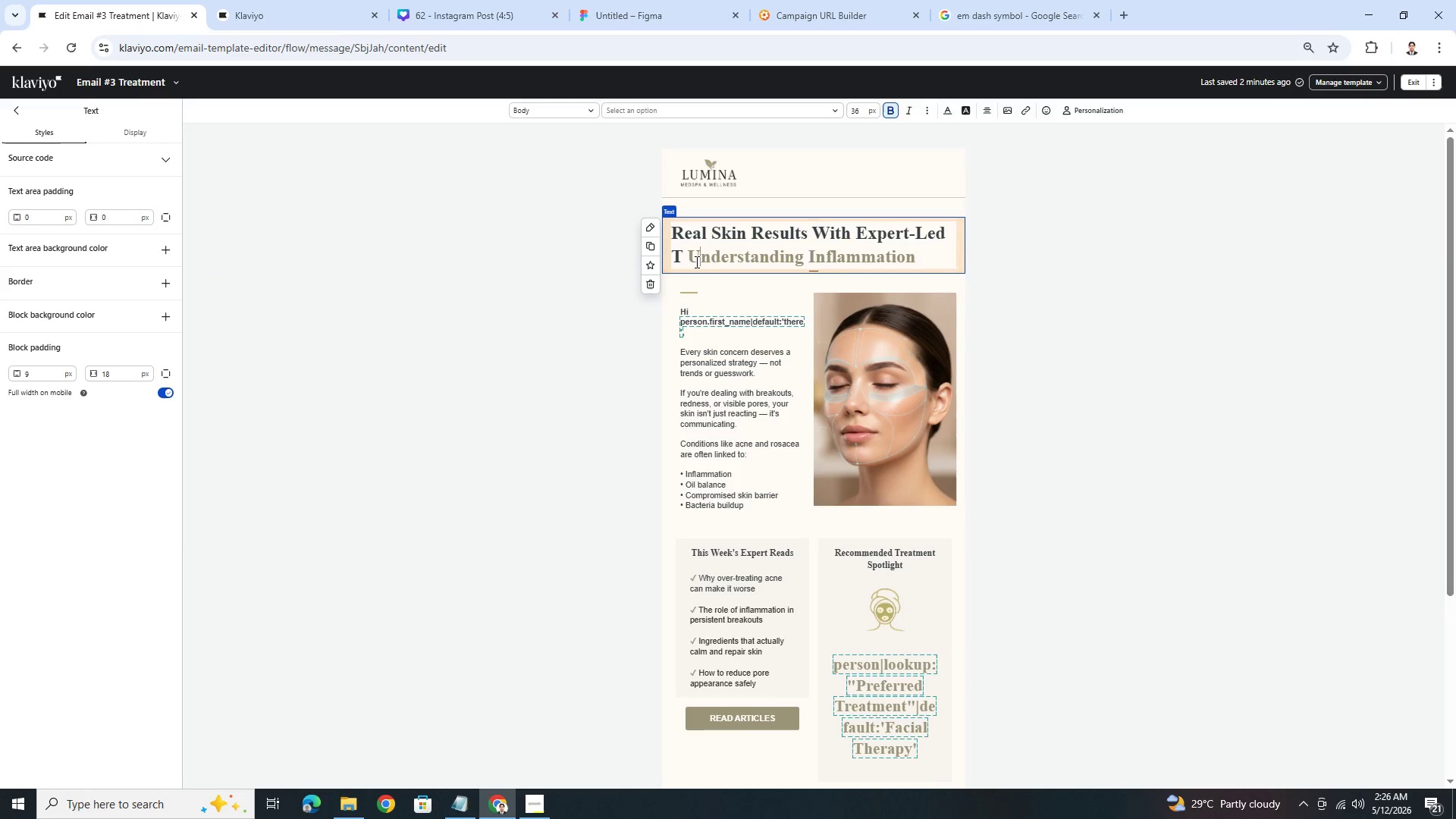 
left_click_drag(start_coordinate=[689, 259], to_coordinate=[933, 250])
 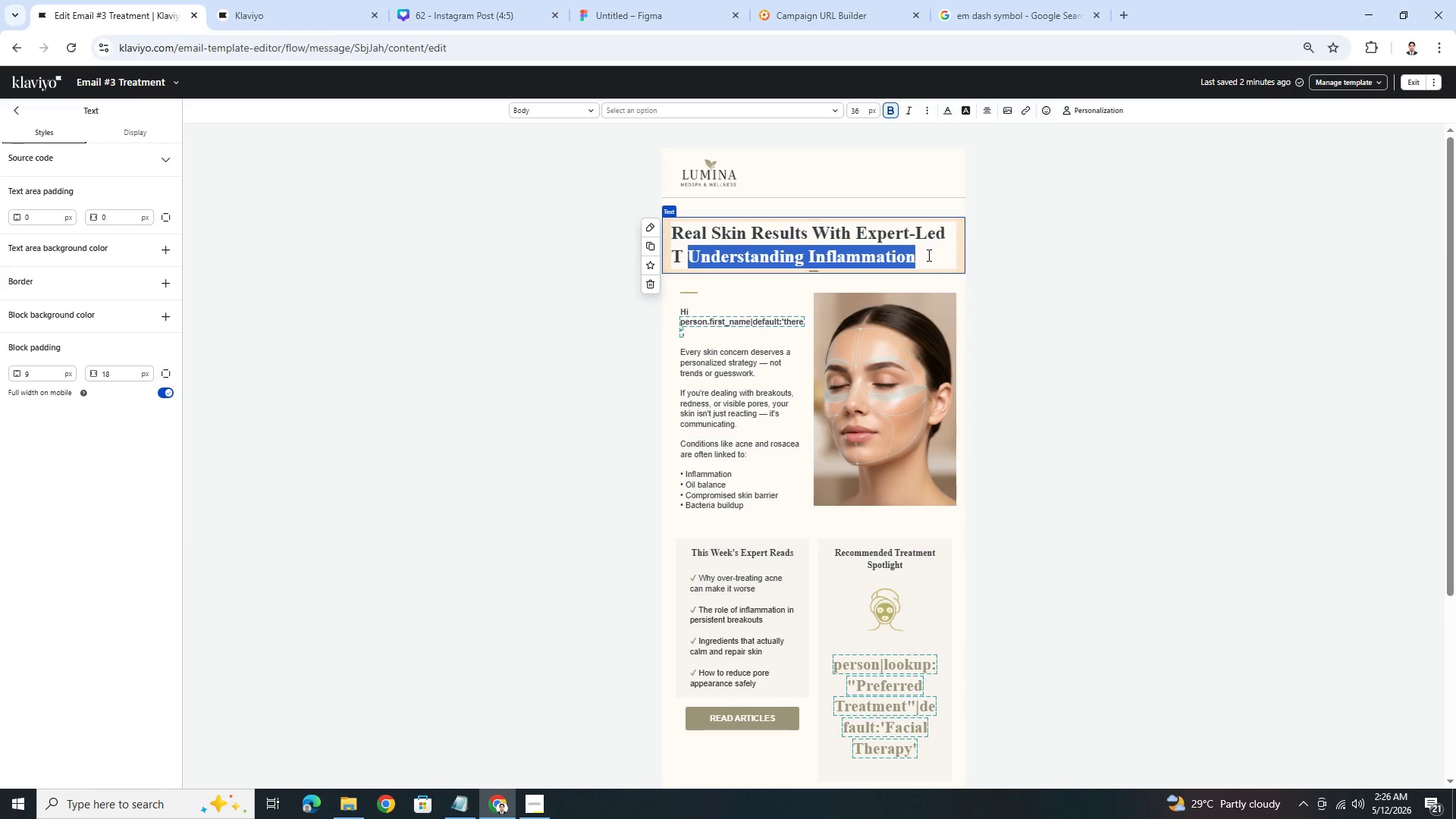 
type(Expert-Led Treatments)
 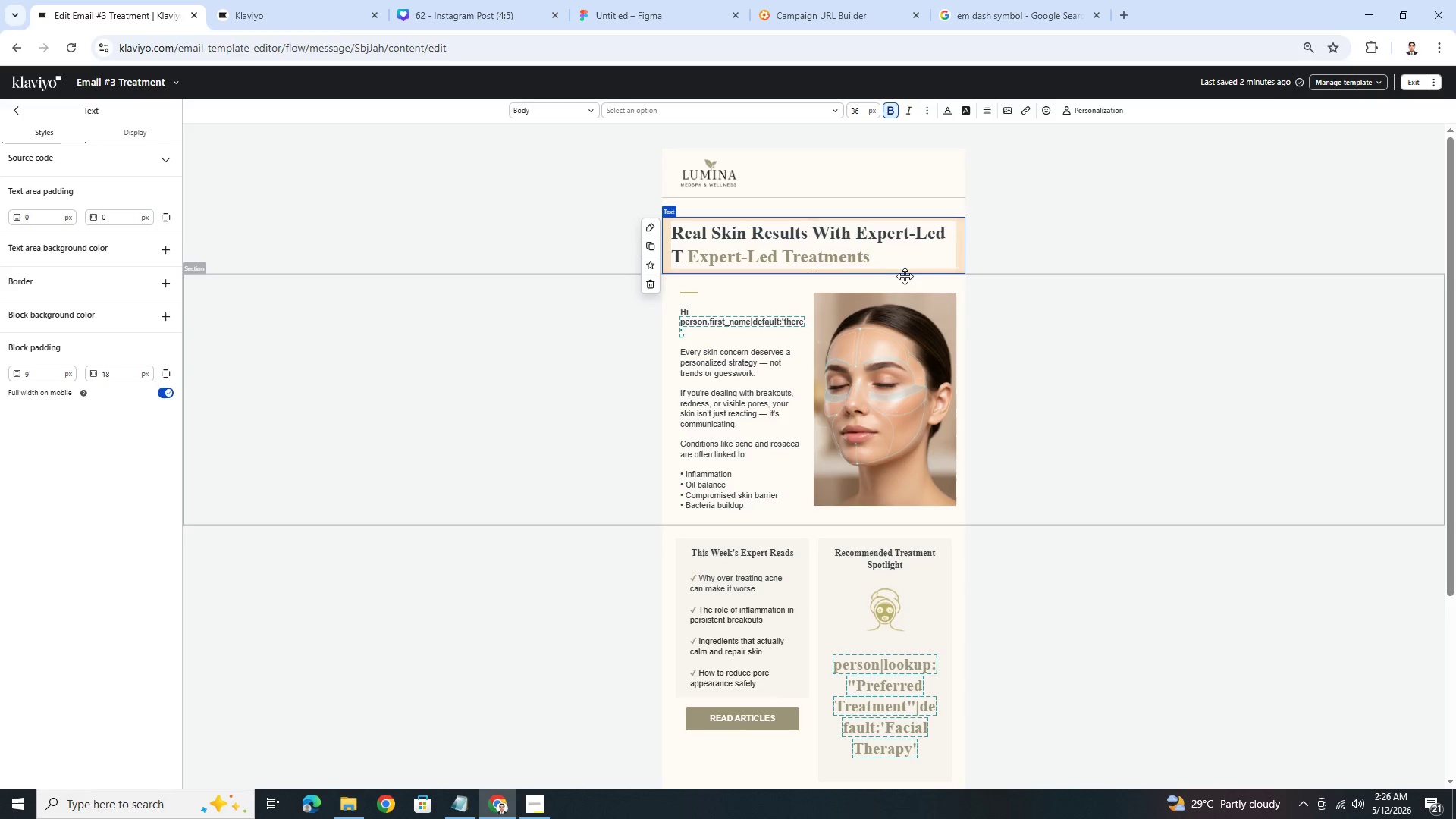 
left_click_drag(start_coordinate=[687, 264], to_coordinate=[859, 223])
 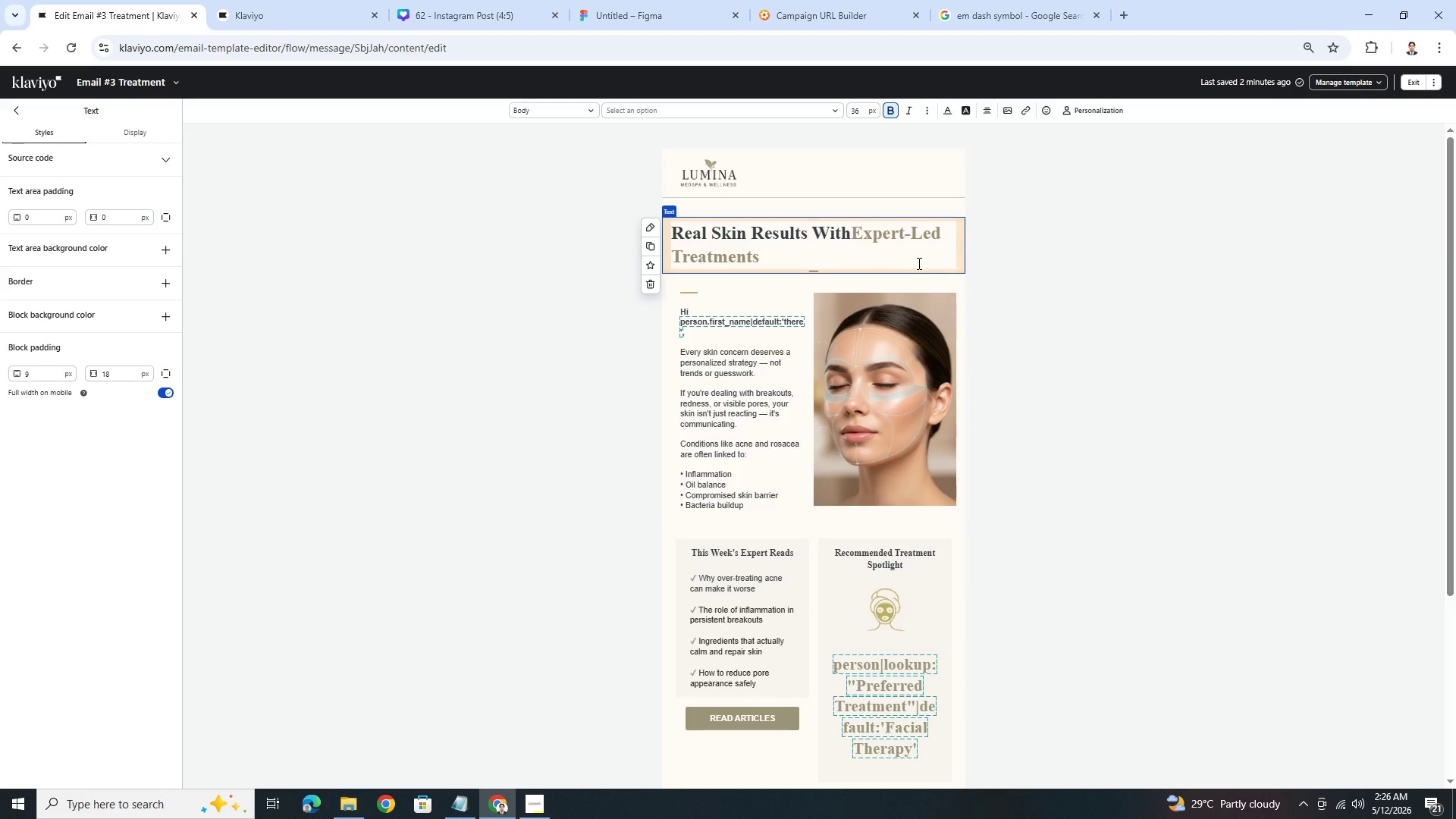 
key(Backspace)
 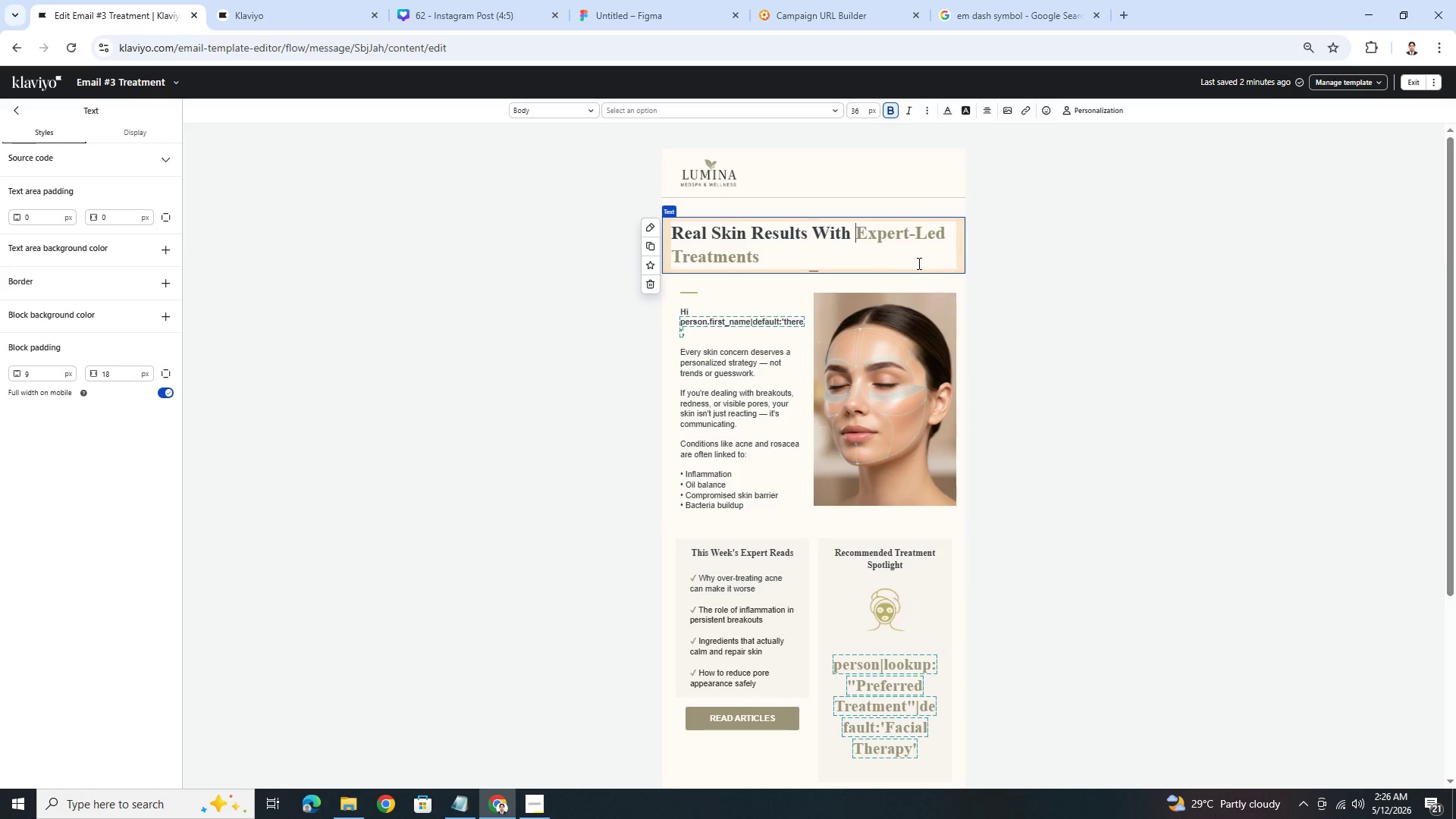 
key(Backspace)
 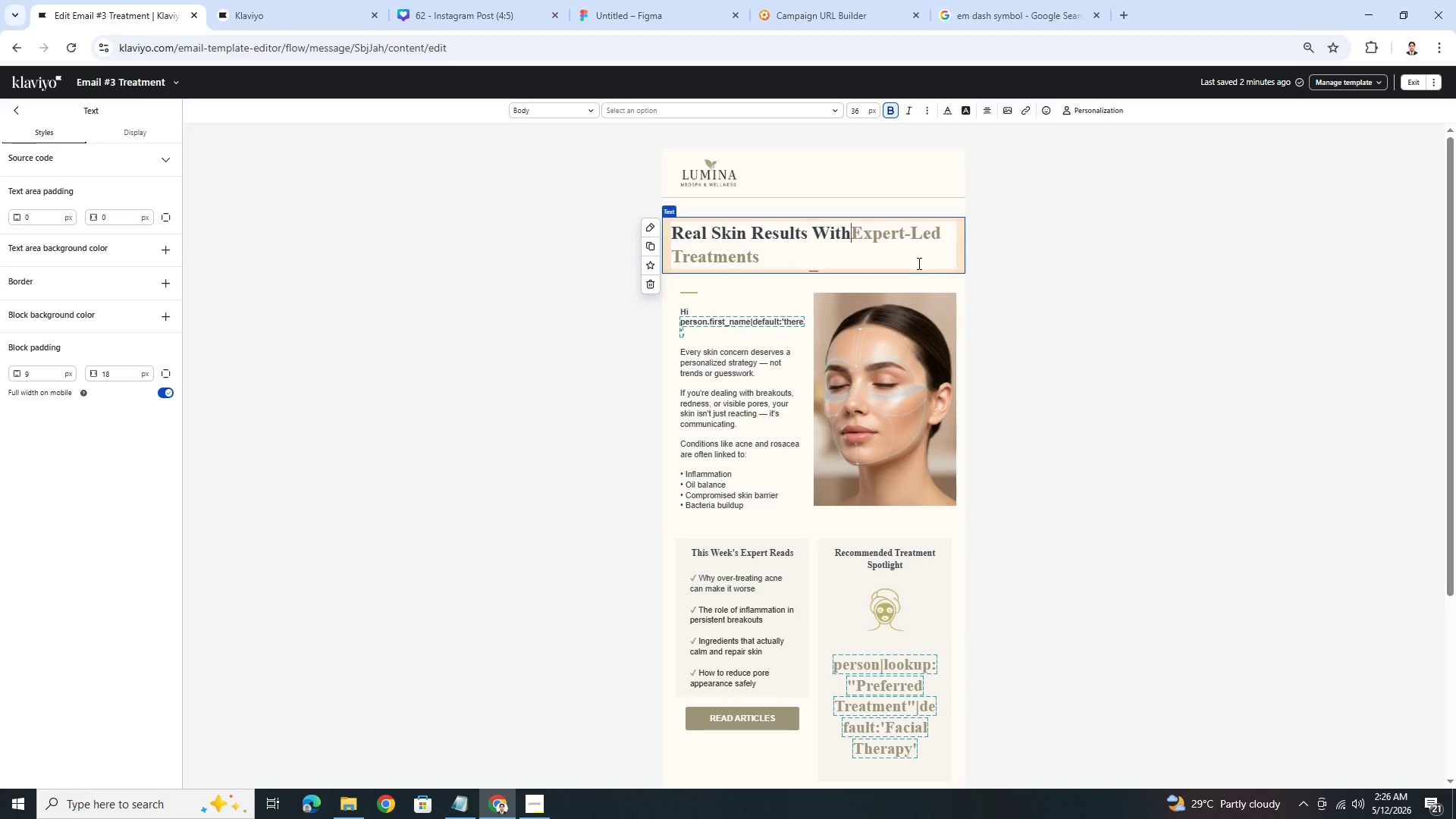 
key(Space)
 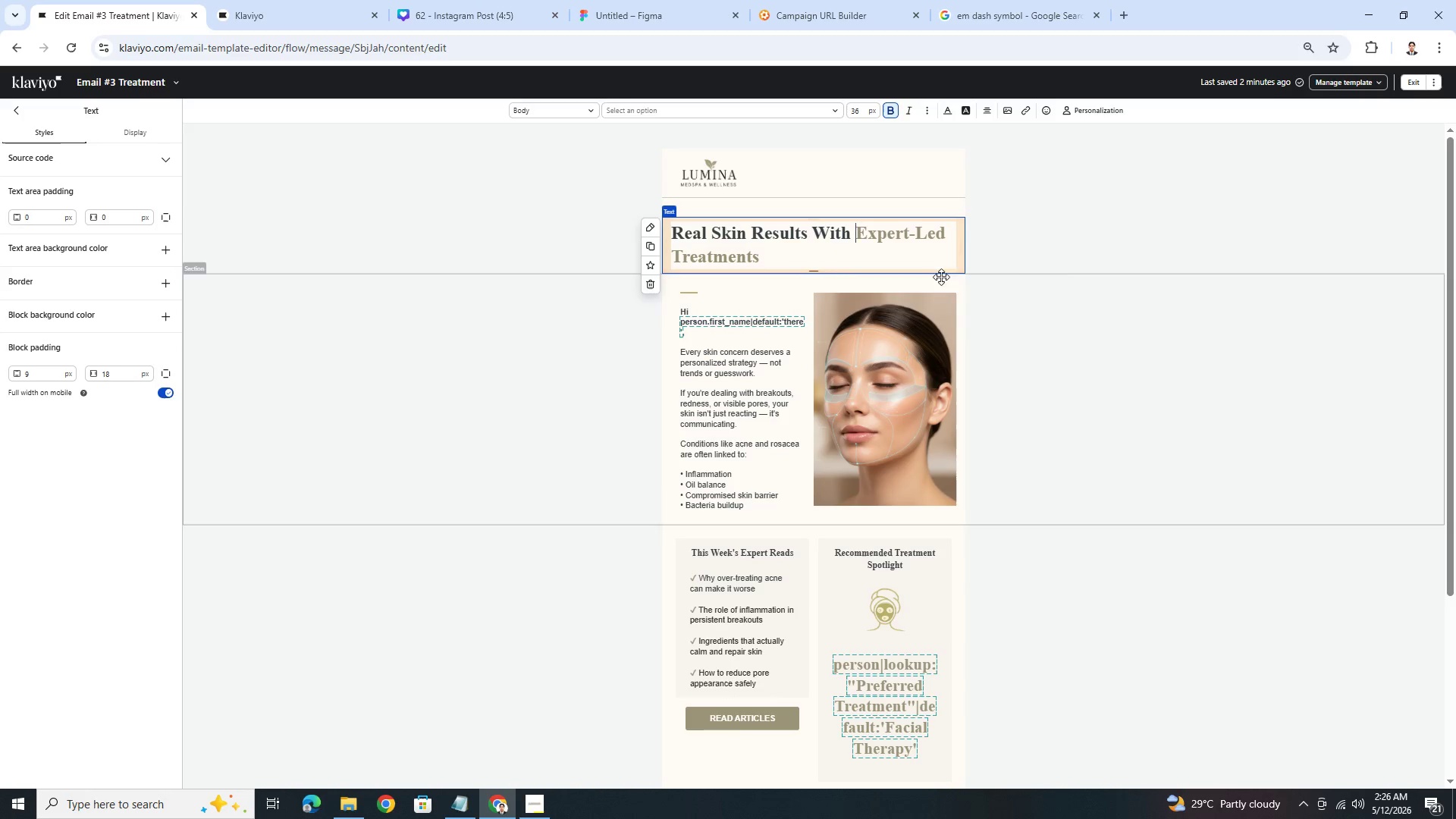 
left_click([1059, 270])
 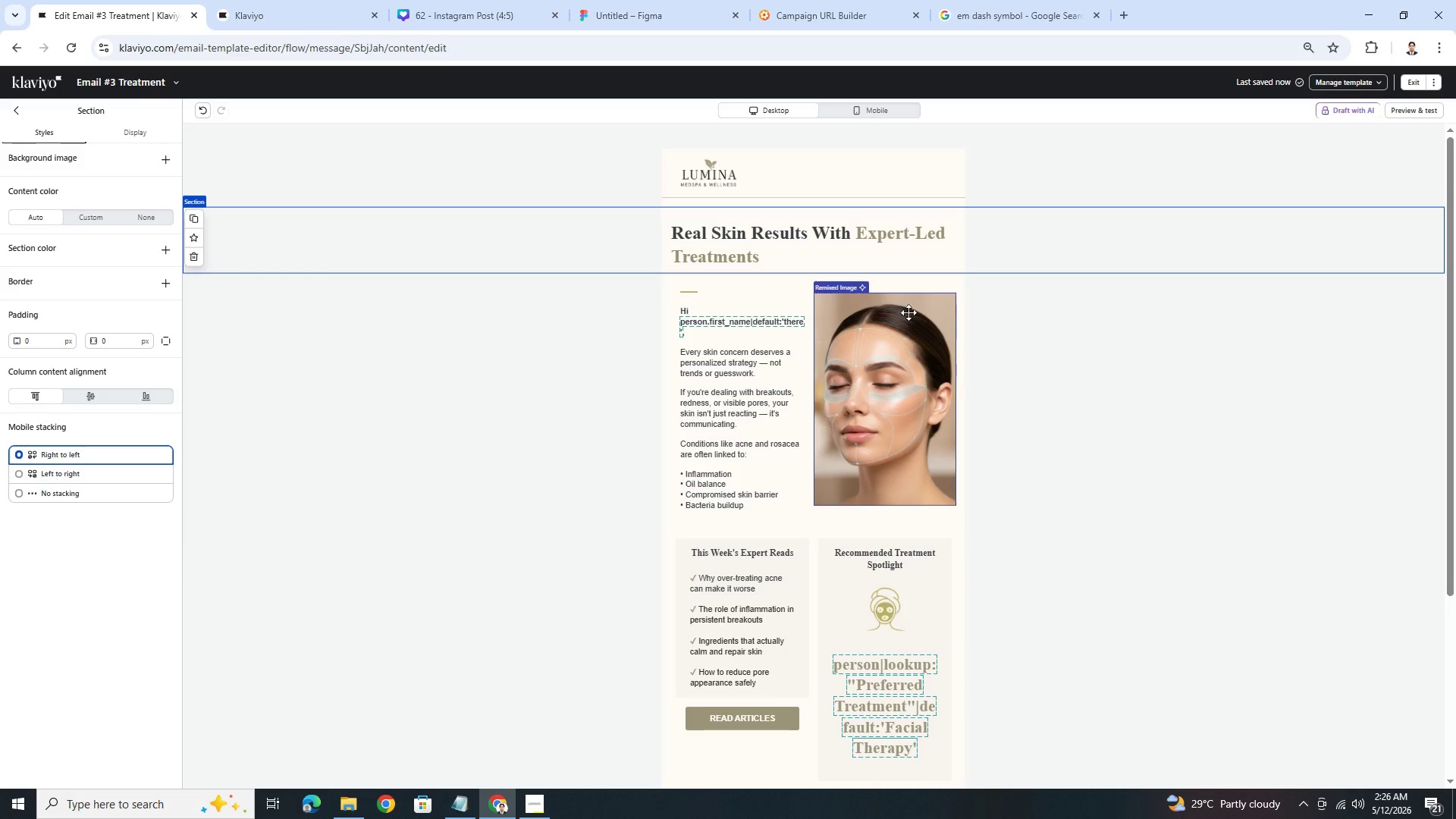 
double_click([868, 240])
 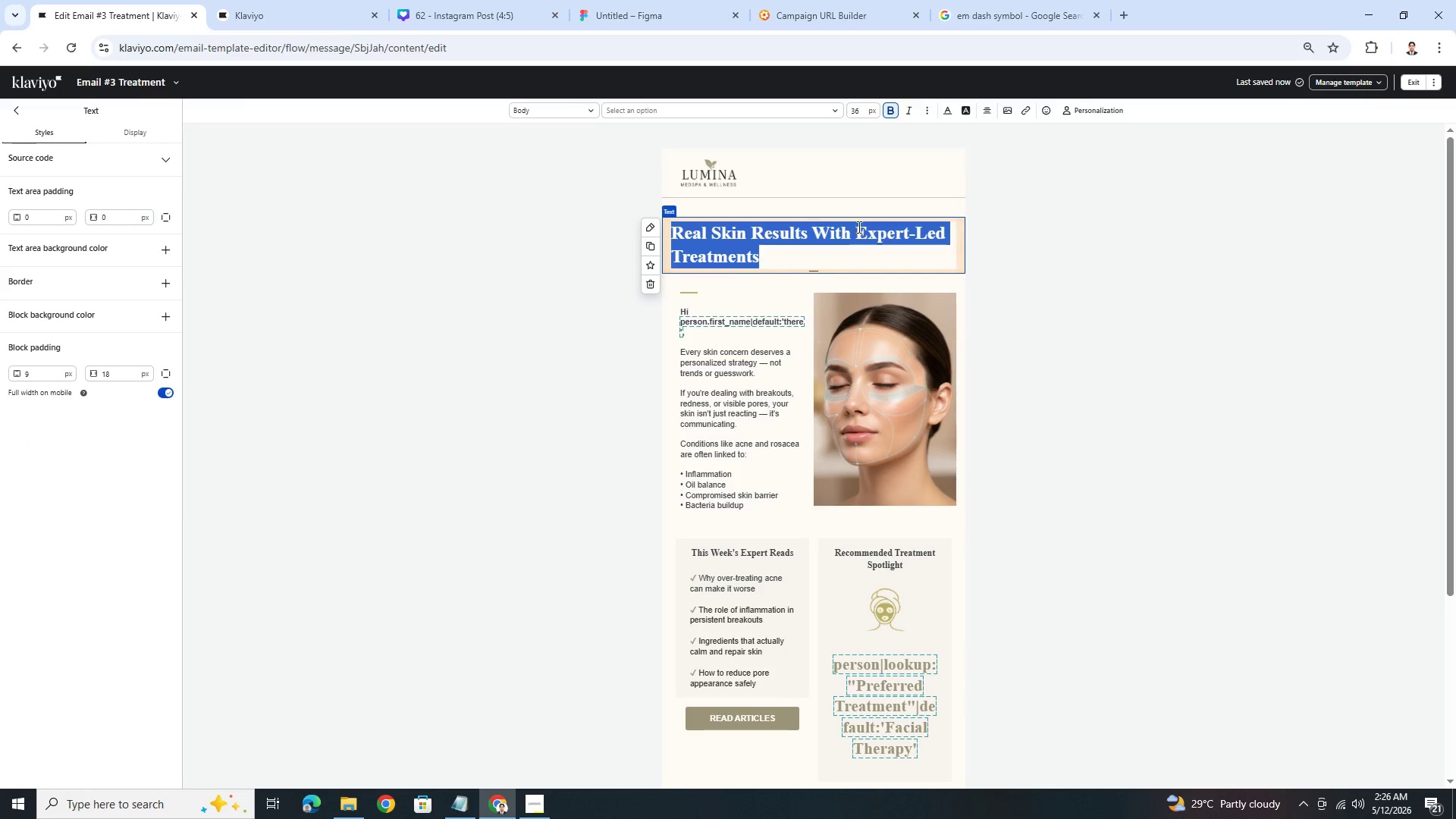 
left_click([860, 227])
 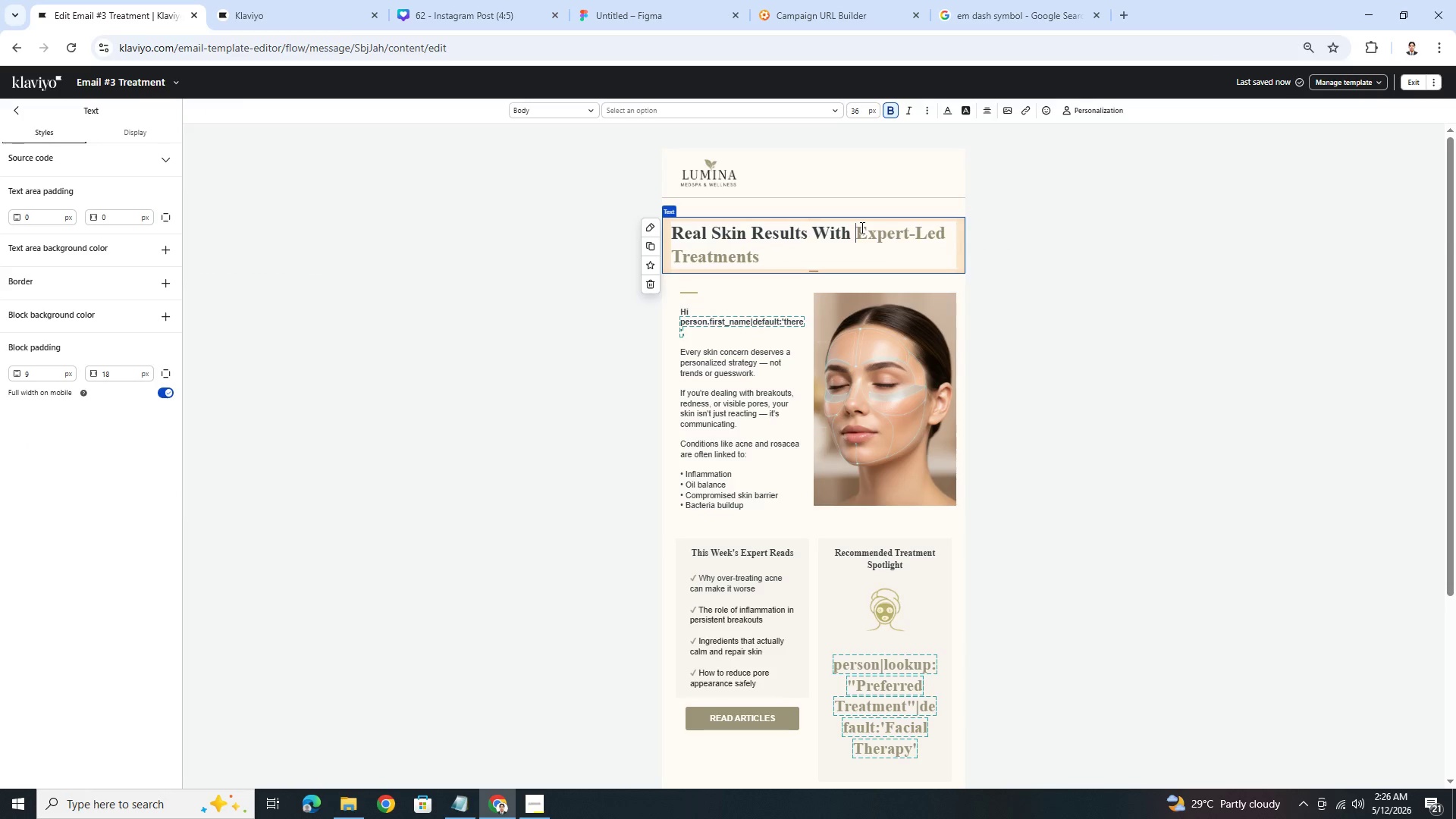 
key(Enter)
 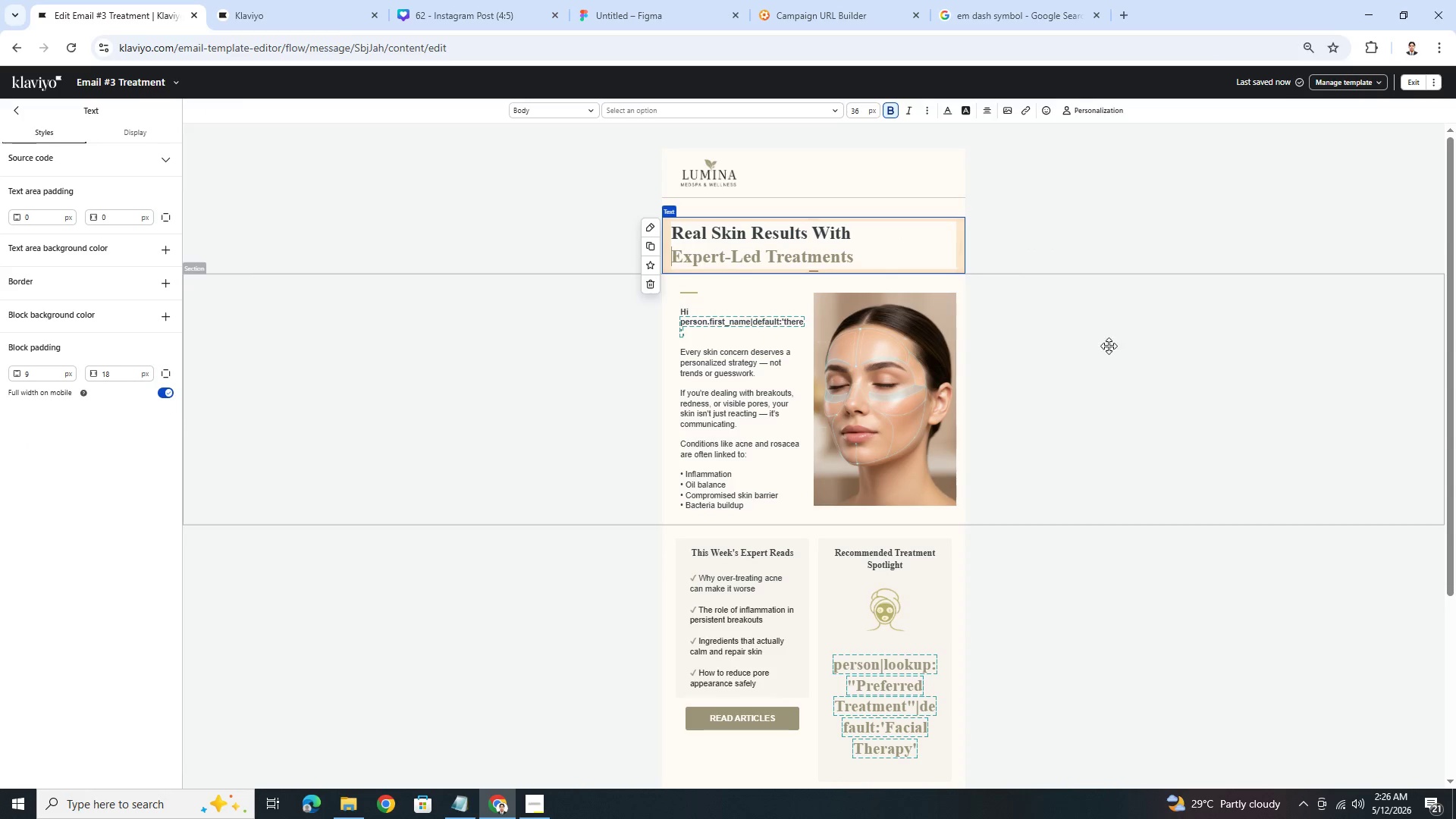 
left_click([1181, 420])
 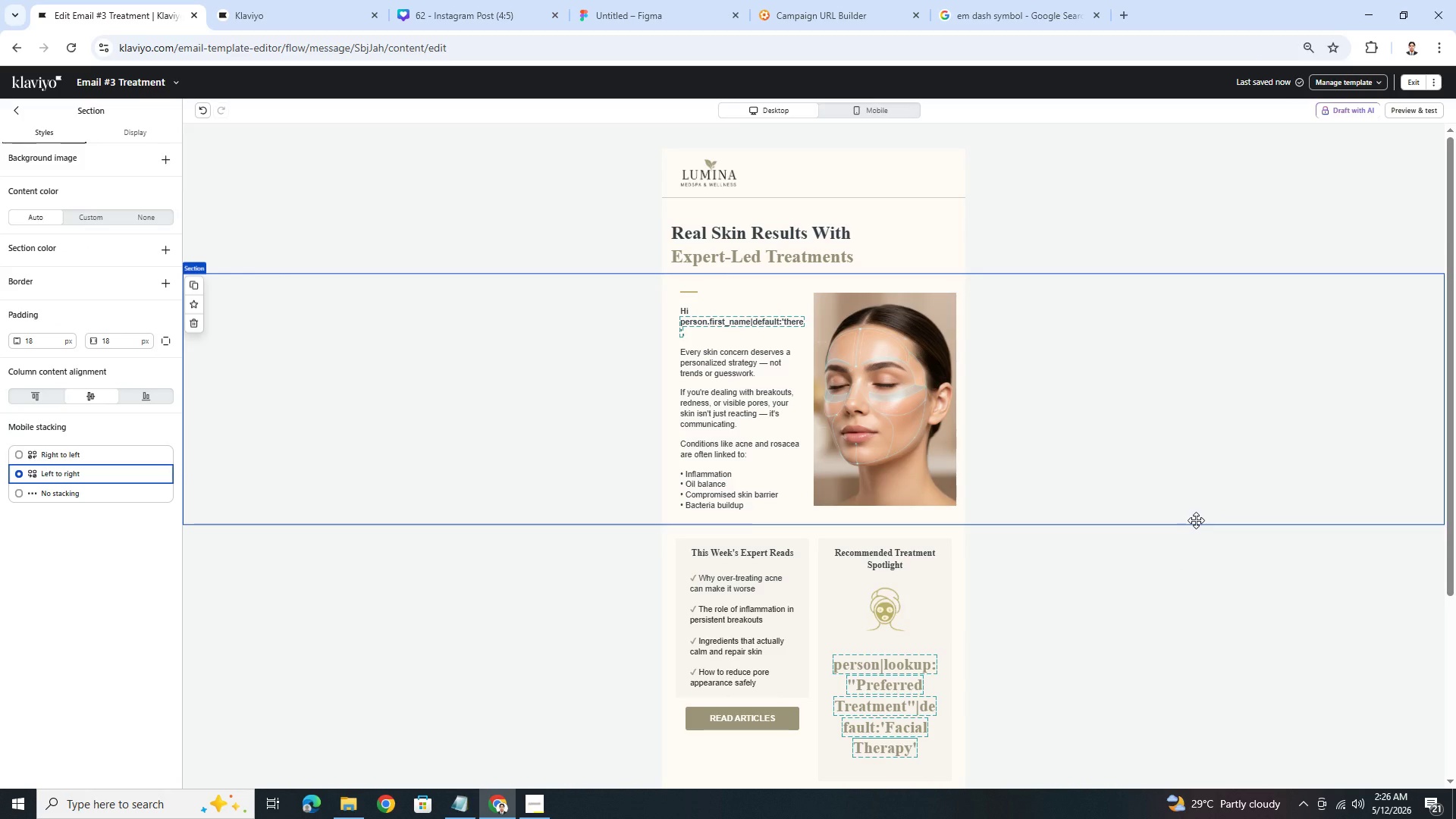 
left_click([1177, 673])
 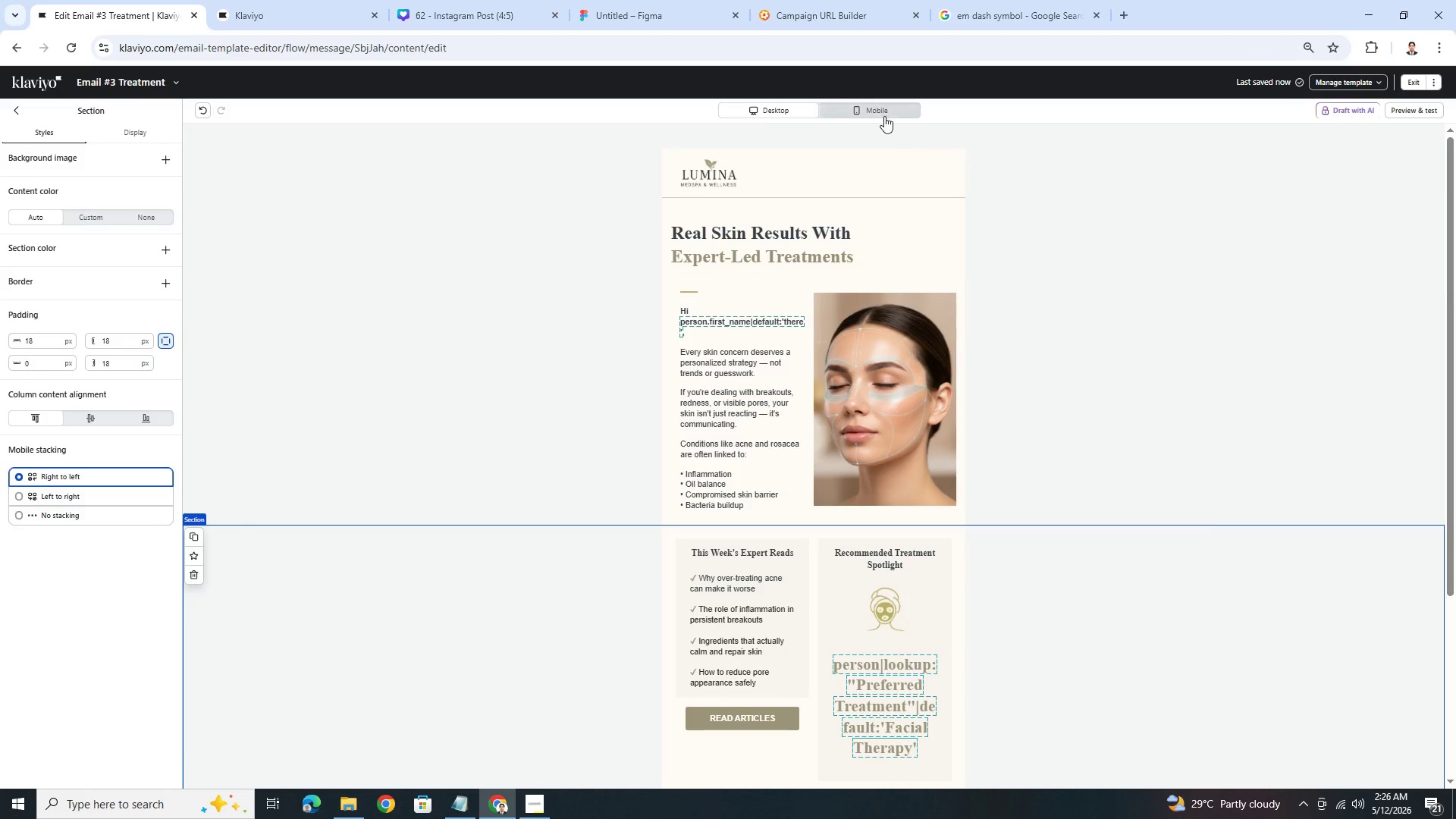 
left_click([877, 108])
 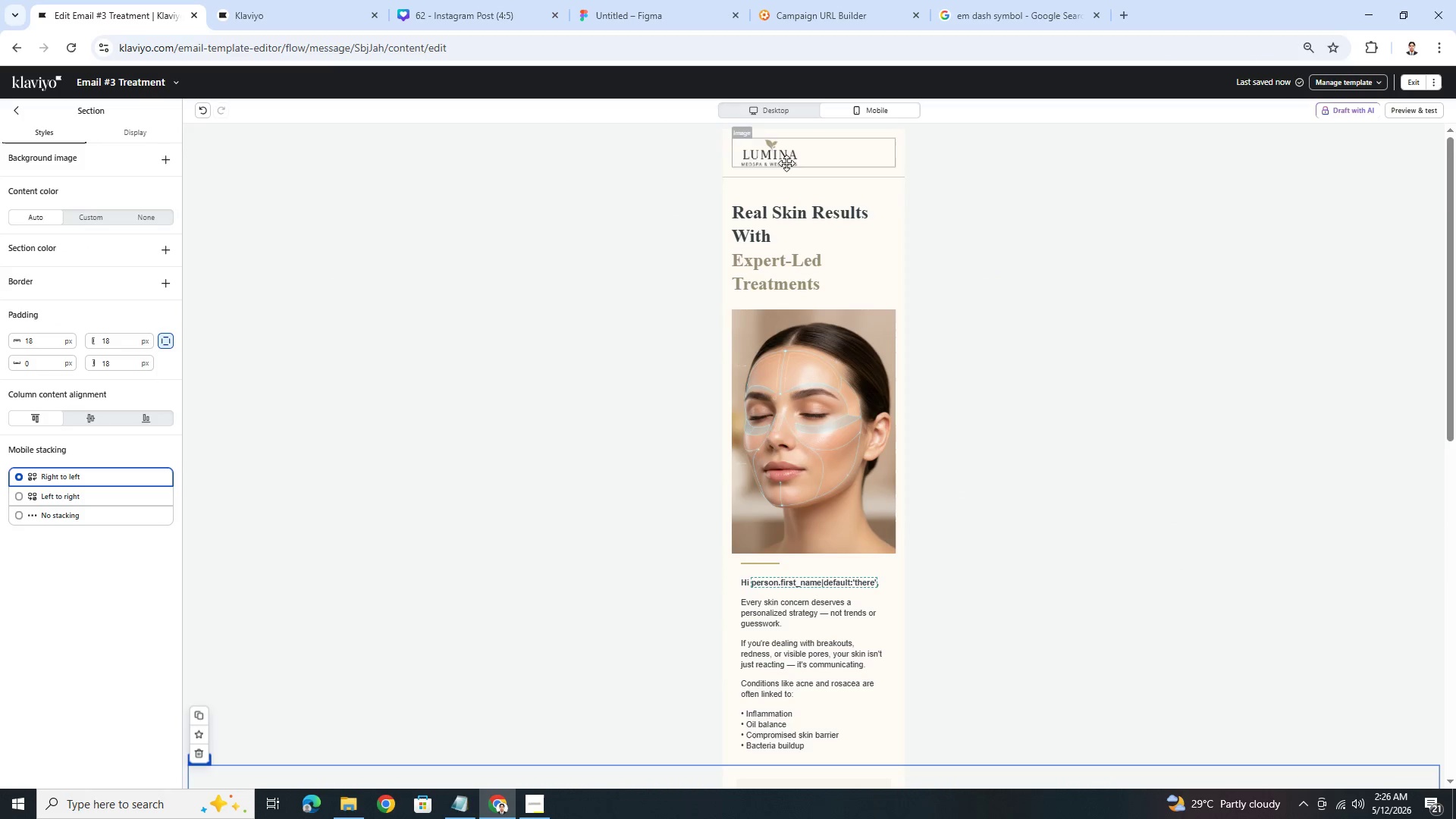 
left_click([750, 115])
 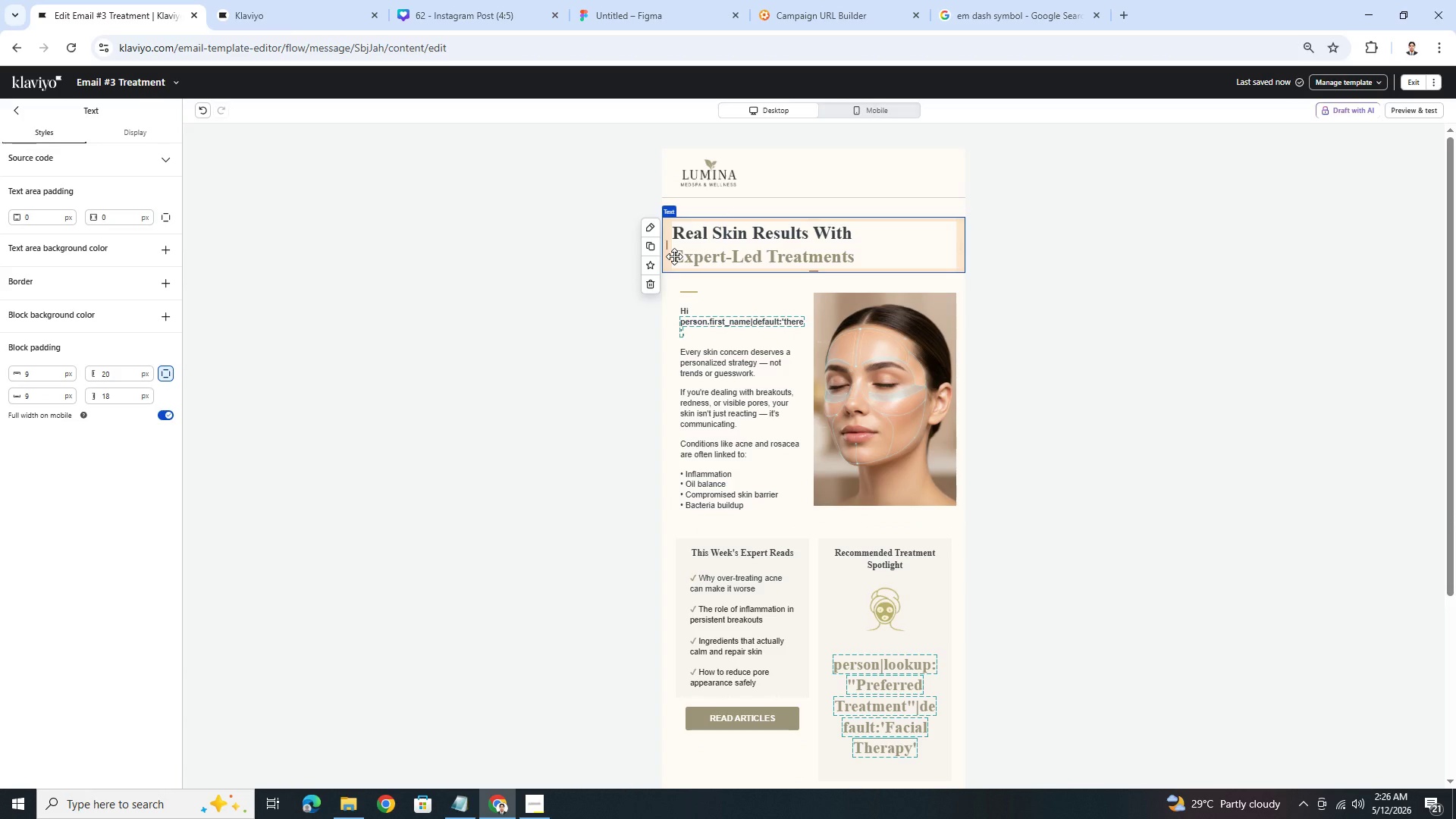 
double_click([678, 258])
 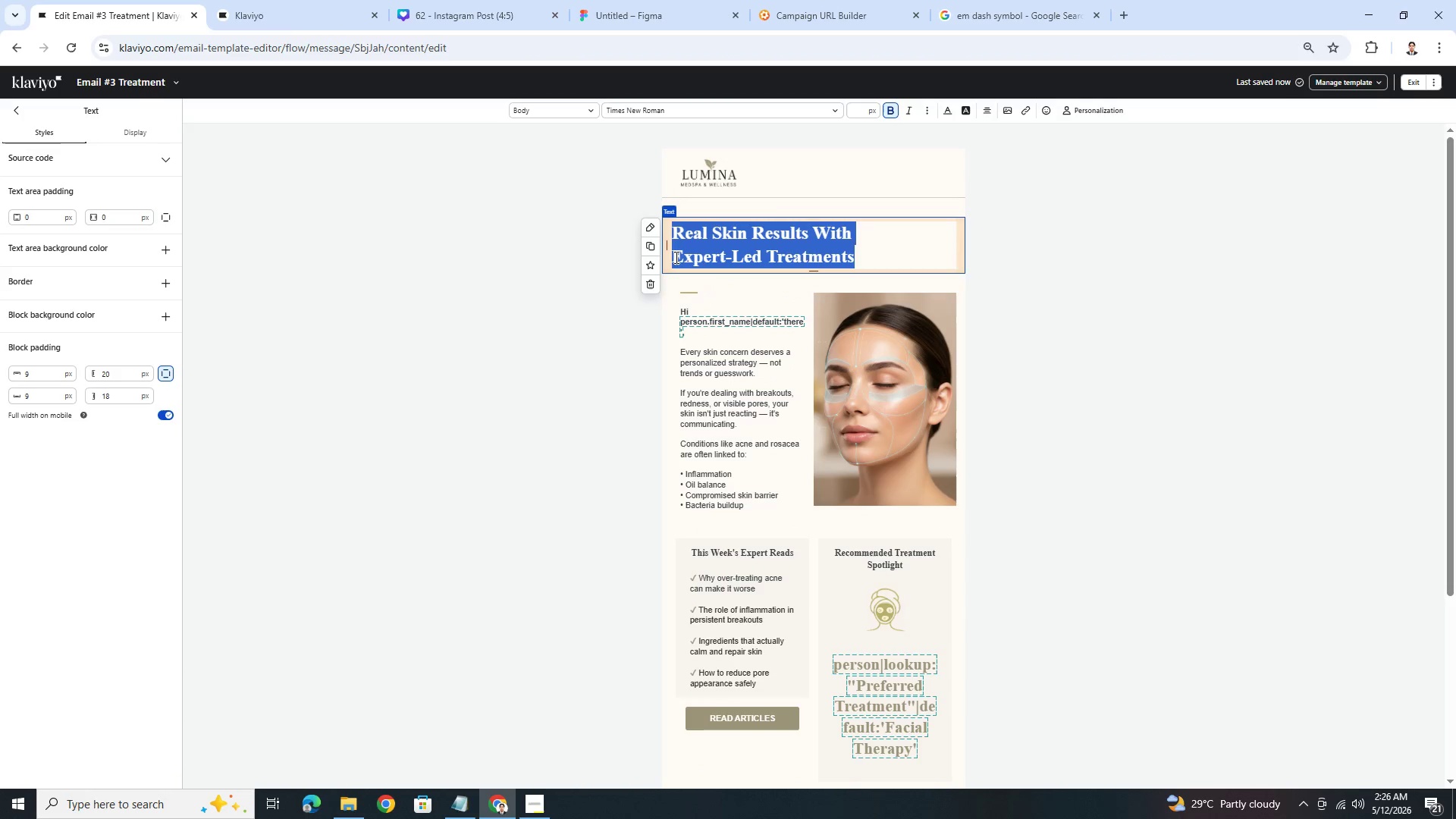 
left_click([674, 256])
 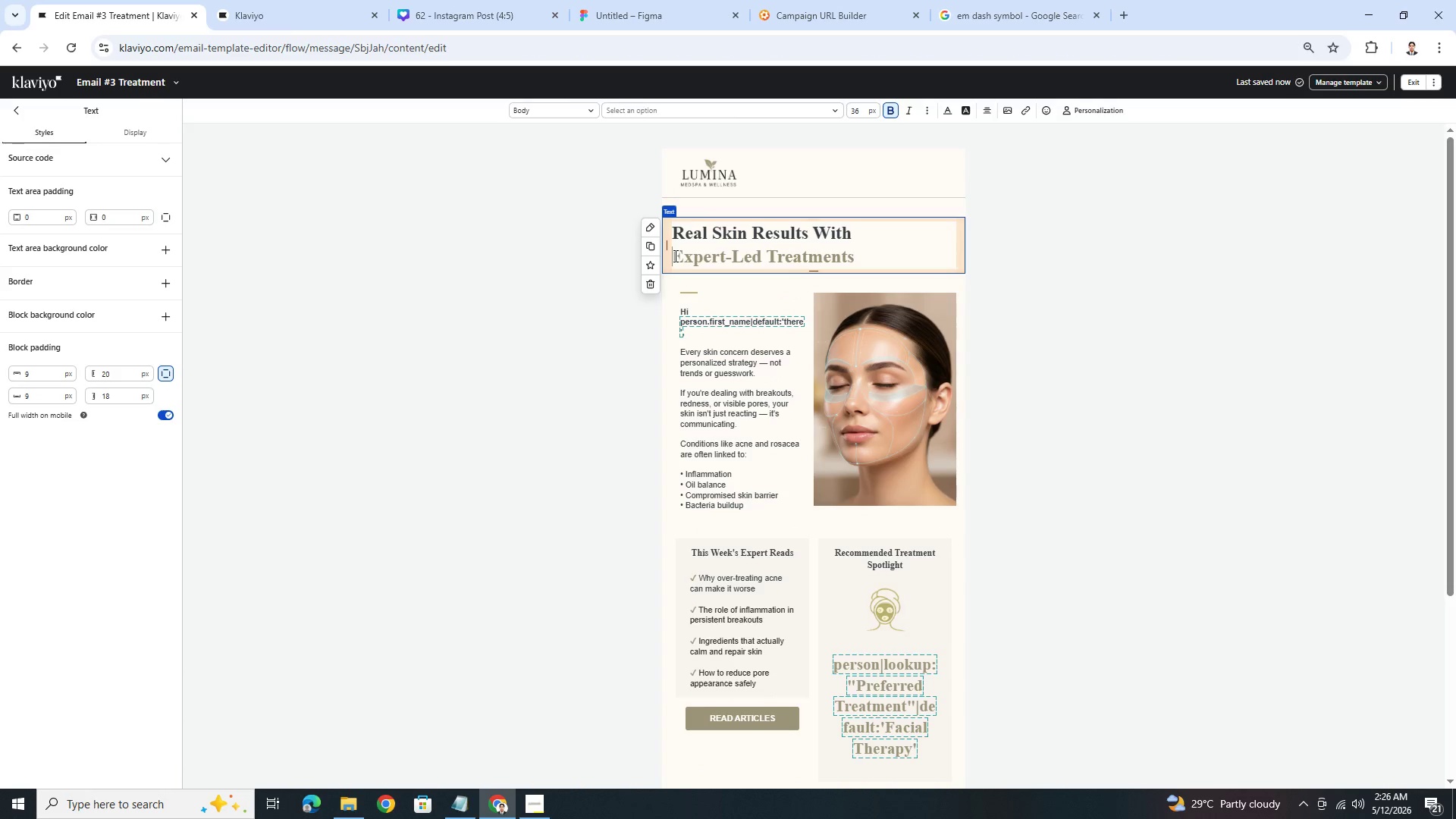 
key(Backspace)
 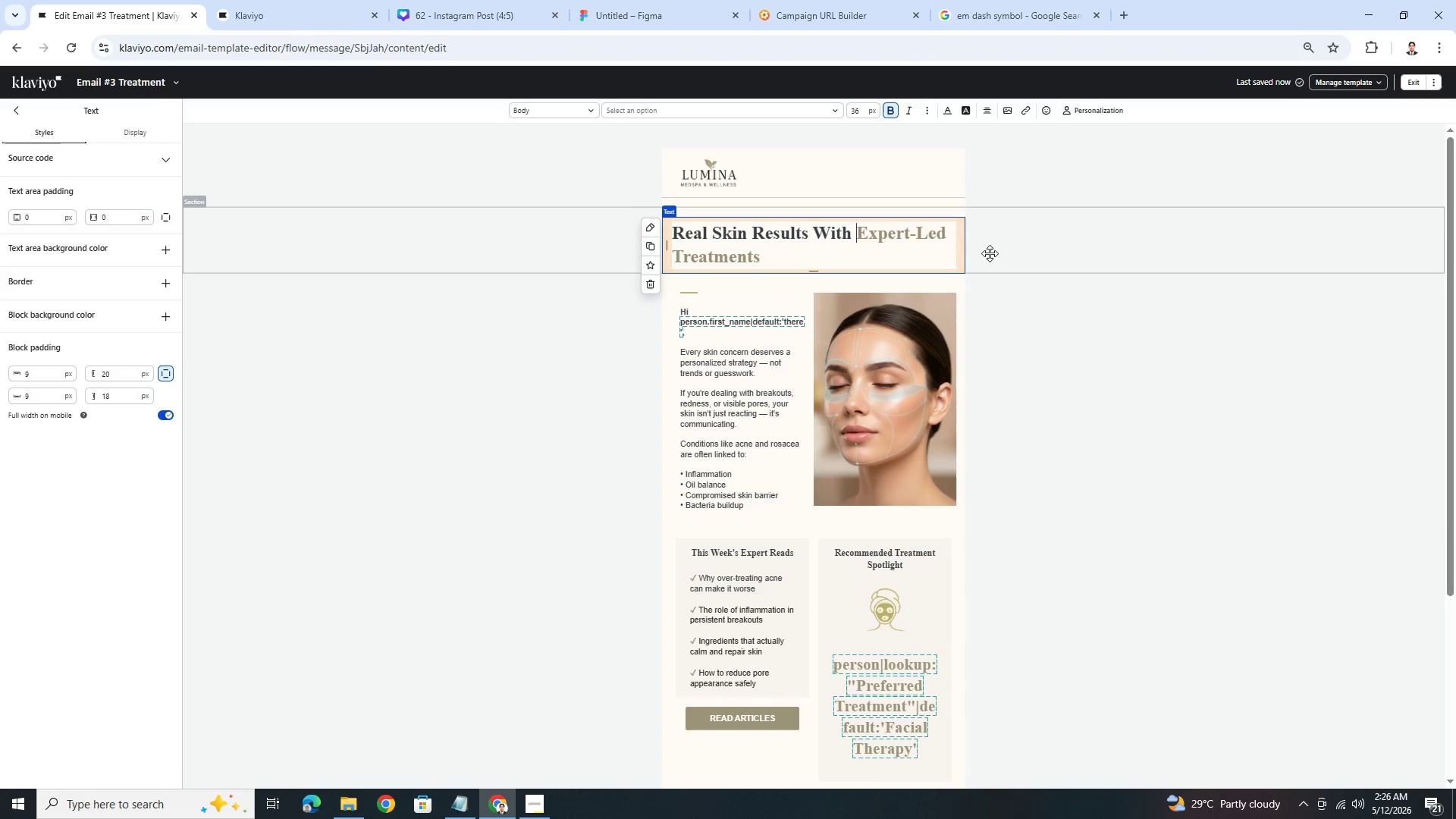 
left_click([1074, 247])
 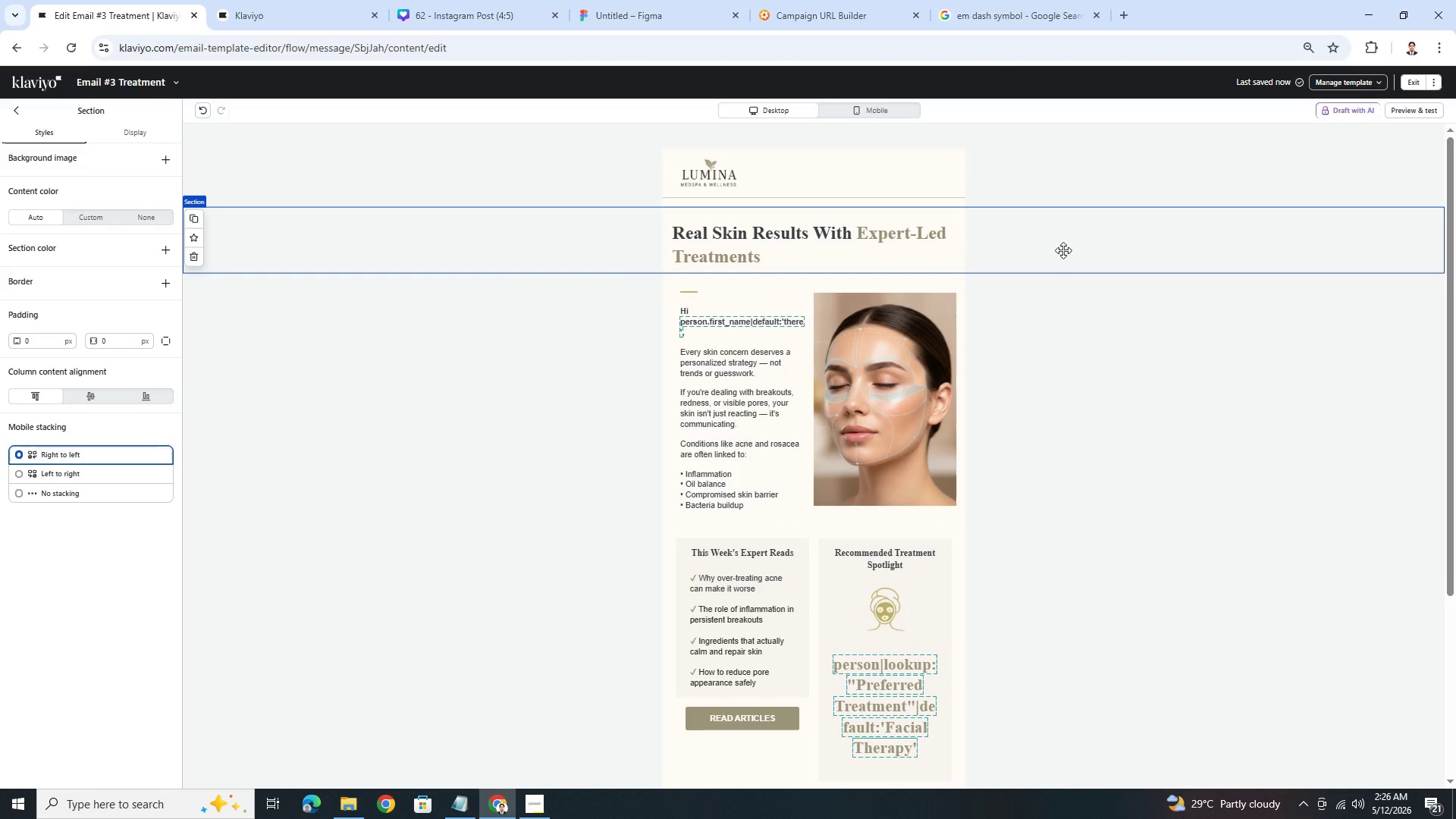 
left_click([931, 252])
 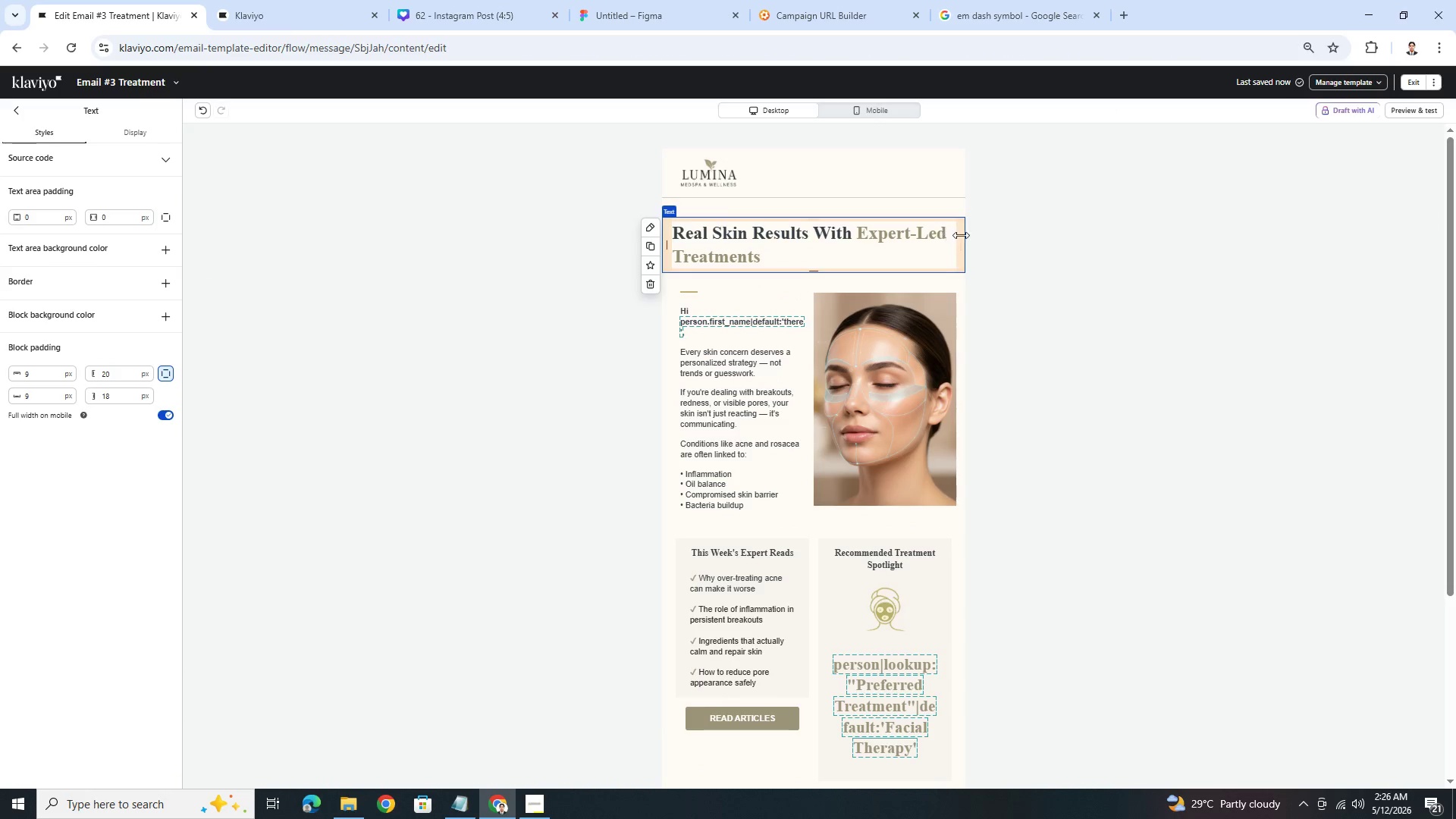 
left_click_drag(start_coordinate=[960, 244], to_coordinate=[907, 243])
 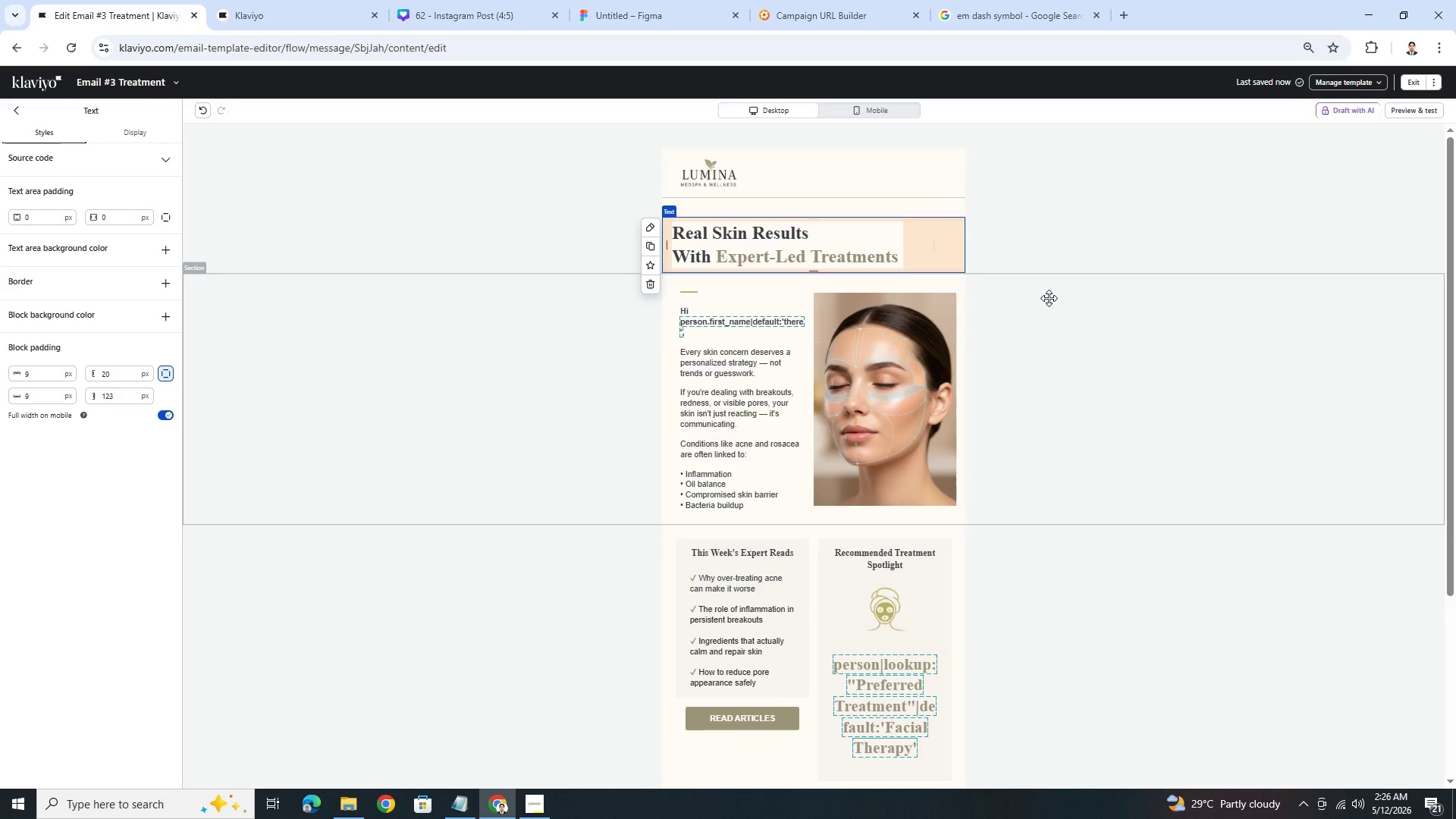 
left_click([1051, 299])
 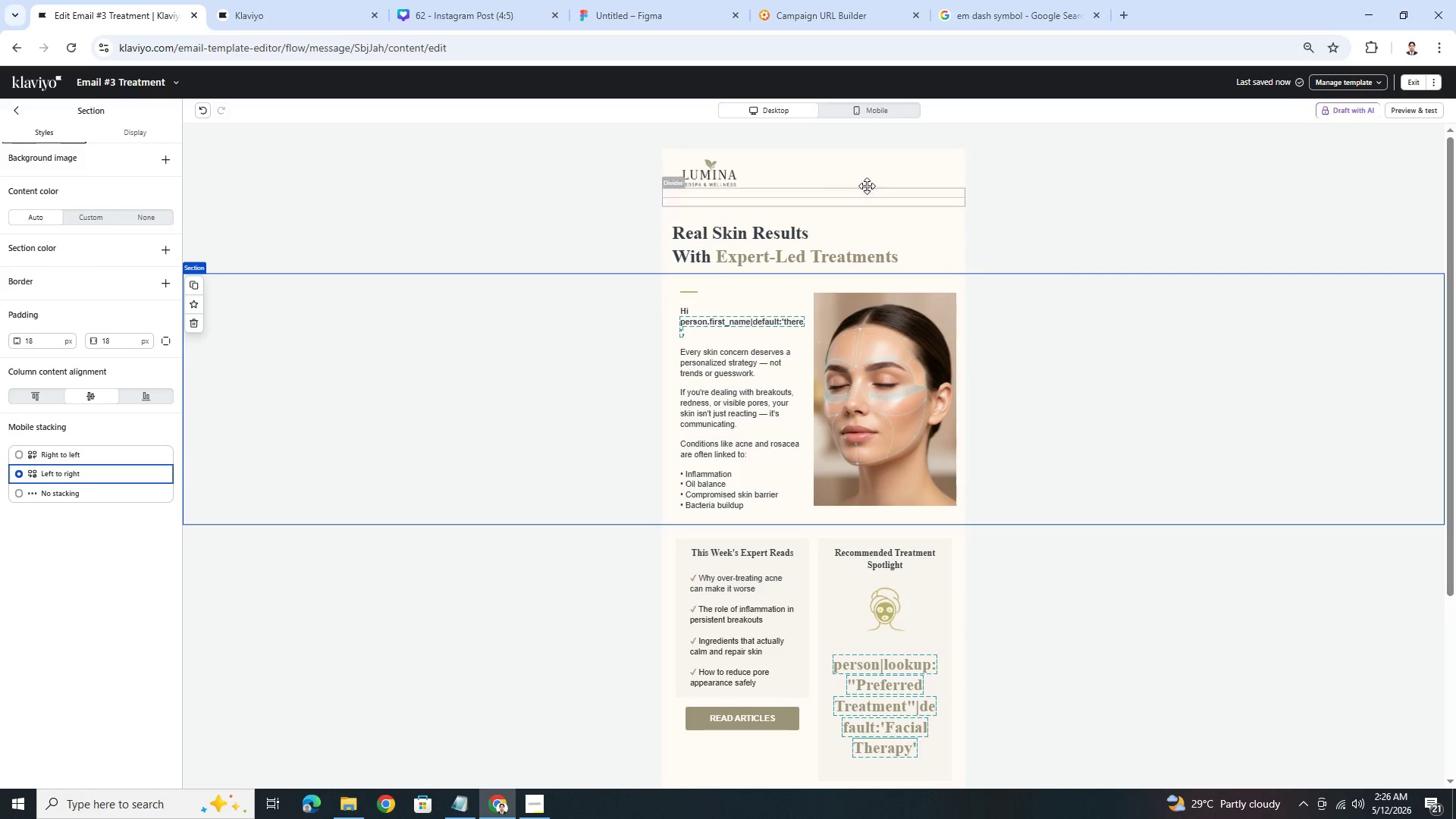 
left_click([849, 108])
 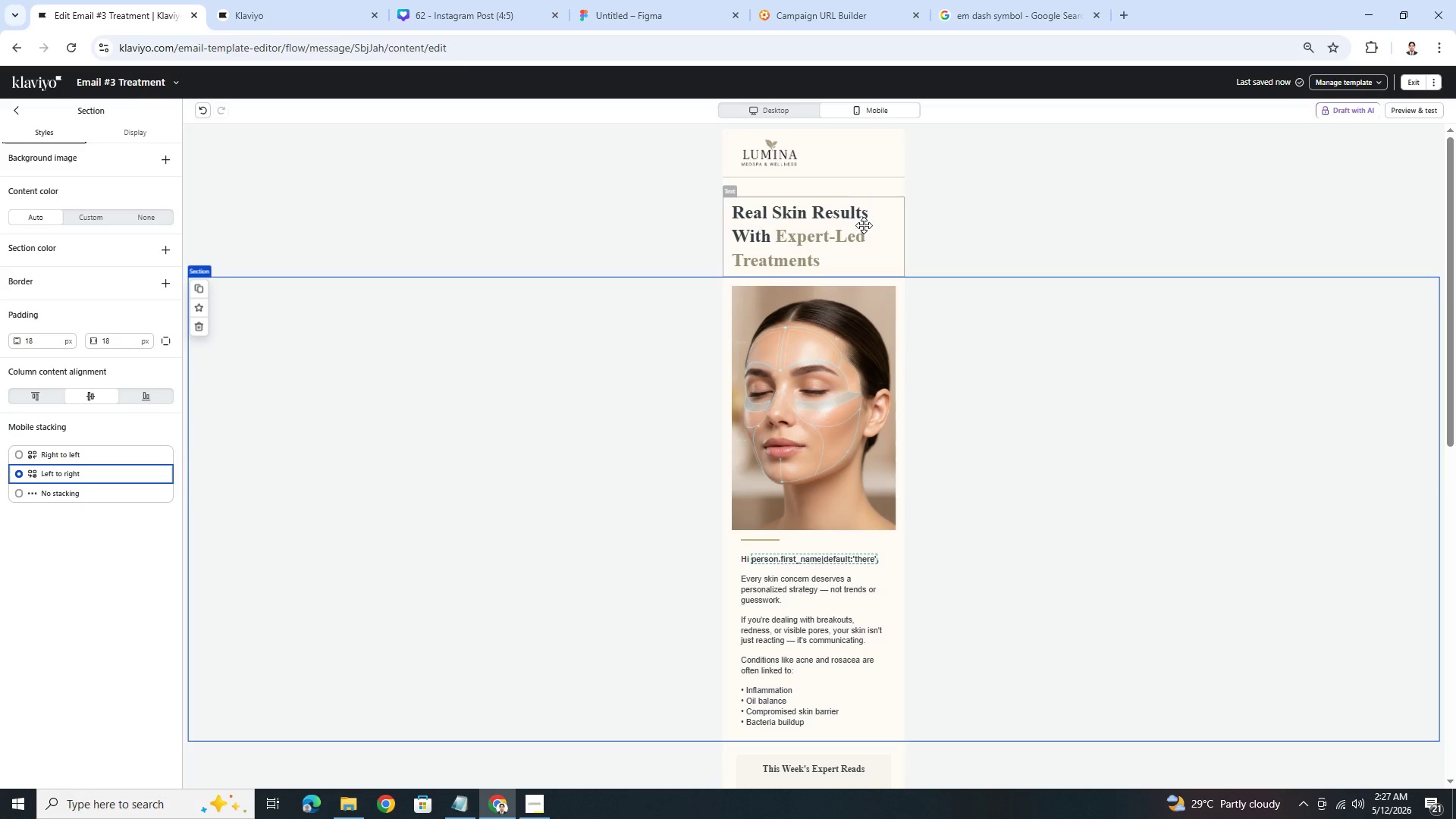 
left_click([795, 109])
 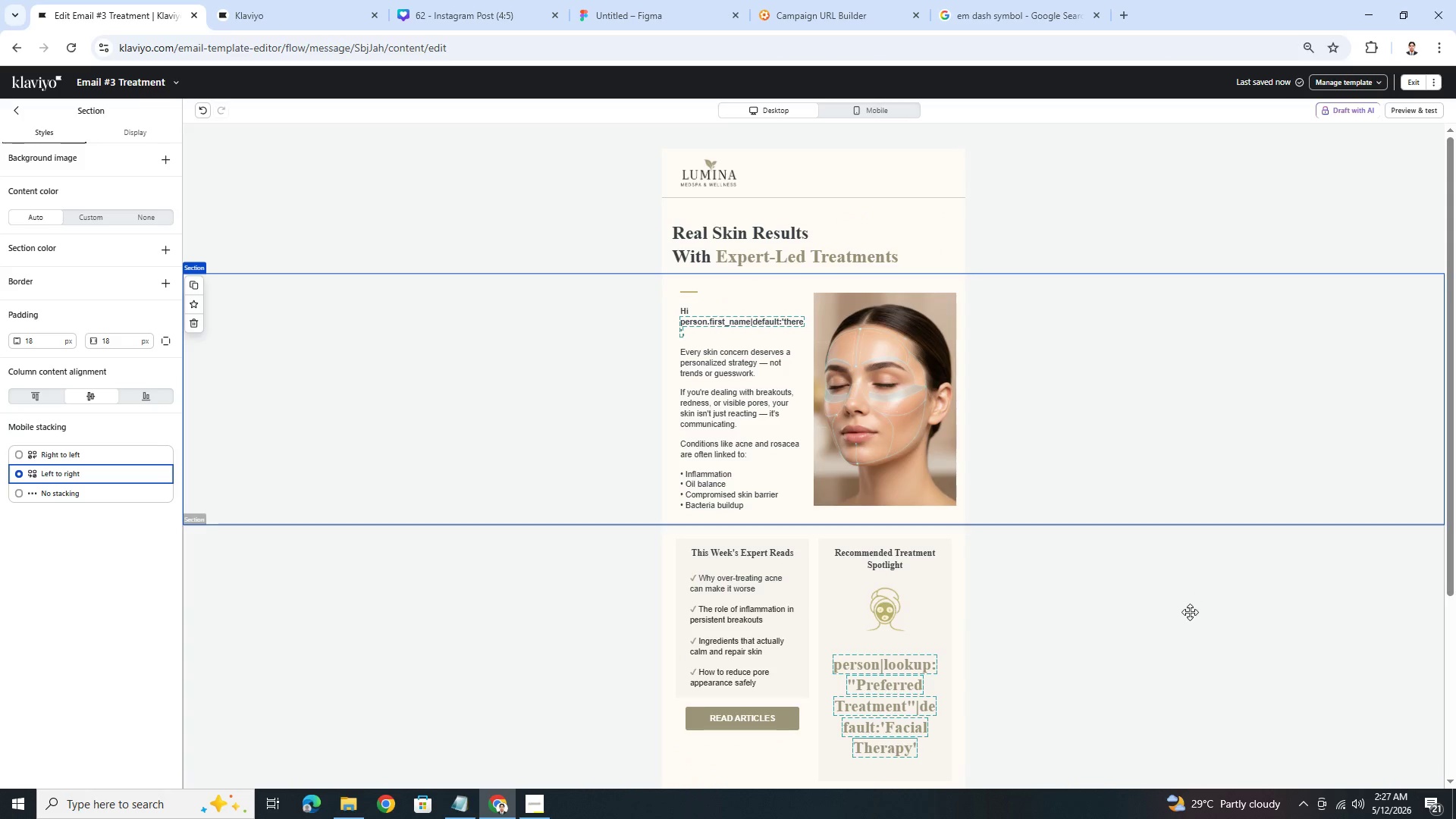 
left_click([1190, 616])
 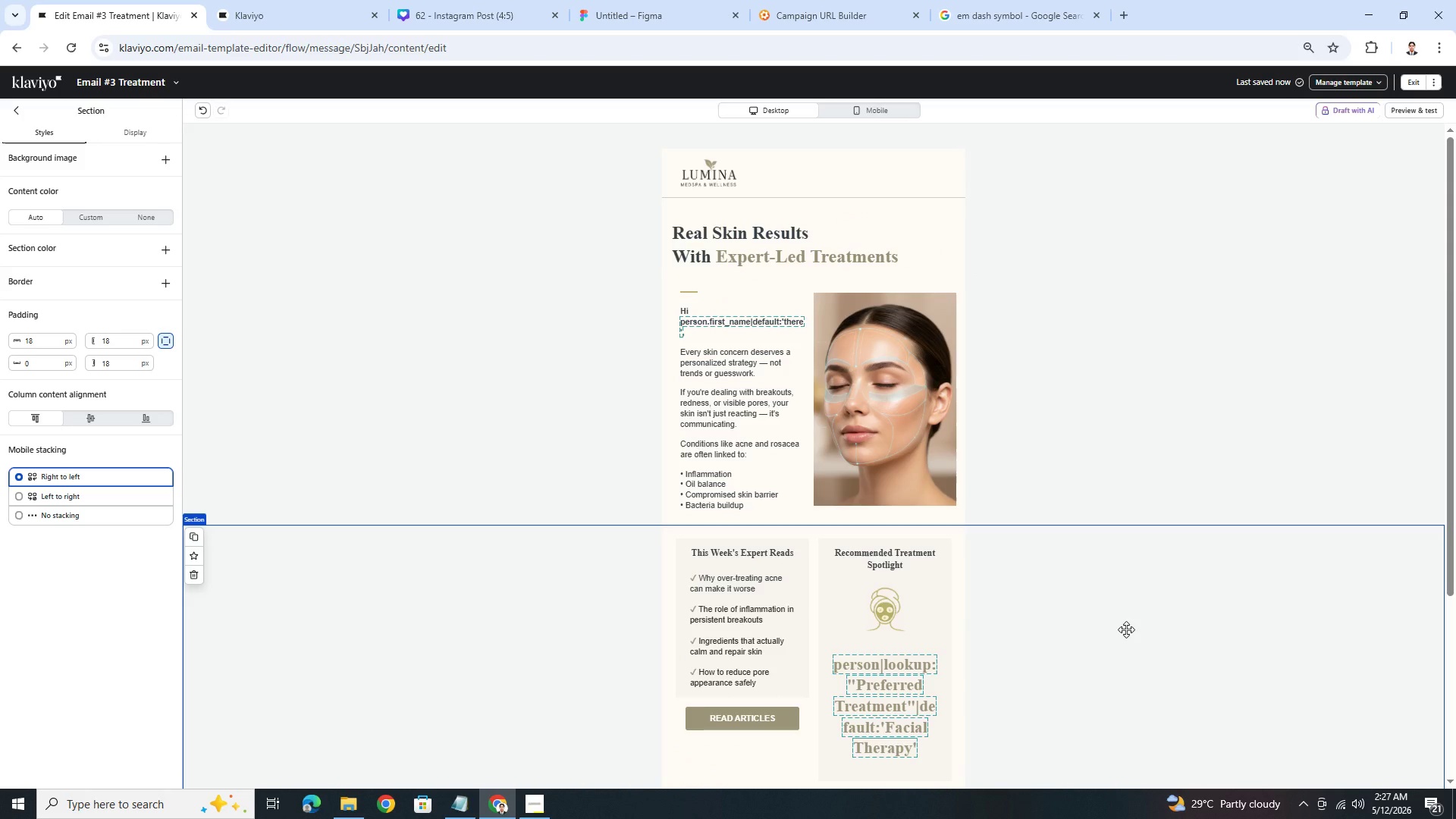 
wait(16.95)
 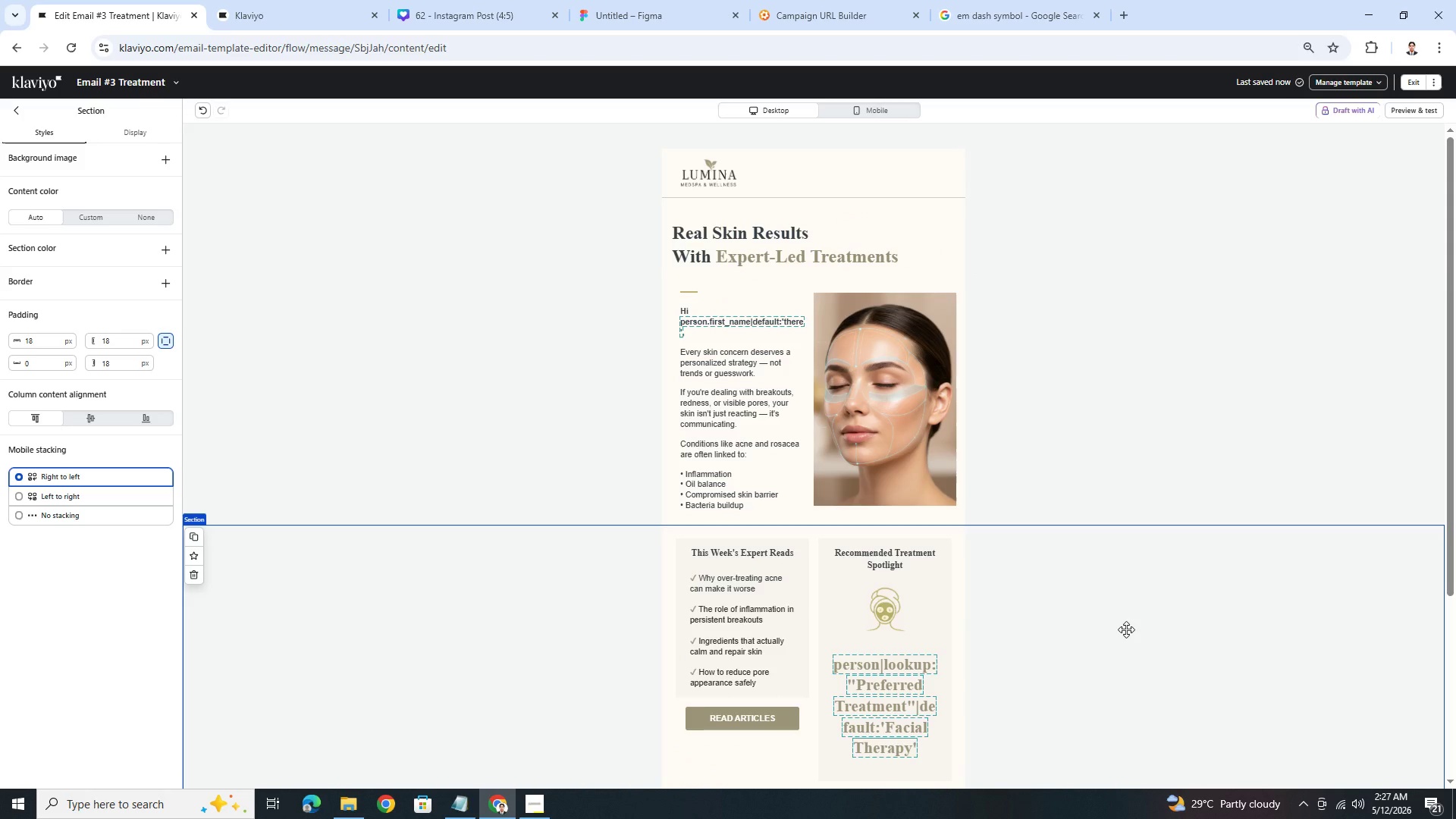 
left_click([876, 364])
 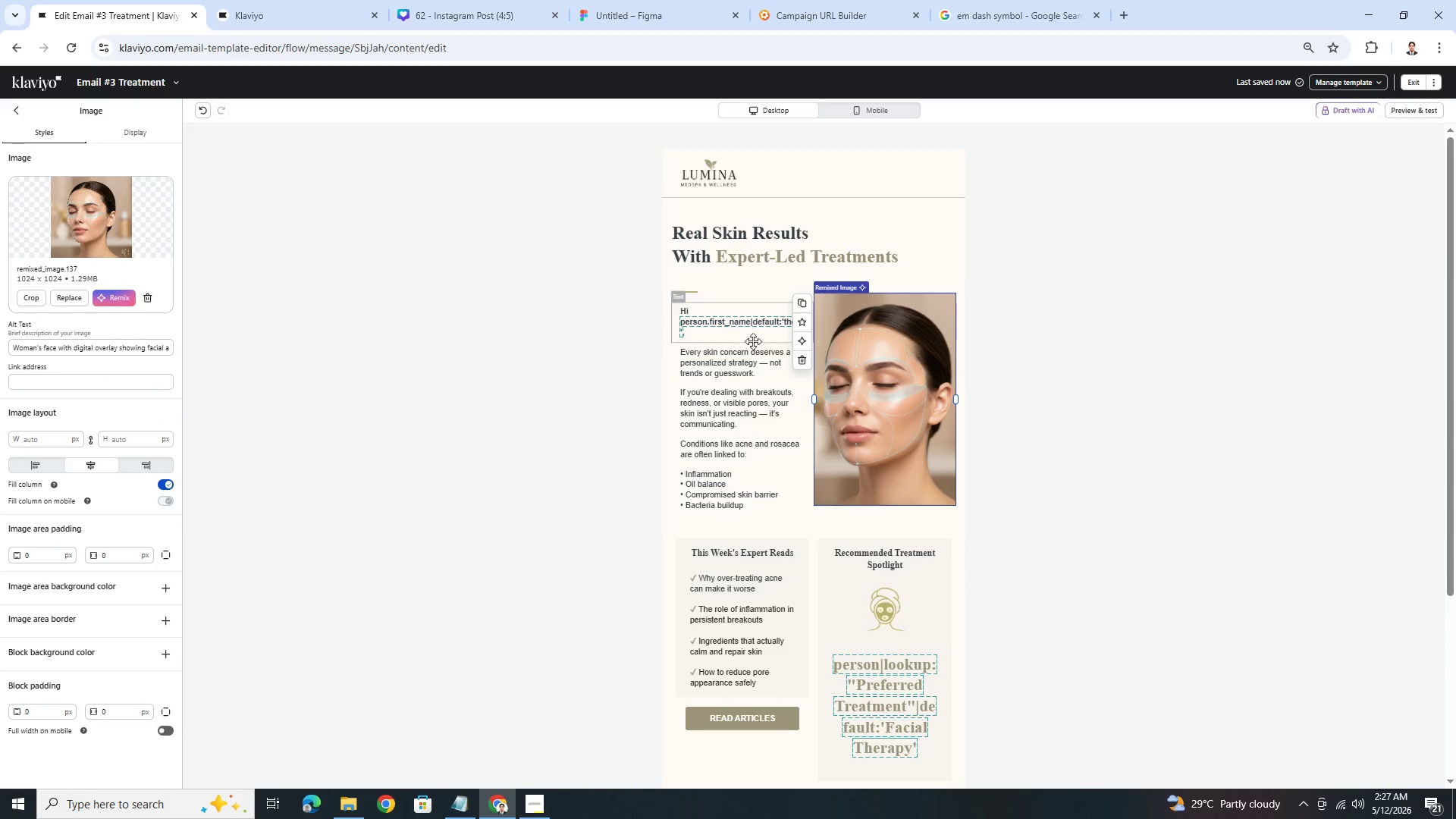 
left_click([802, 354])
 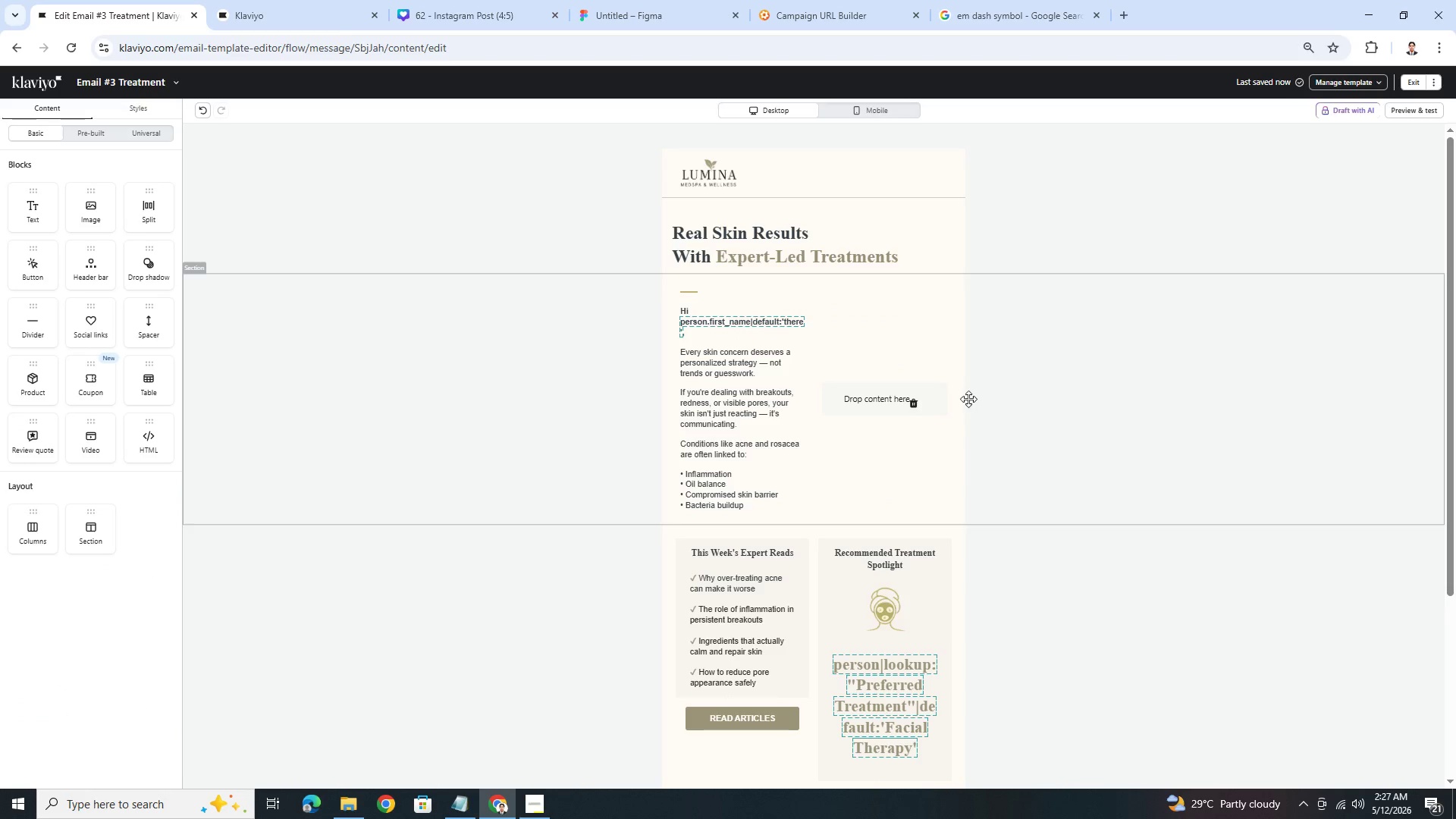 
left_click([915, 401])
 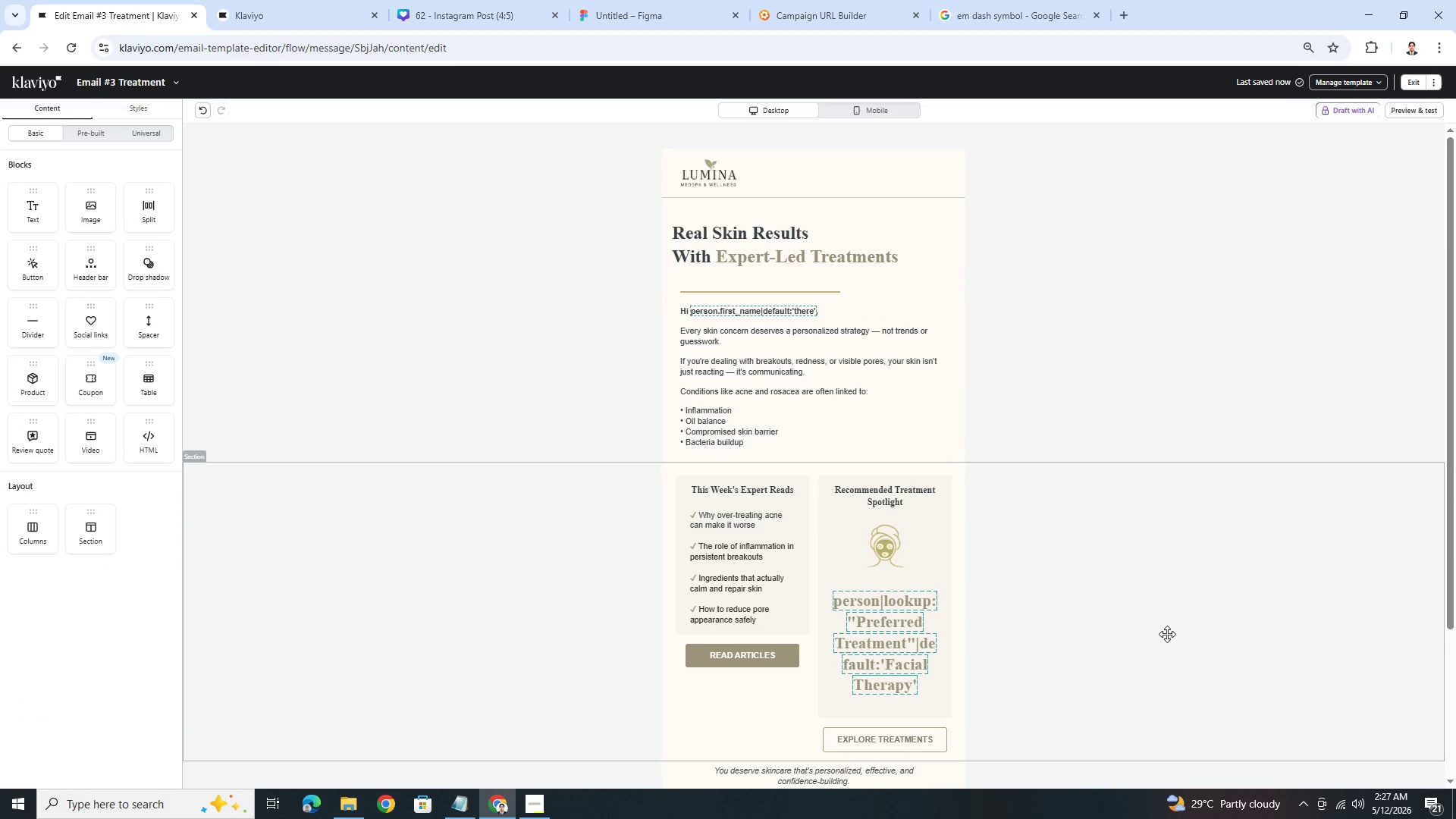 
left_click([1159, 650])
 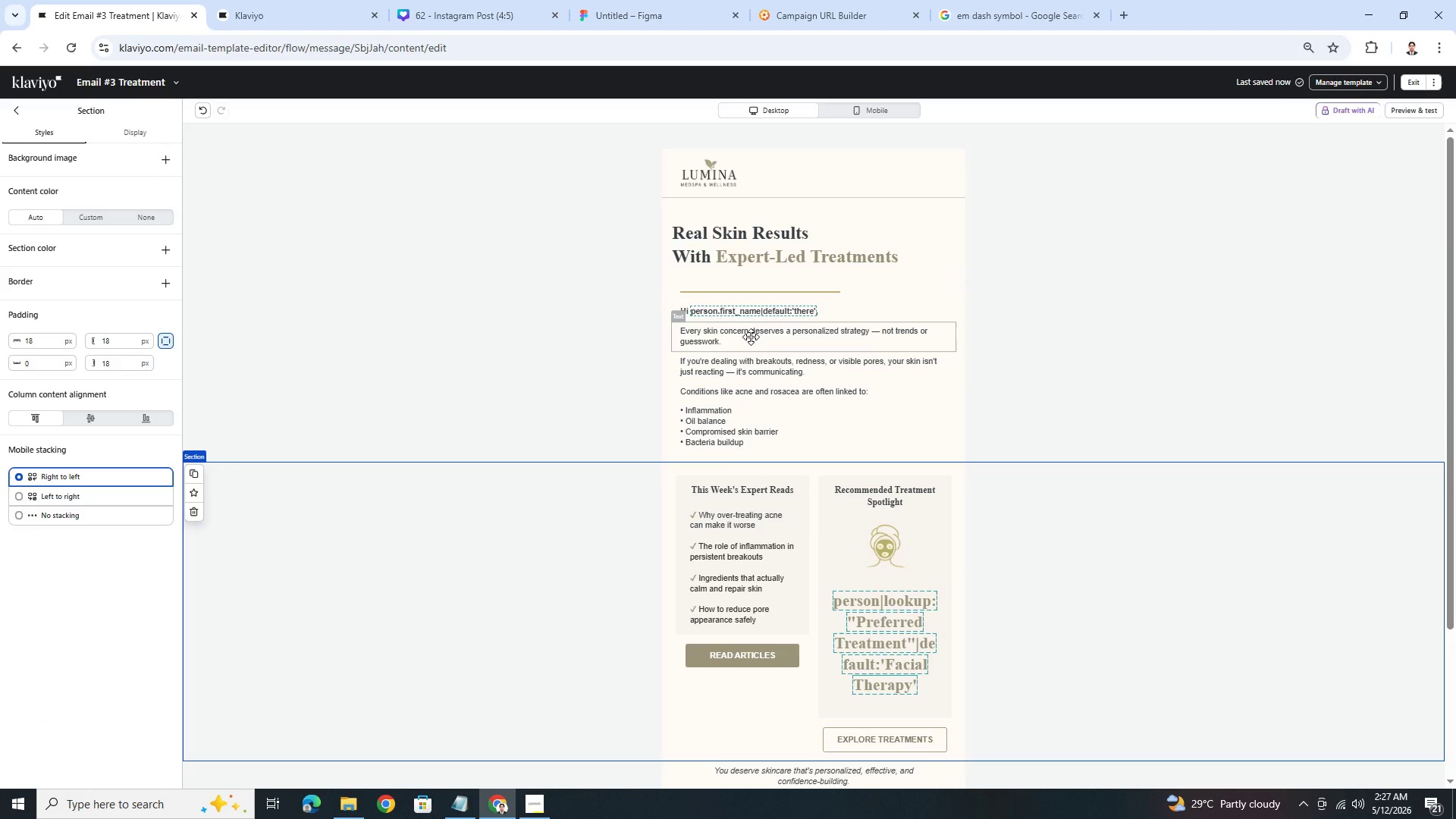 
wait(6.3)
 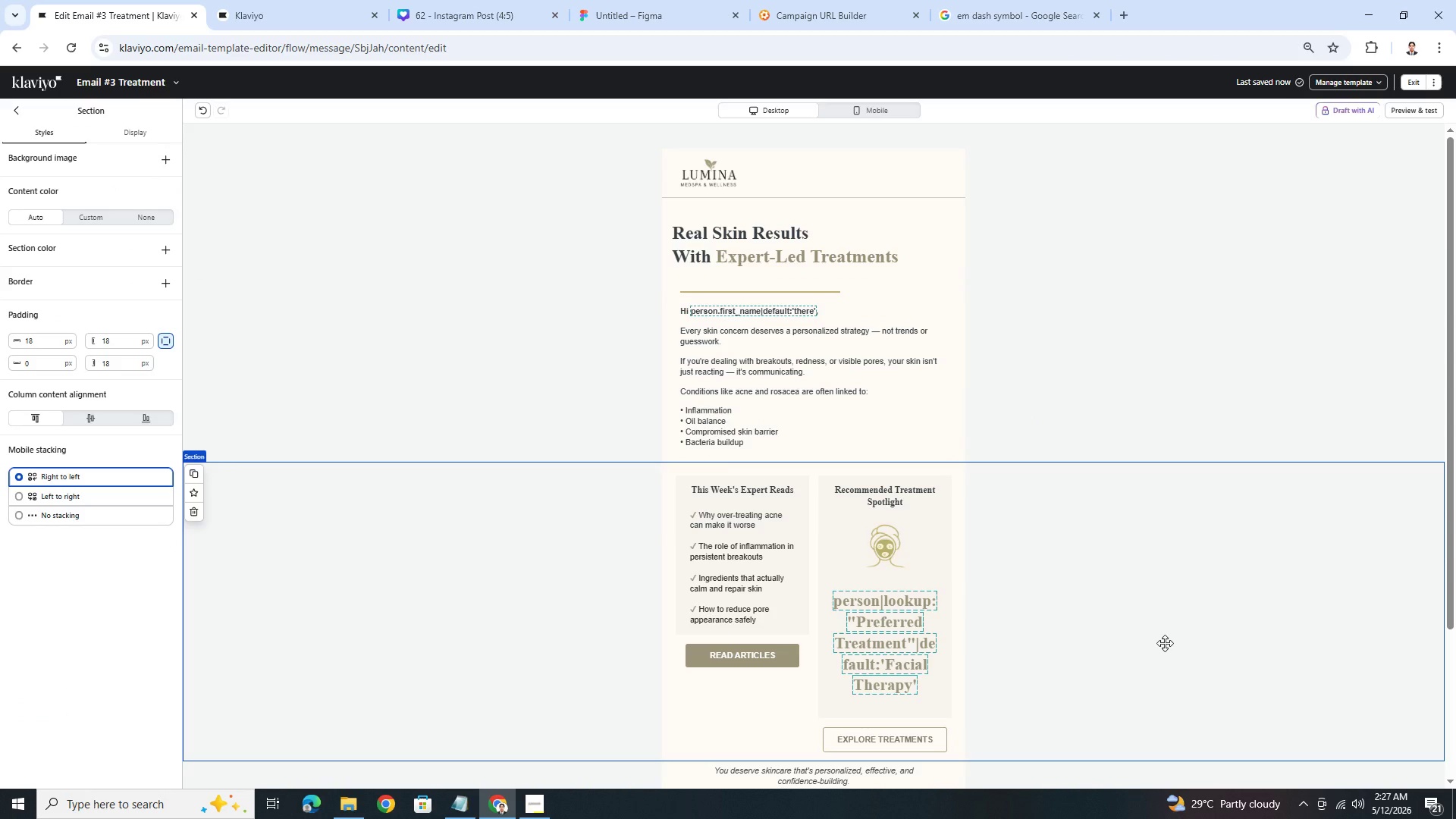 
double_click([751, 334])
 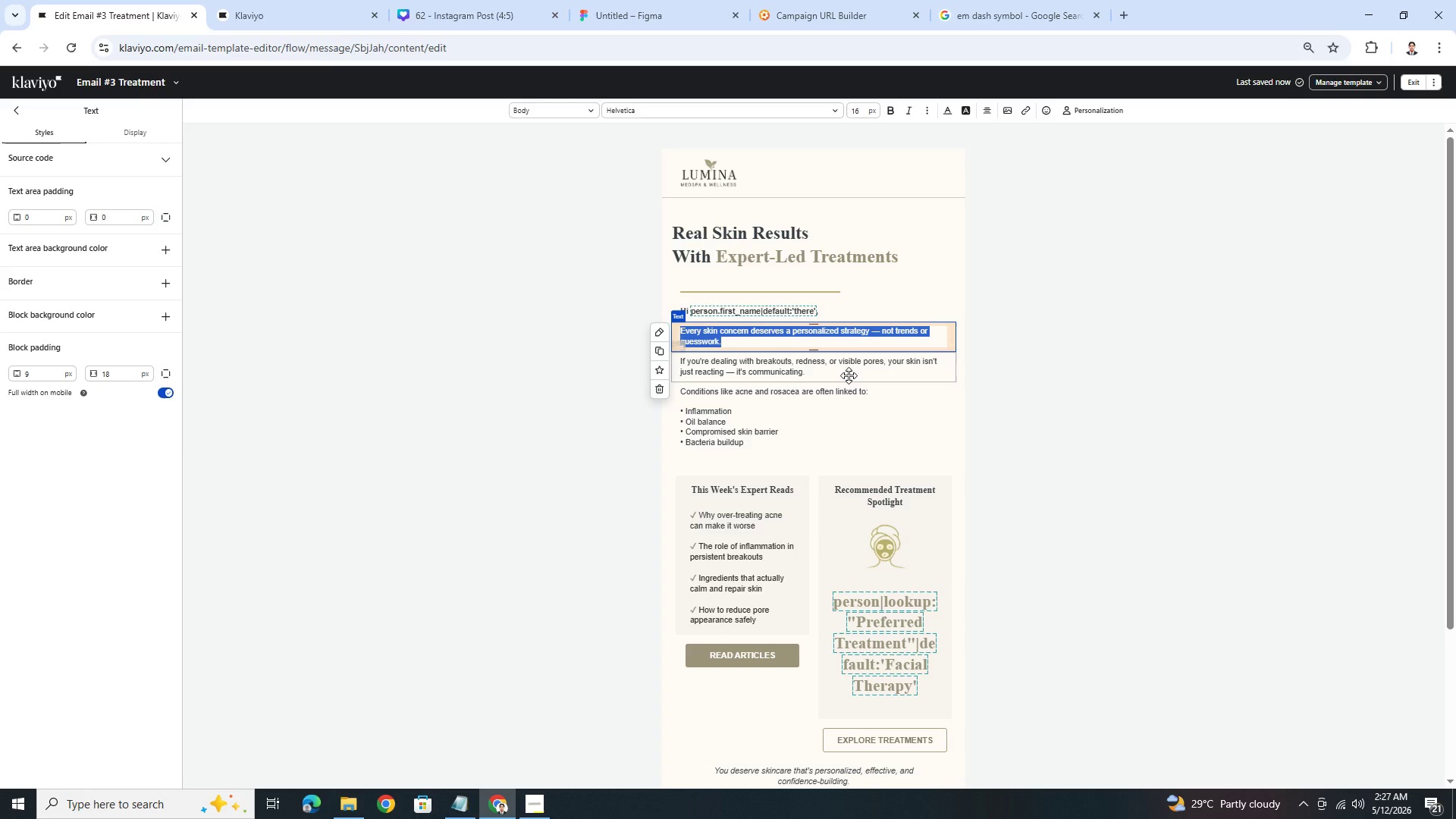 
wait(19.5)
 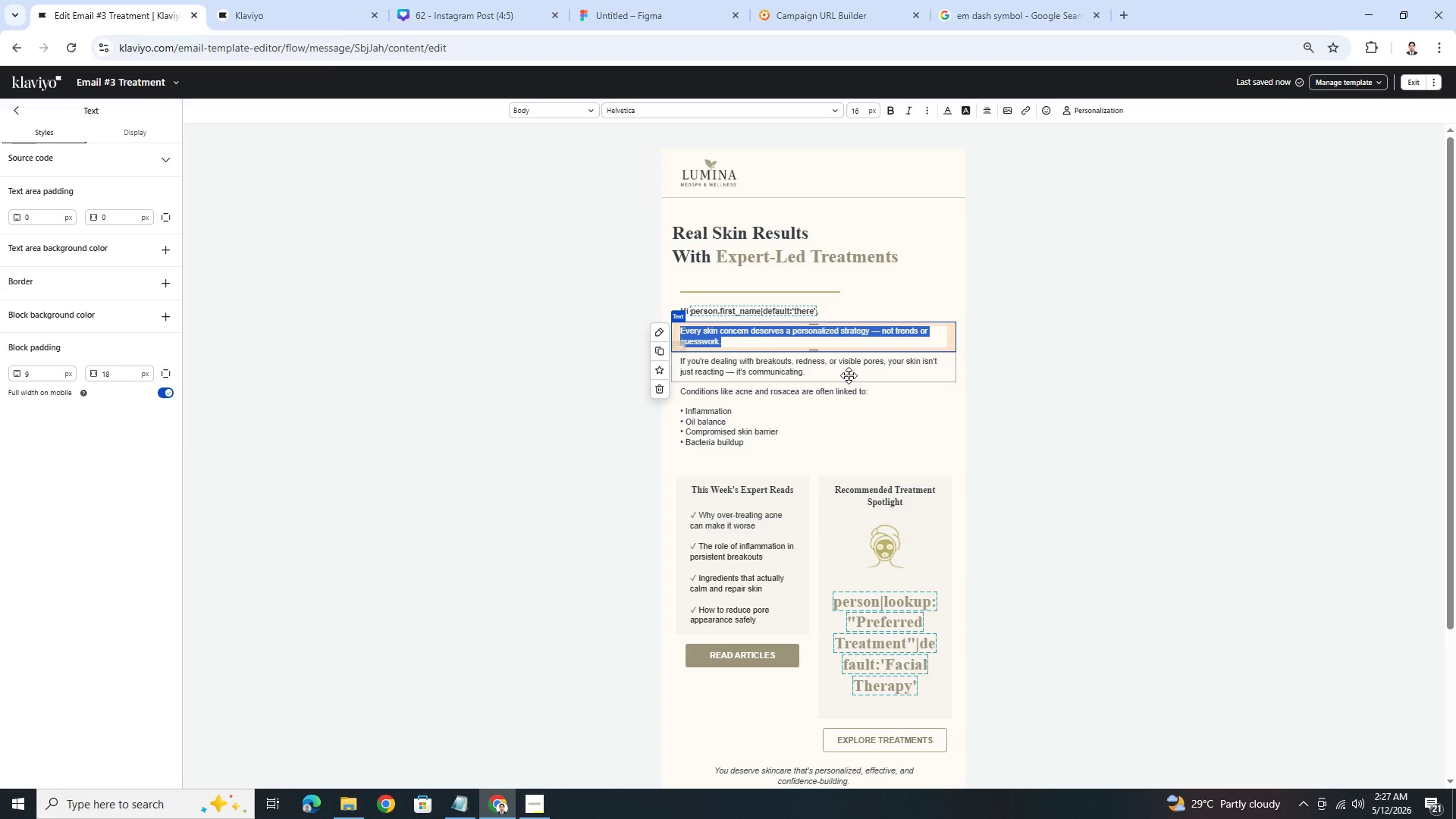 
type(There's only so much topical skincare can do.)
 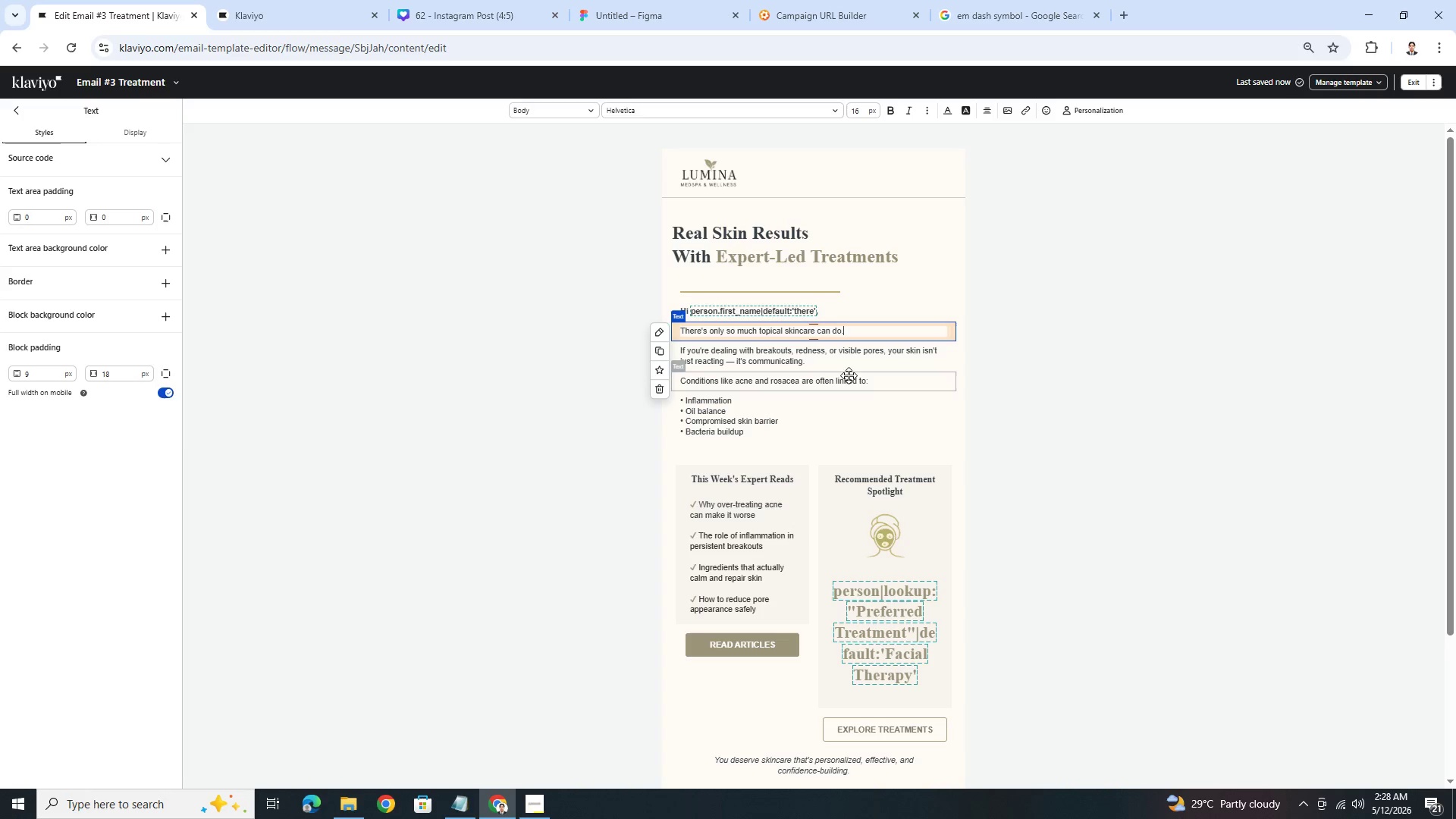 
left_click([868, 351])
 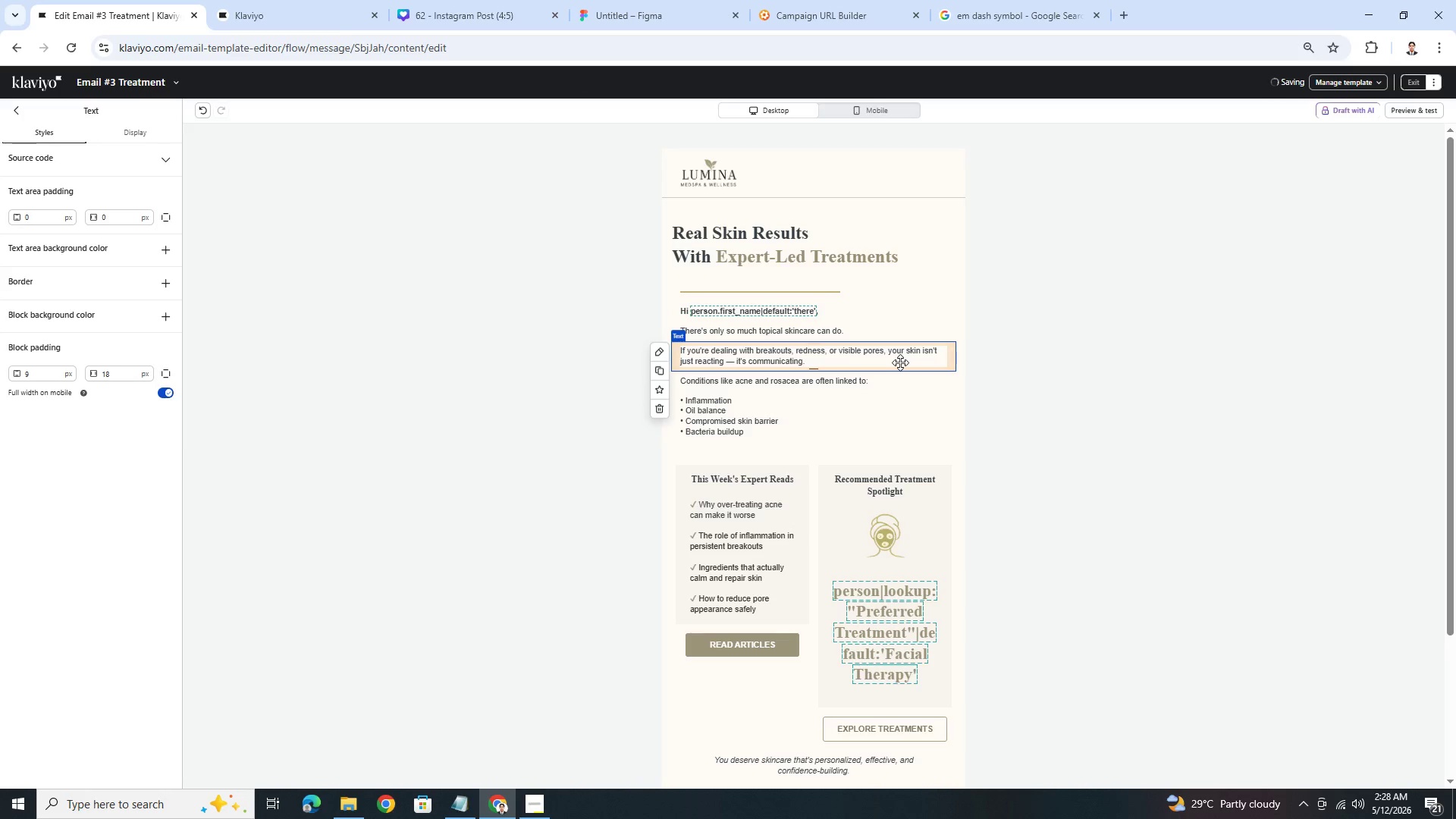 
double_click([901, 362])
 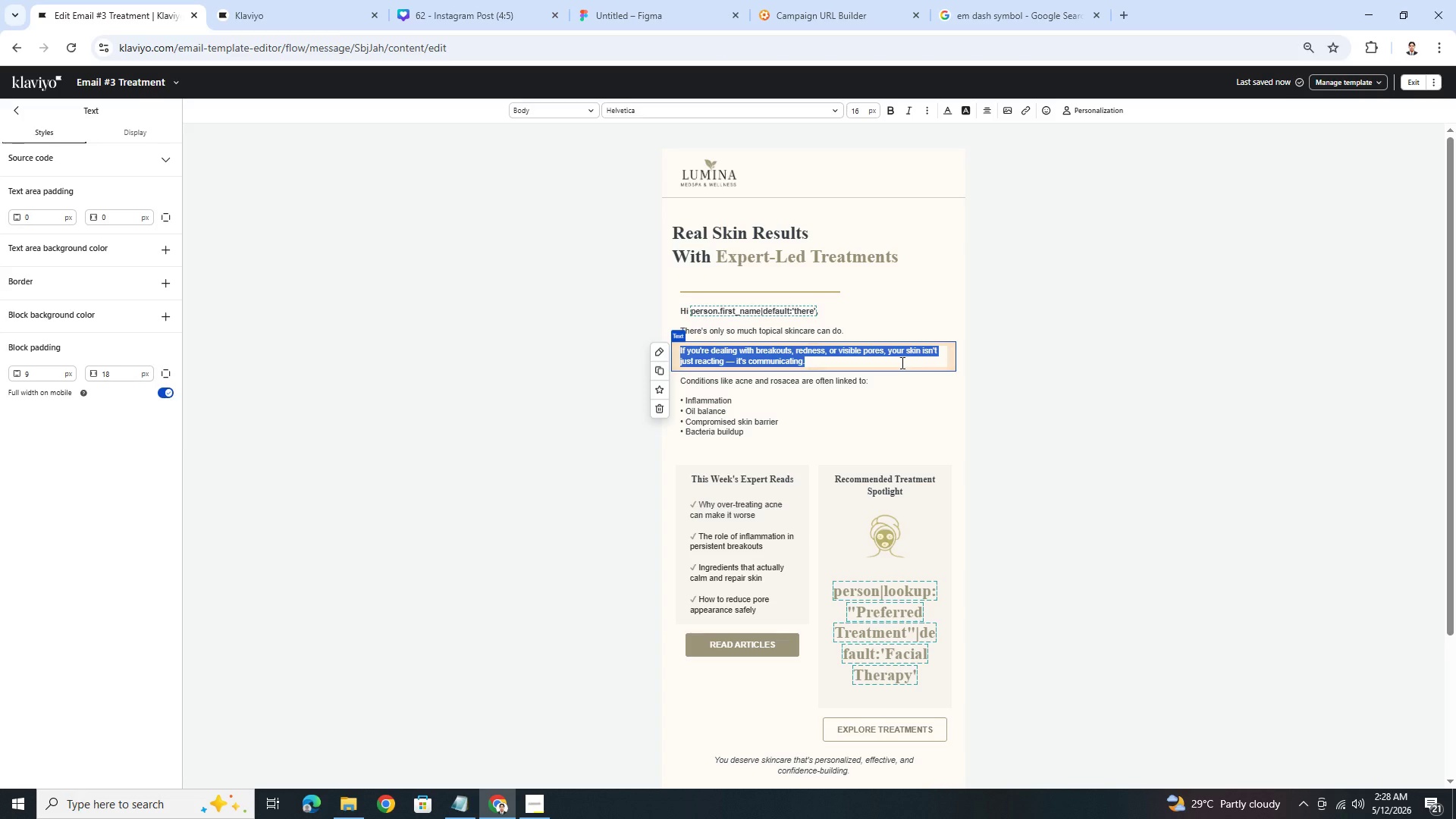 
wait(18.2)
 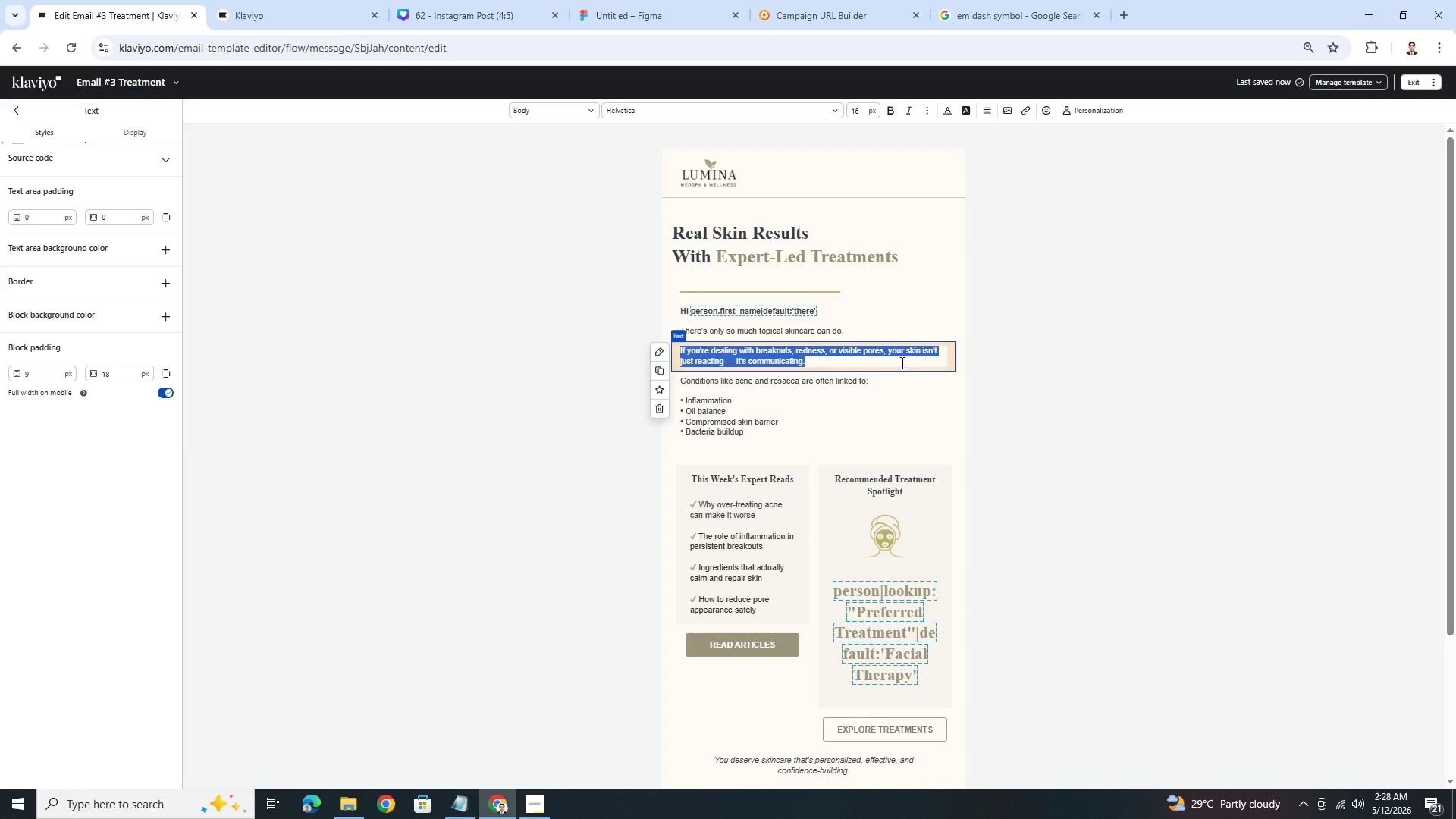 
type(If you're looking foe )
key(Backspace)
key(Backspace)
type(r rel)
key(Backspace)
type(al, lasting improvements)
 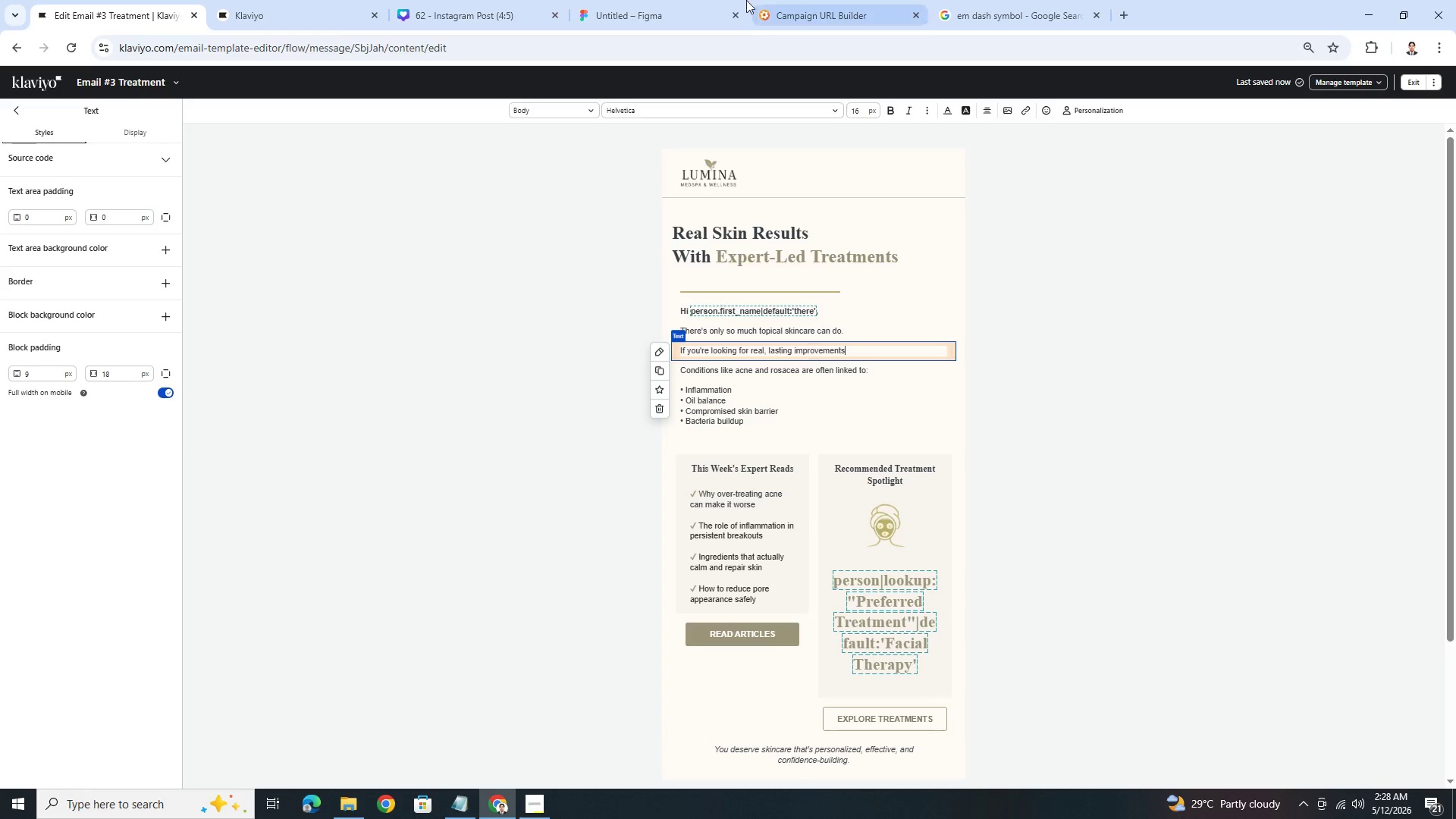 
key(Space)
 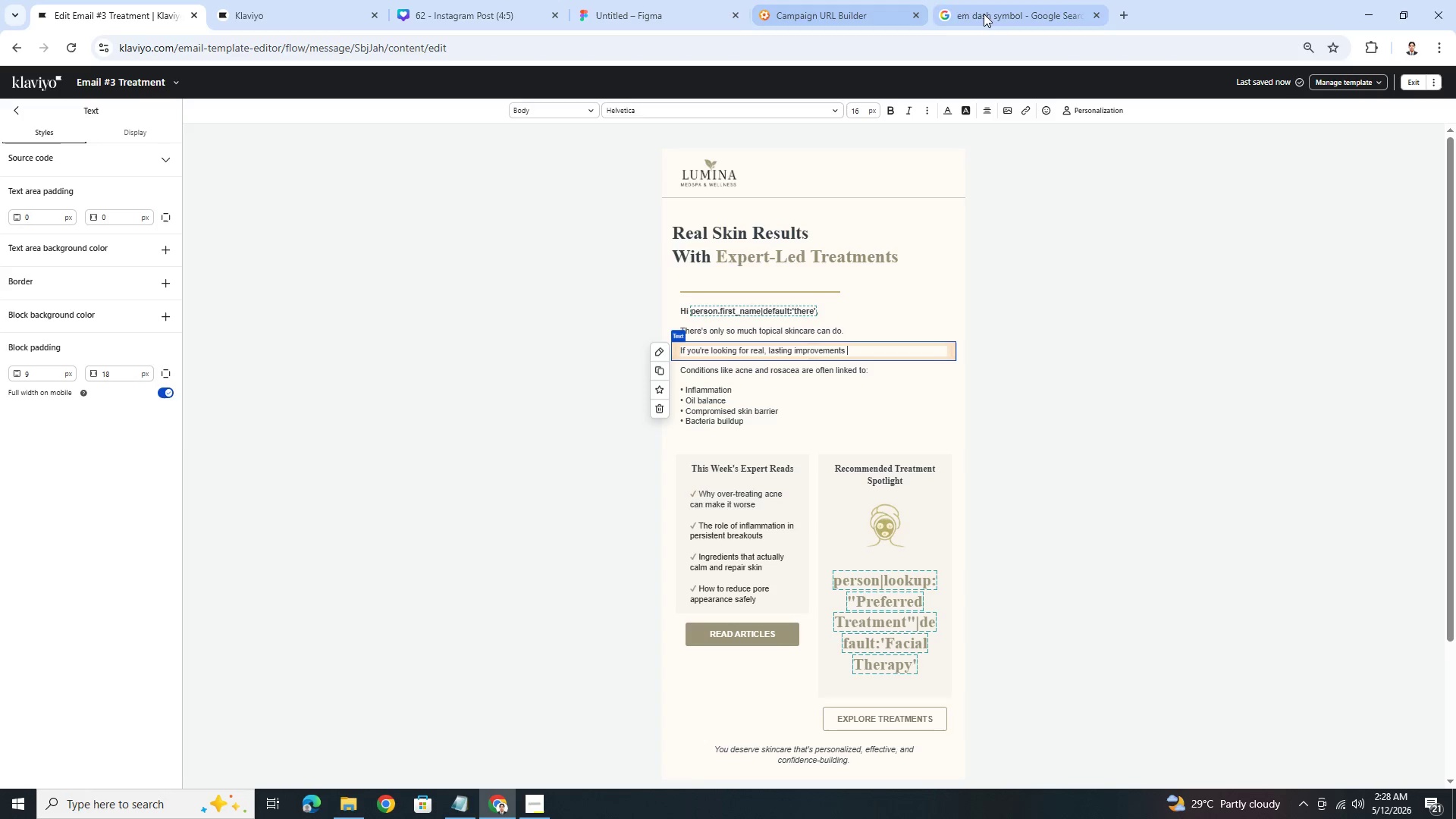 
left_click([987, 11])
 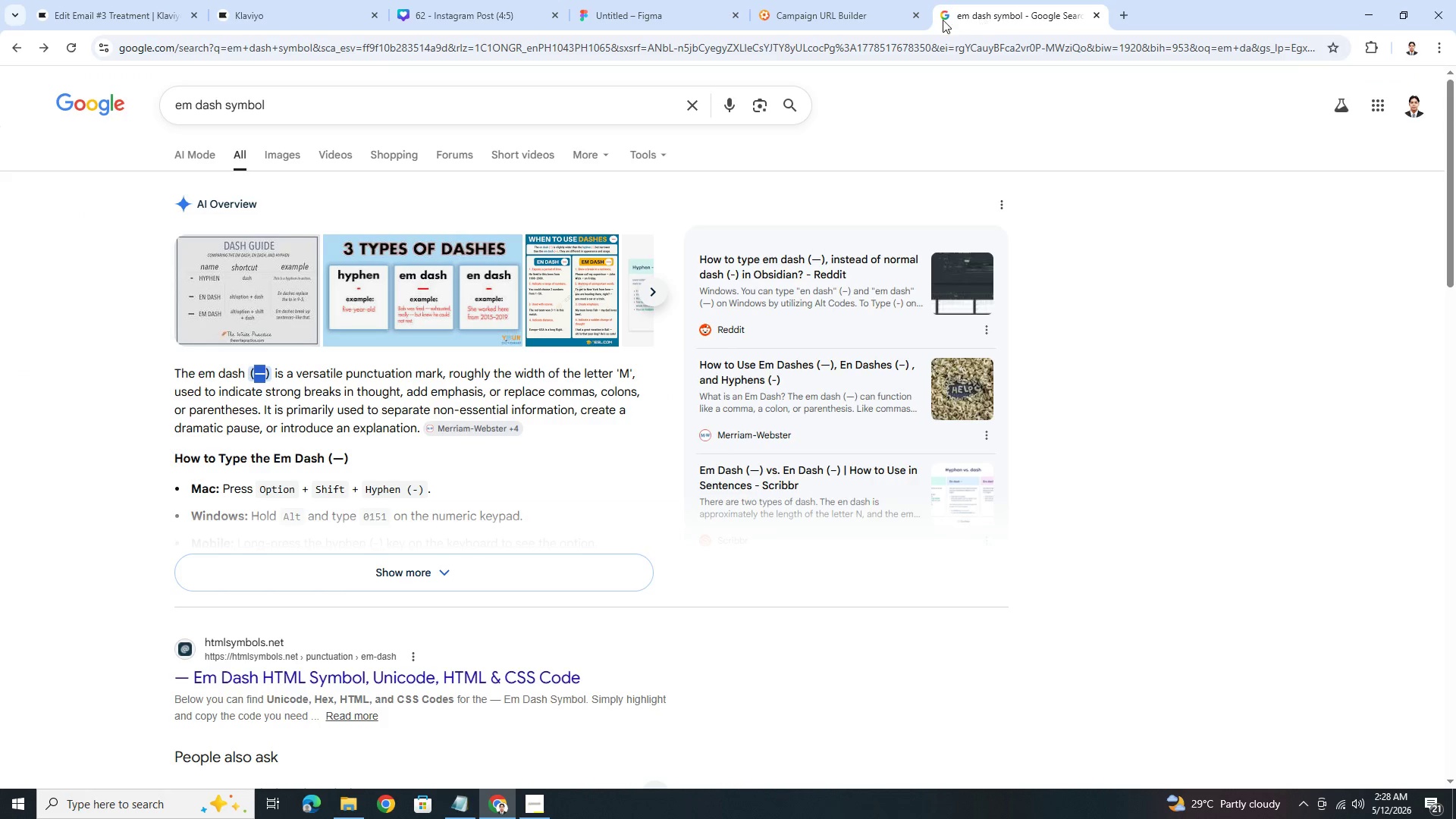 
key(Control+C)
 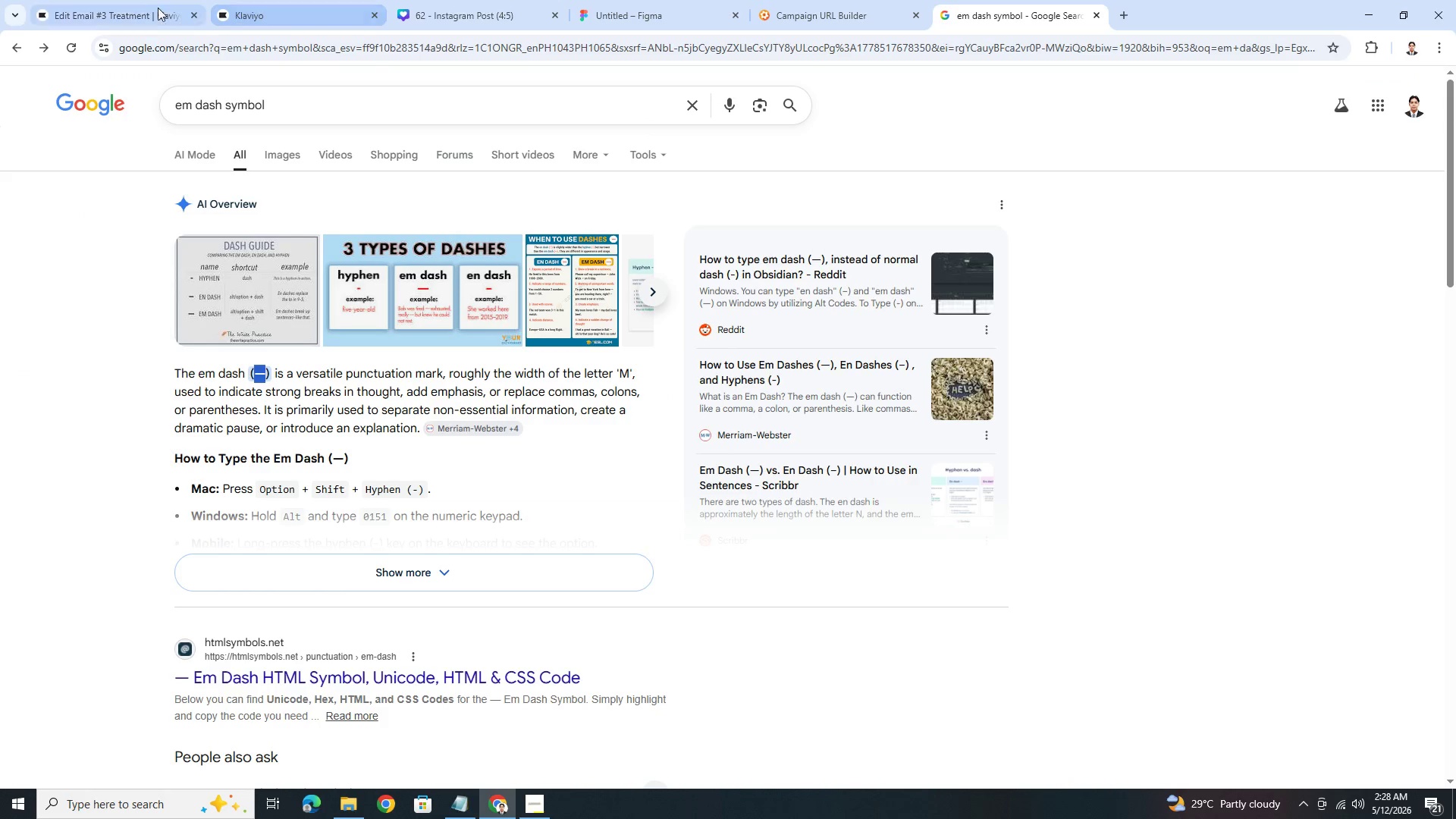 
left_click([154, 7])
 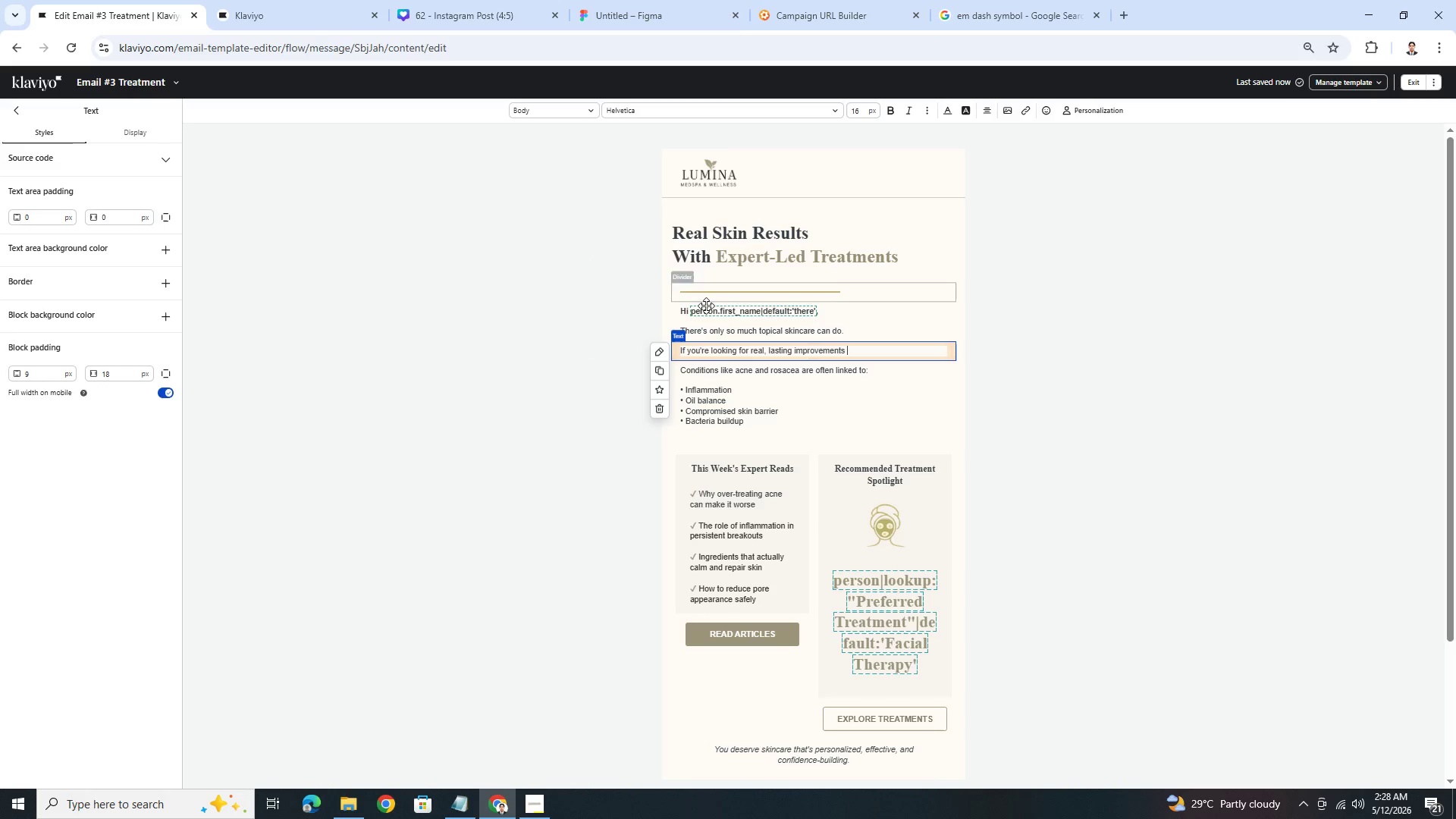 
key(Control+V)
 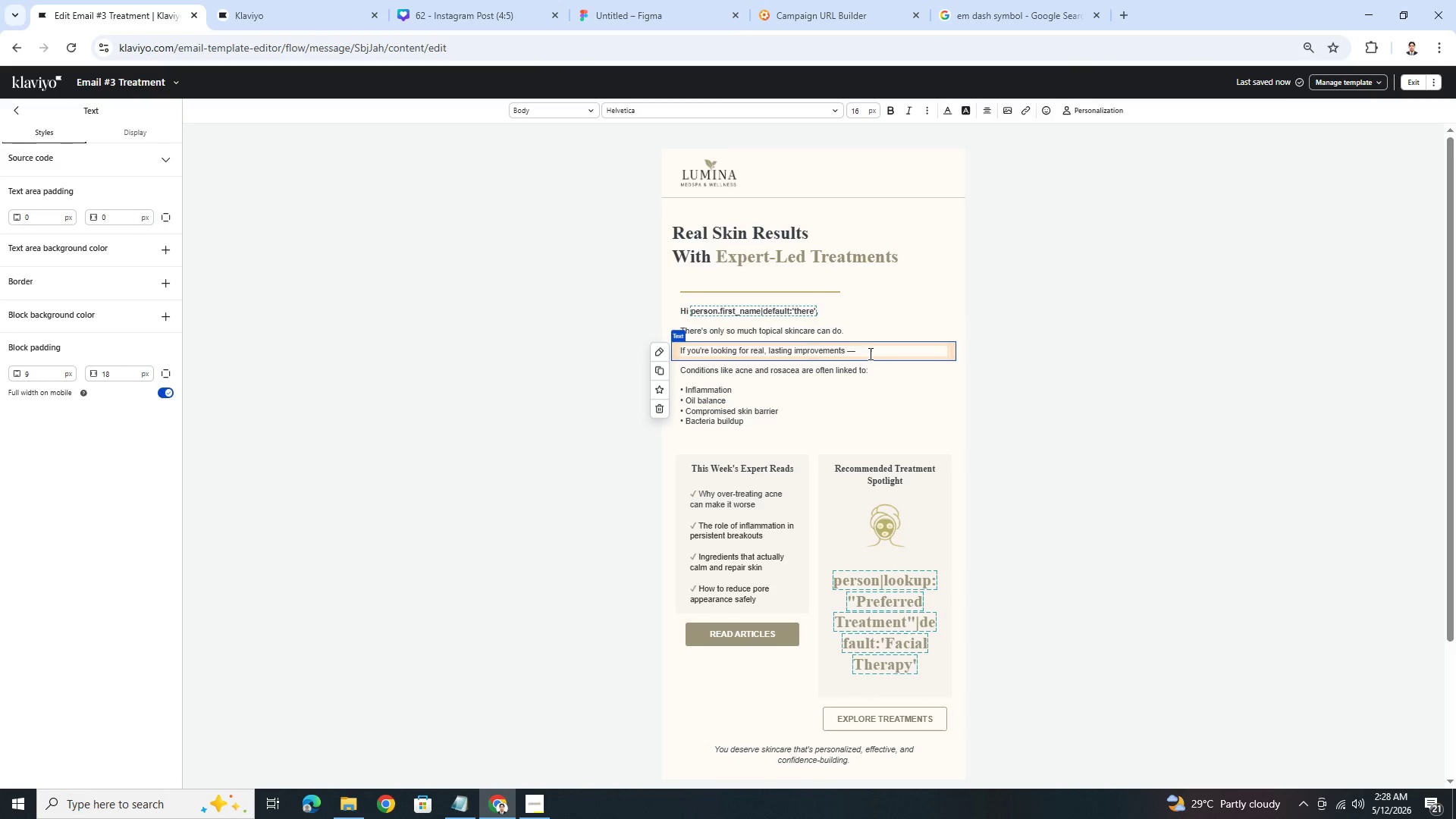 
type( whether it's smoother texture, clearer pores, or a brighter complexion)
 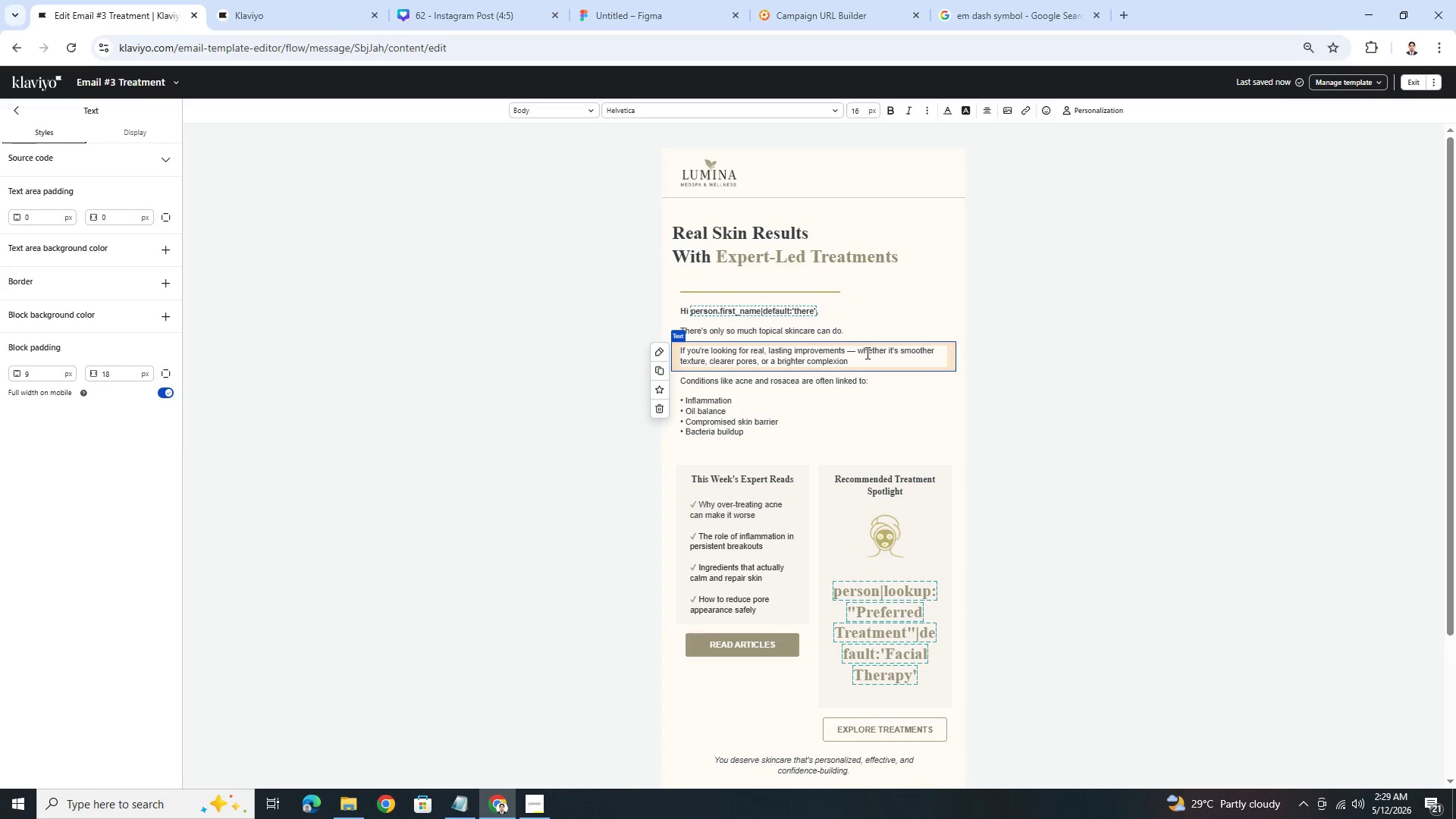 
key(Space)
 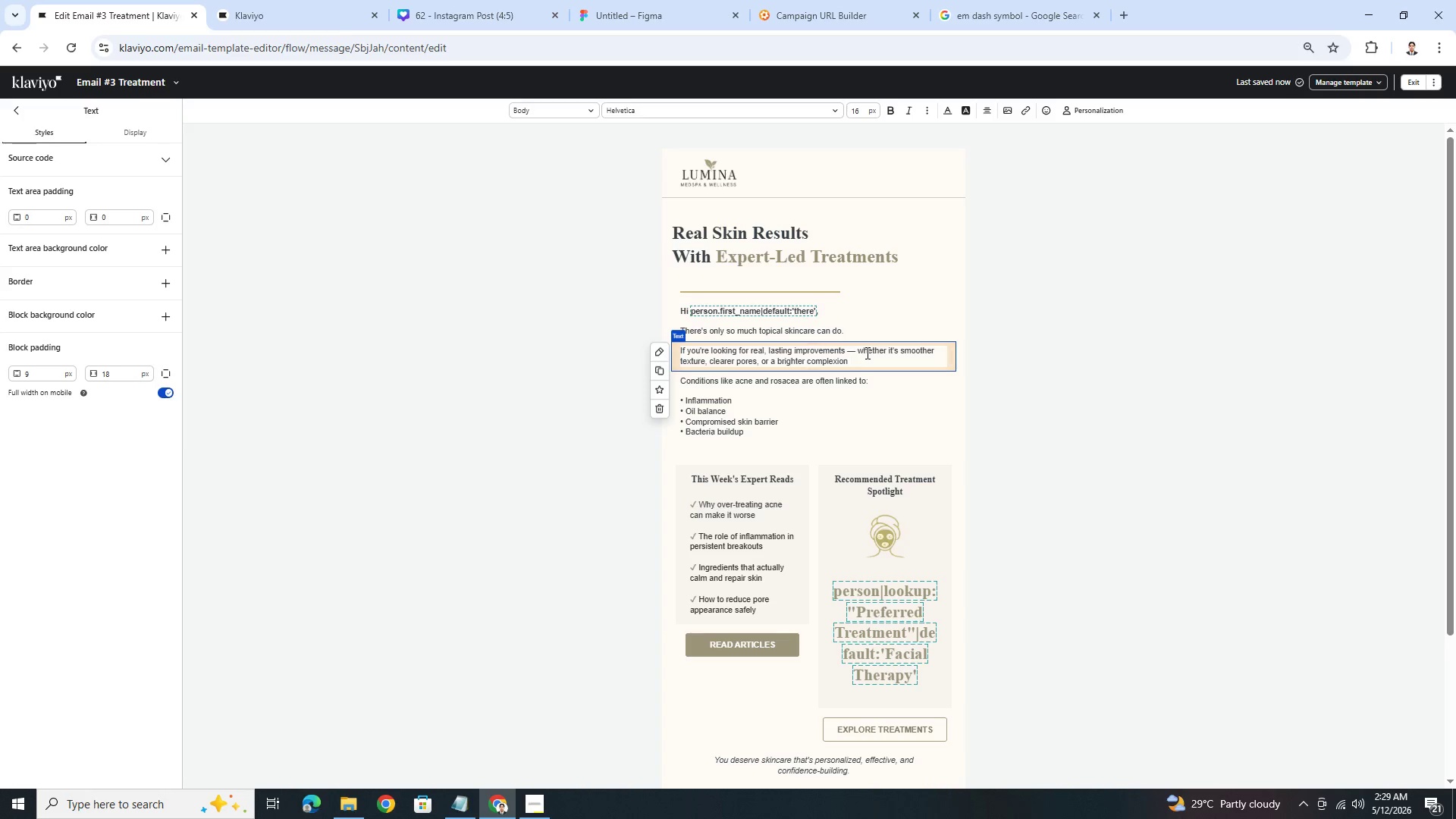 
key(Control+V)
 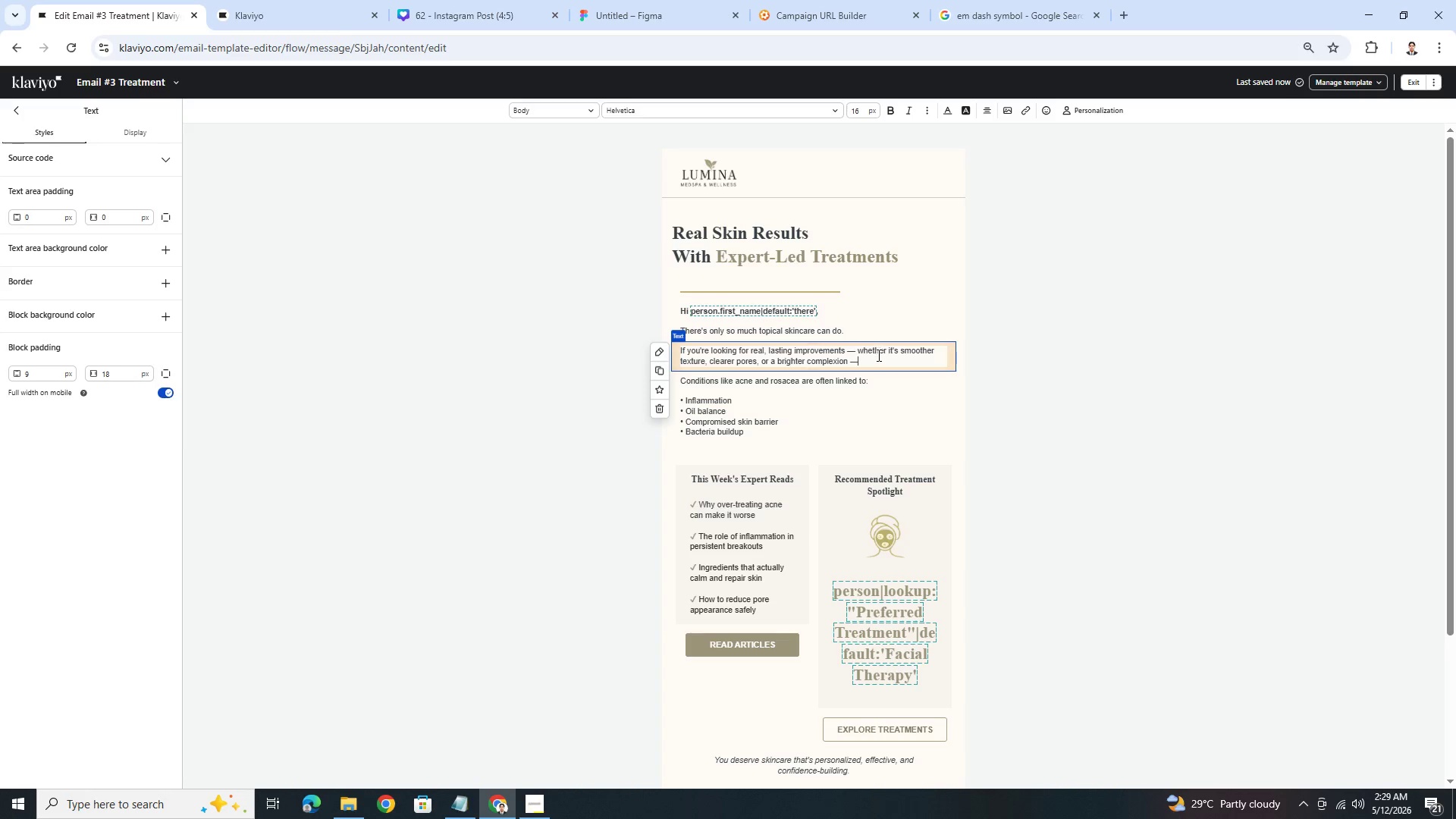 
key(Space)
 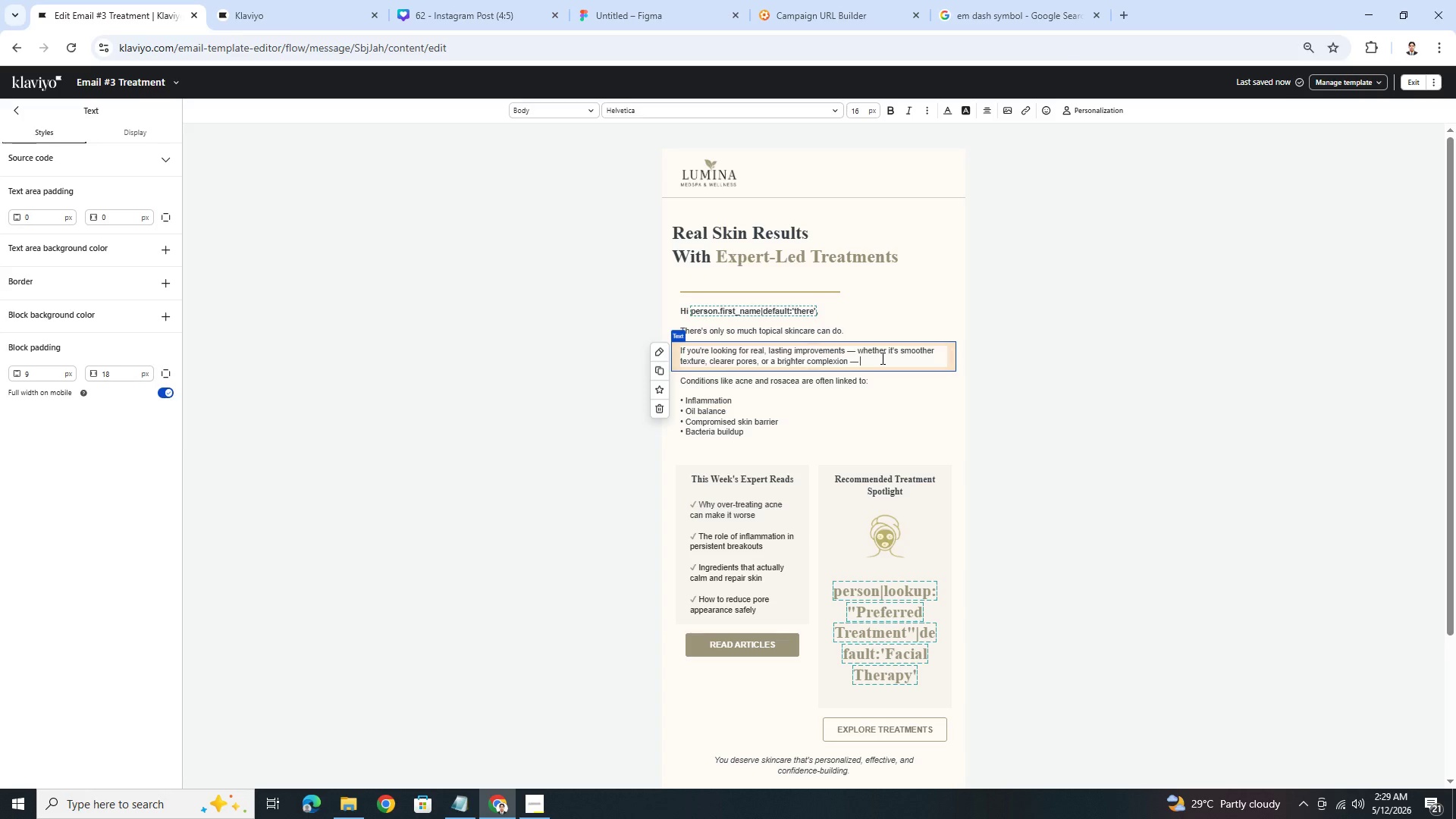 
type(professional treatments workk )
key(Backspace)
key(Backspace)
type( at a deeper level to transform)
 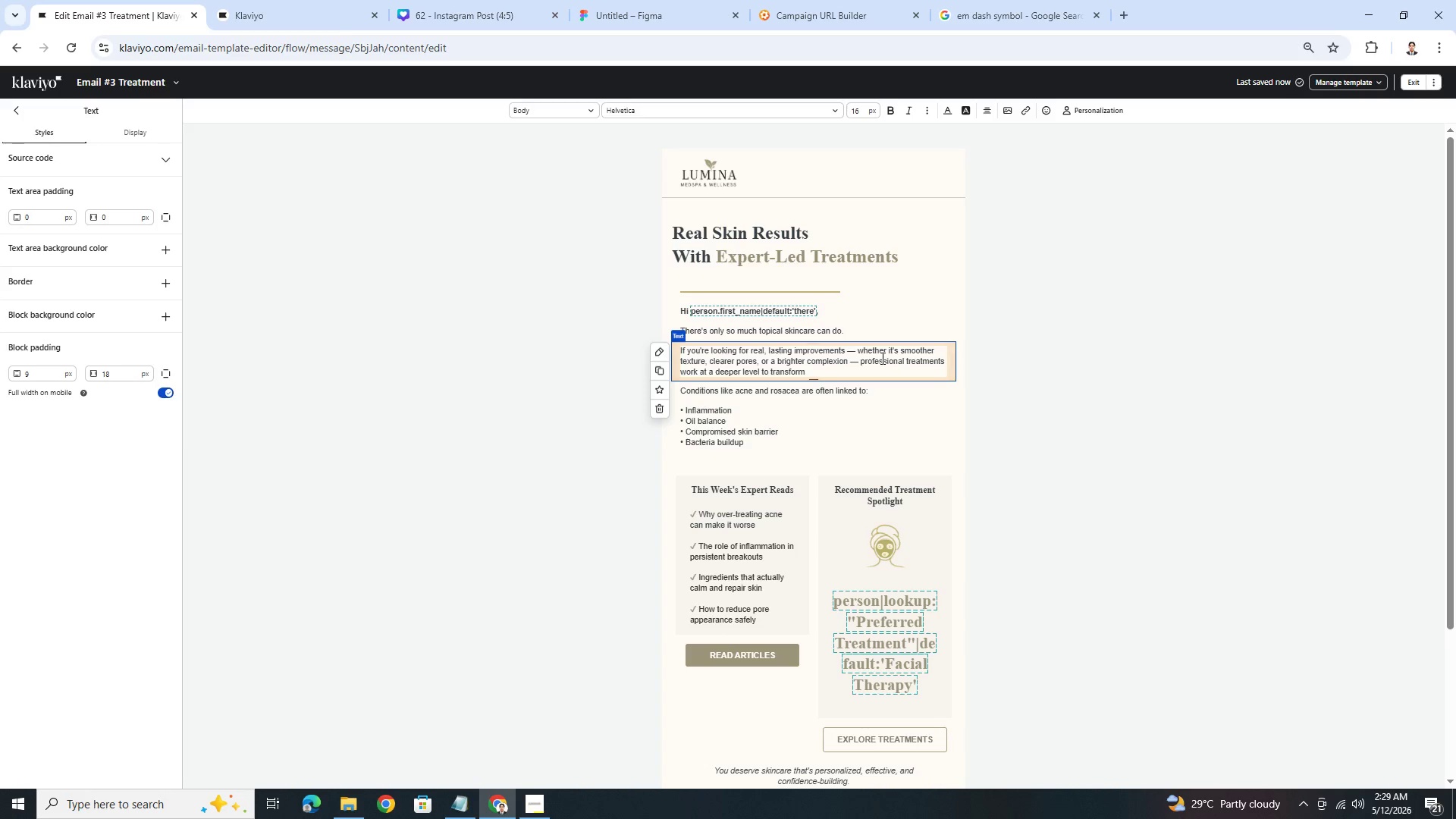 
wait(5.12)
 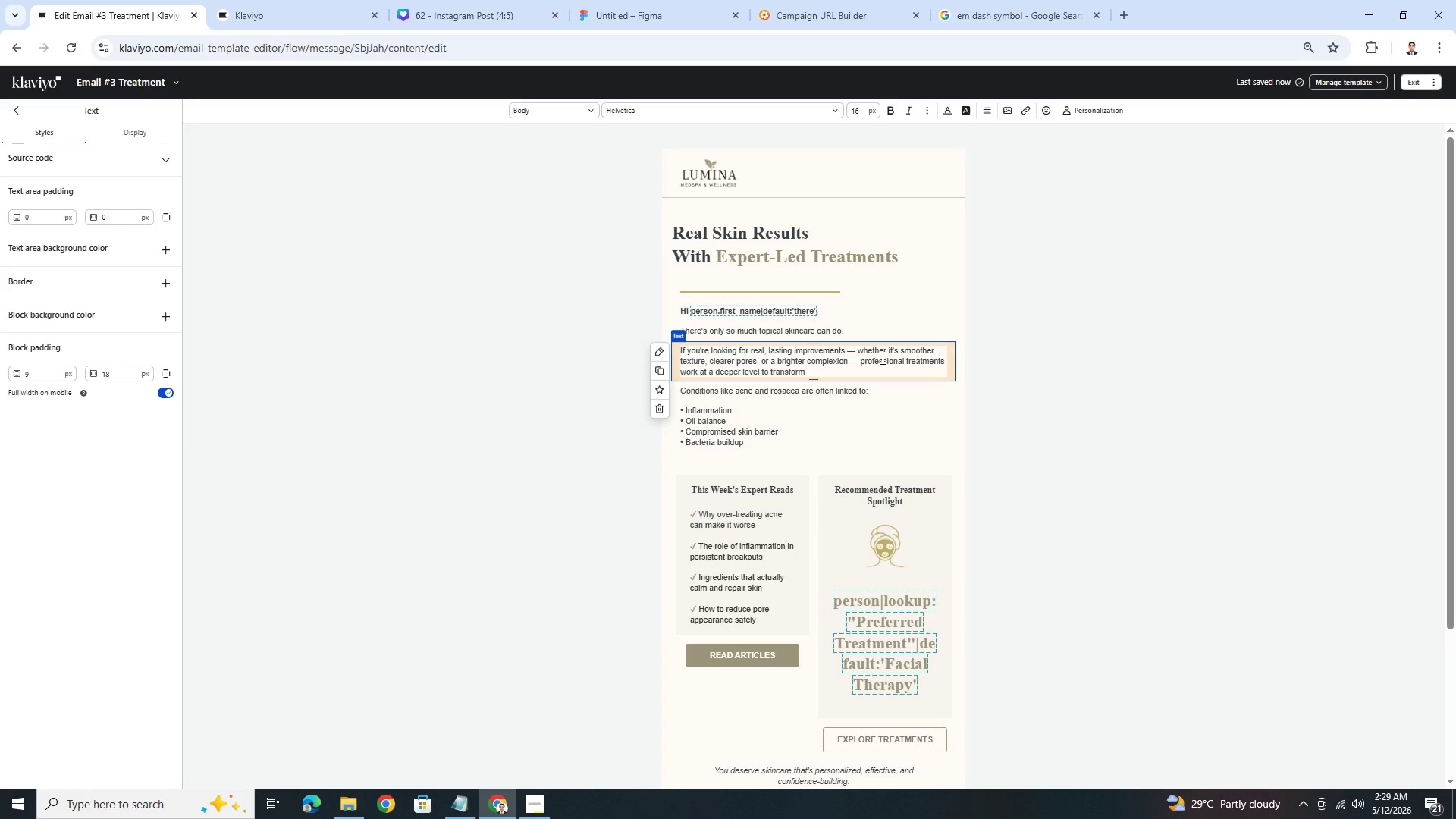 
type( your skin from within.)
 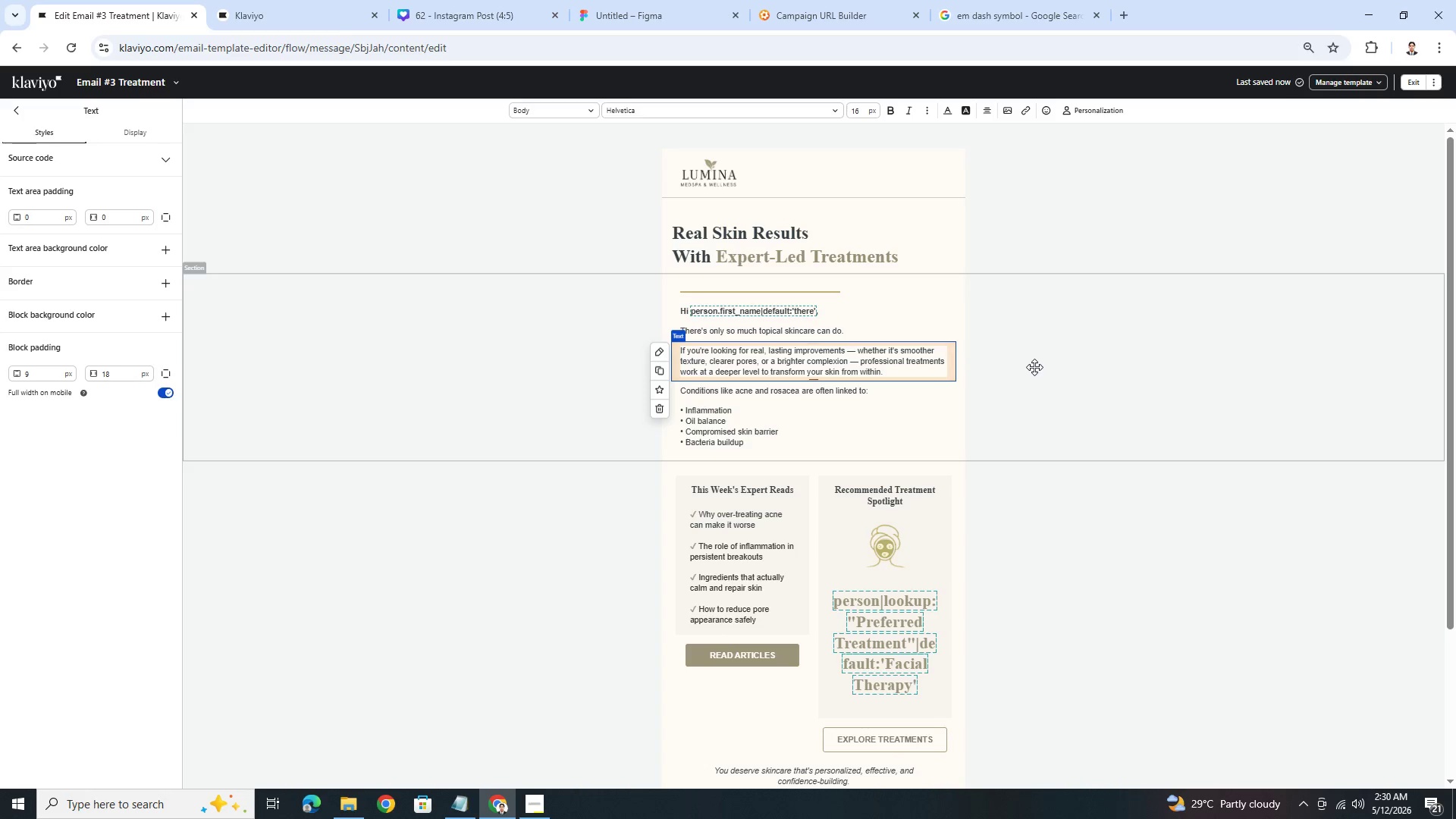 
left_click([1092, 469])
 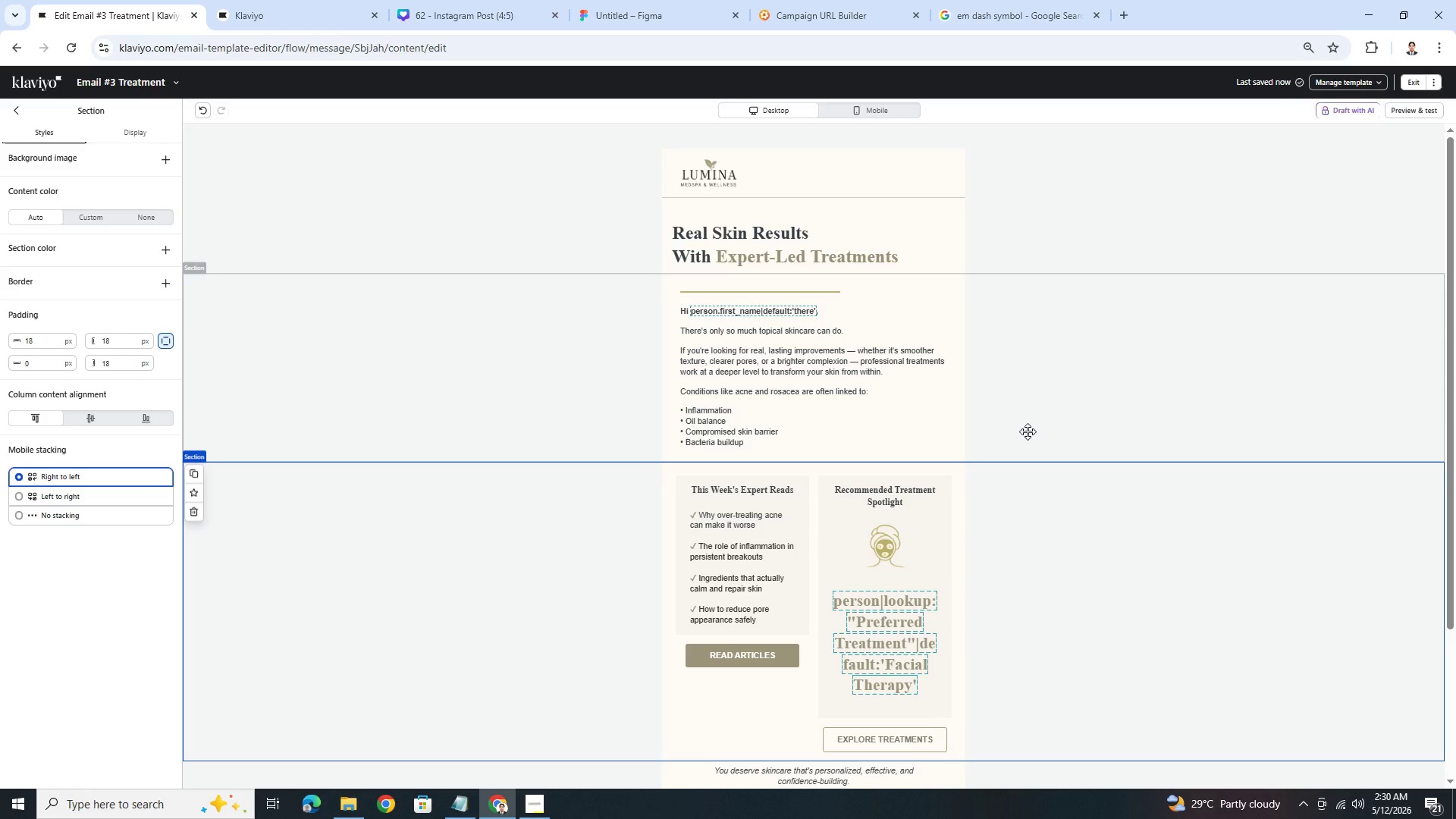 
wait(35.42)
 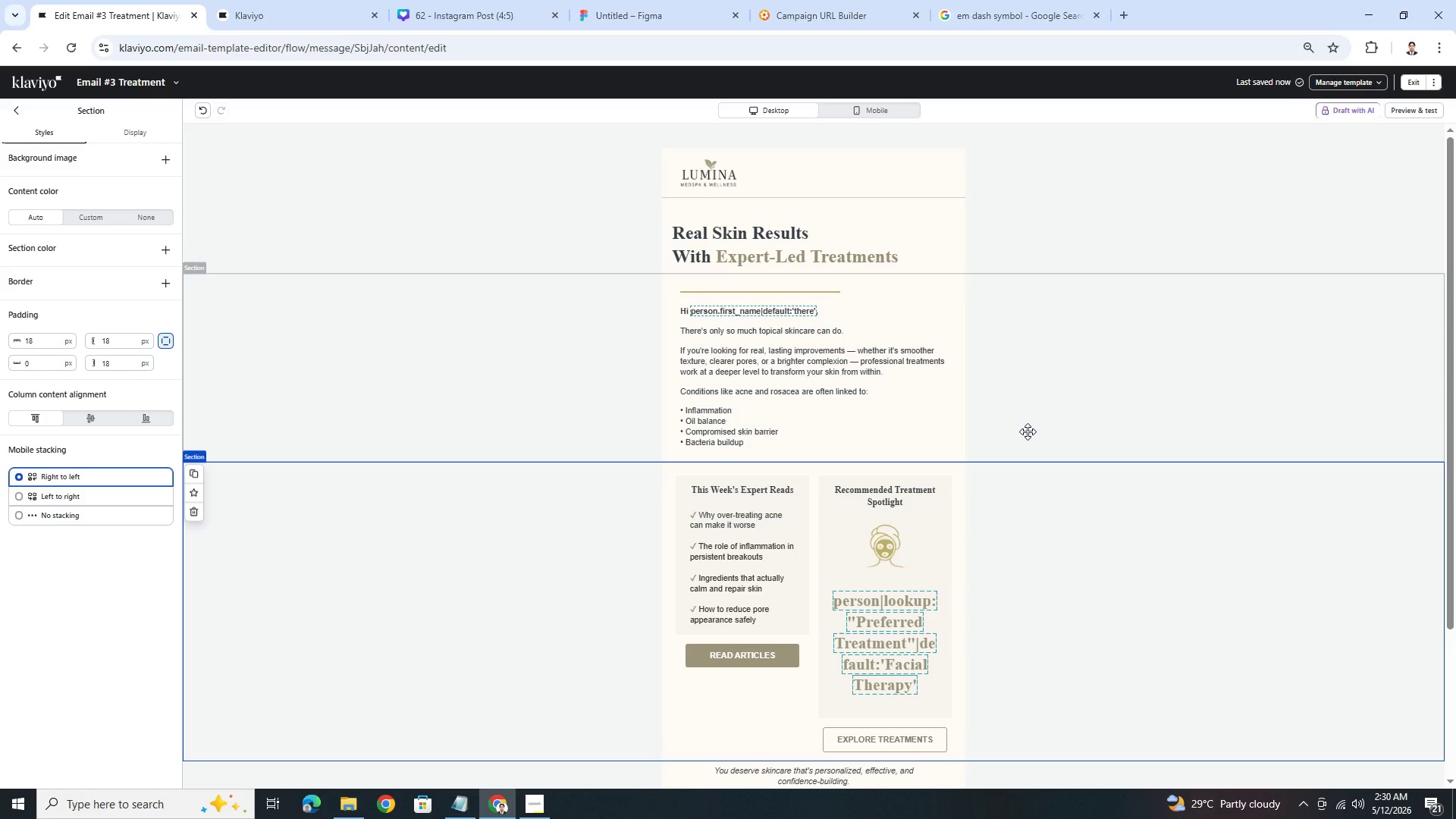 
left_click([837, 397])
 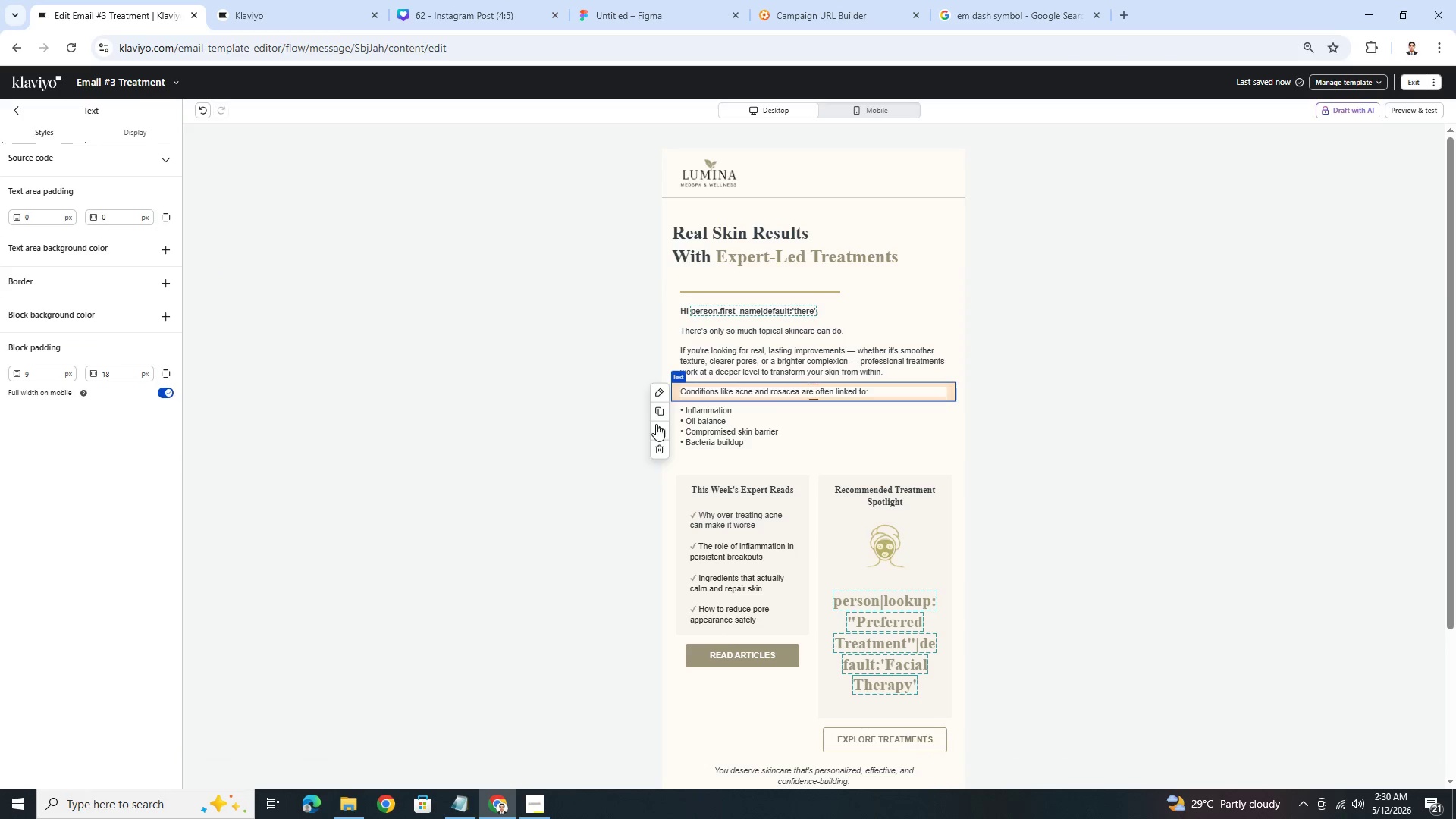 
left_click([660, 444])
 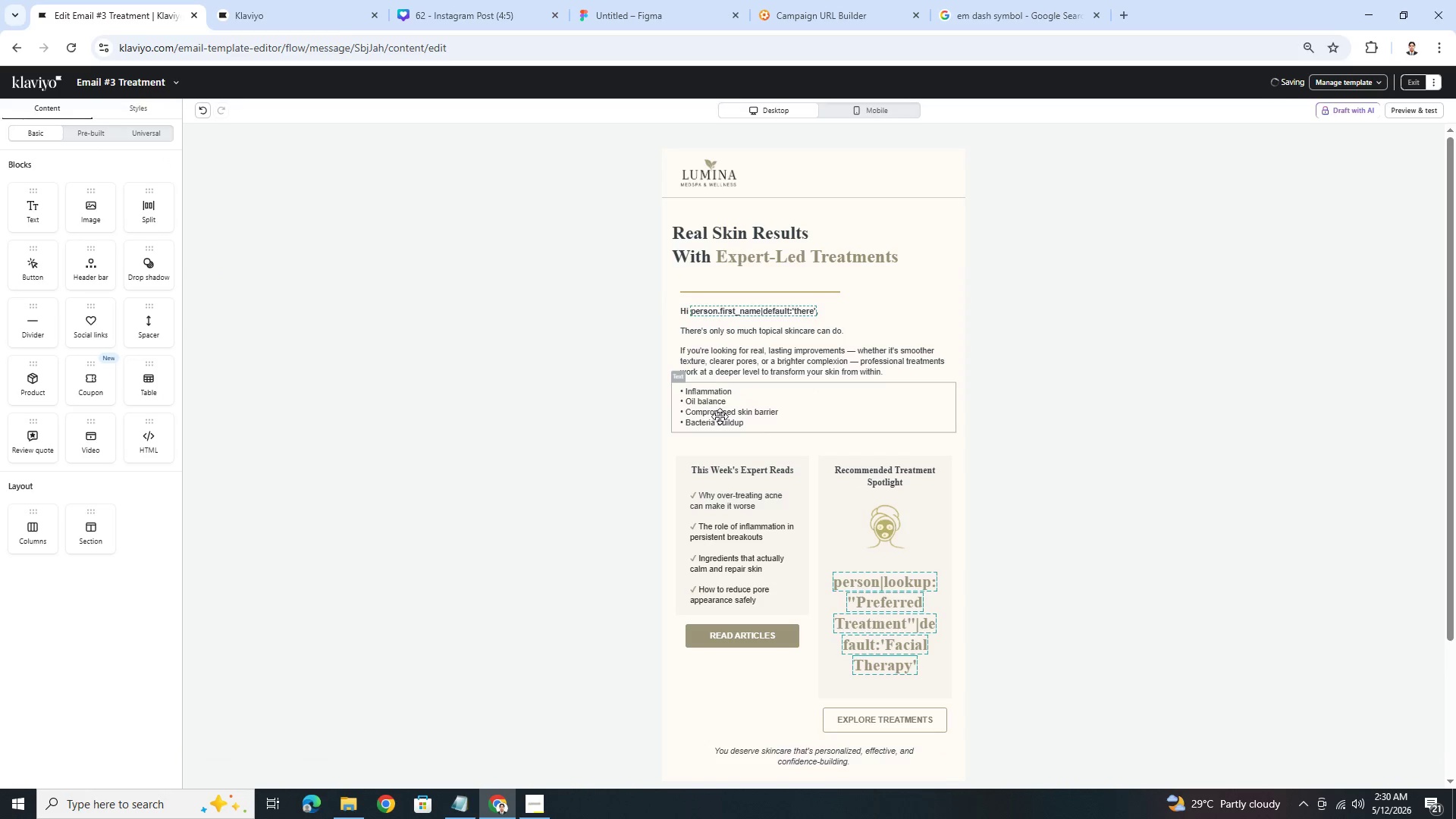 
left_click([721, 416])
 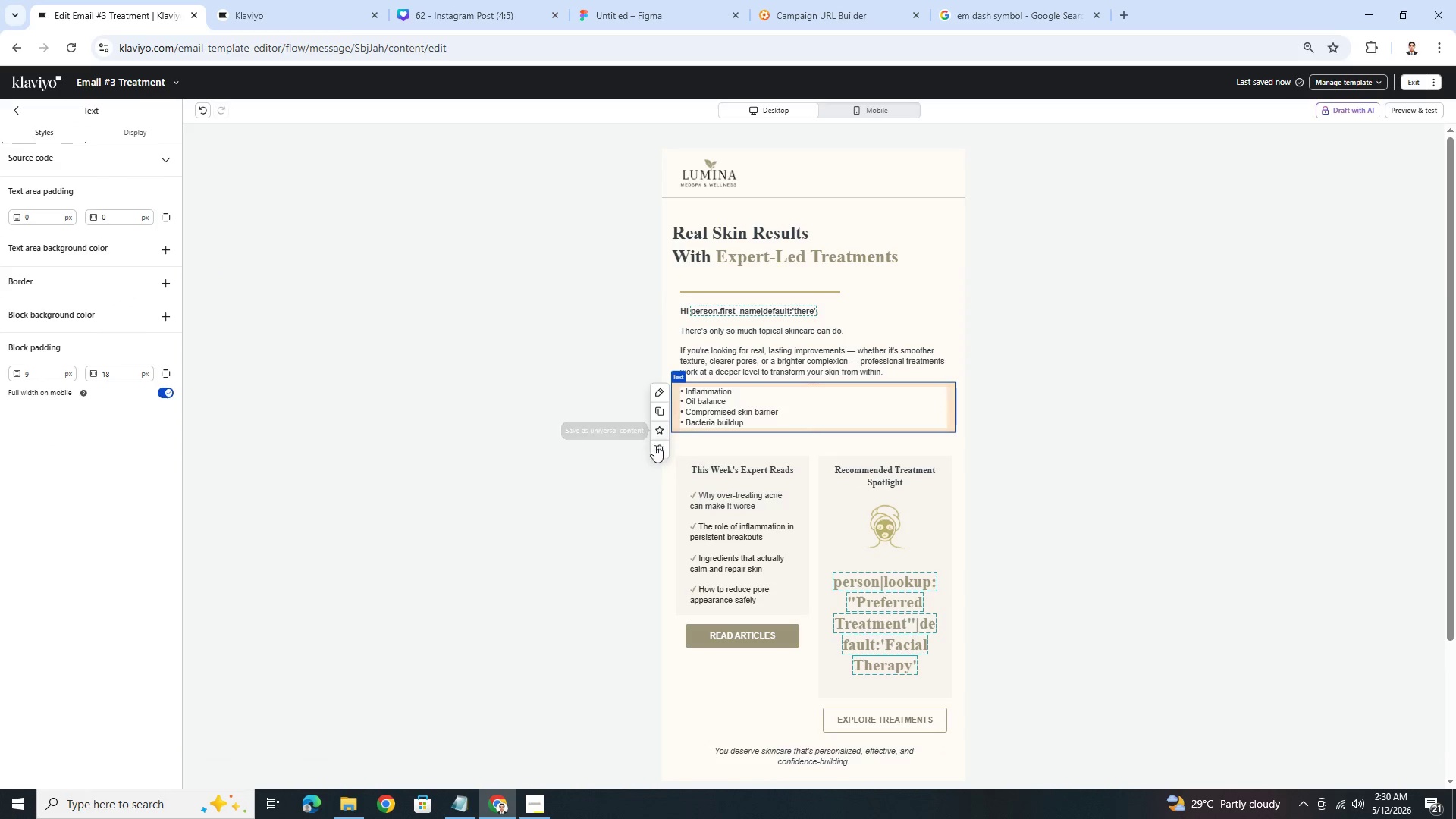 
left_click([655, 449])
 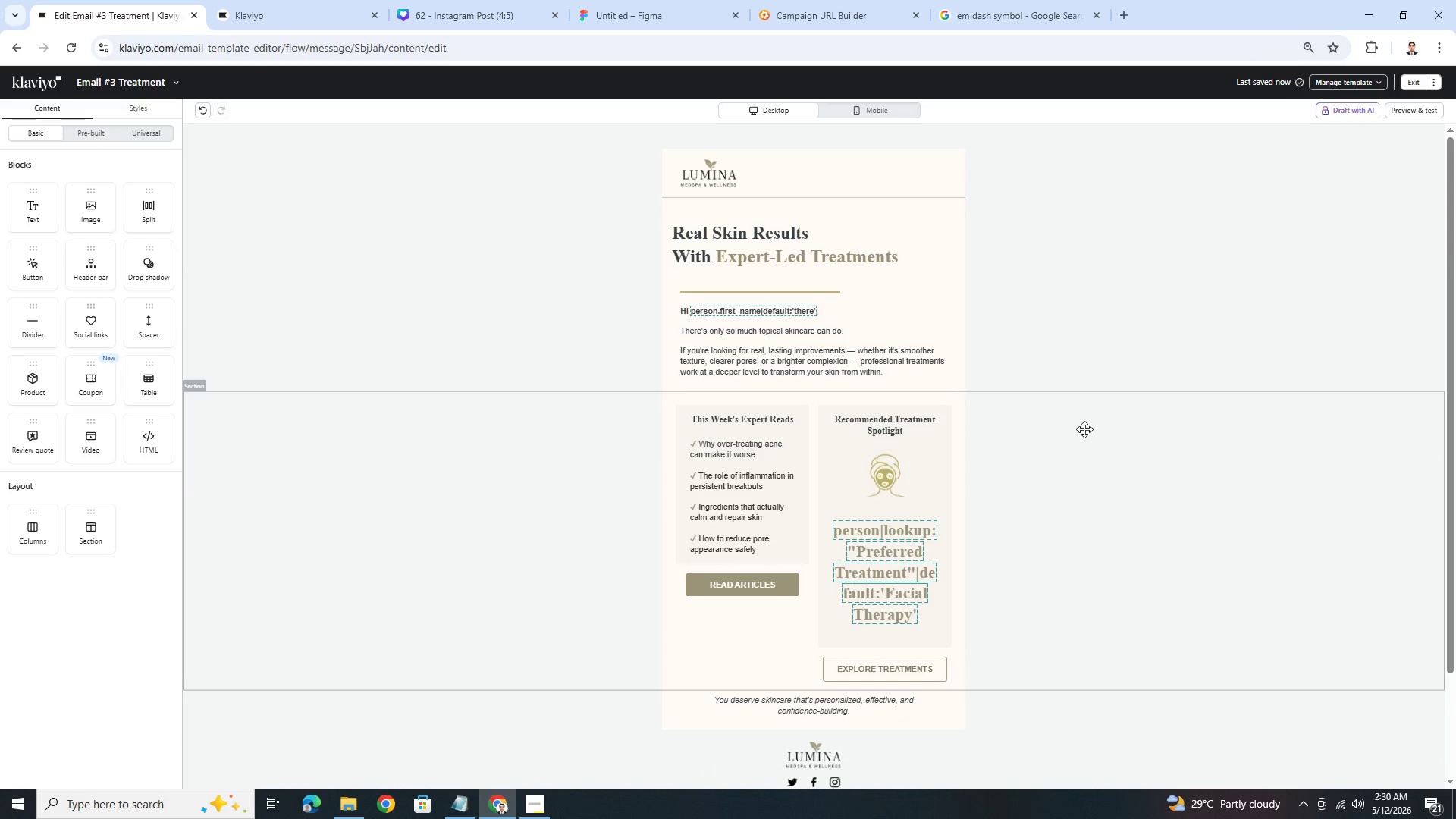 
wait(5.2)
 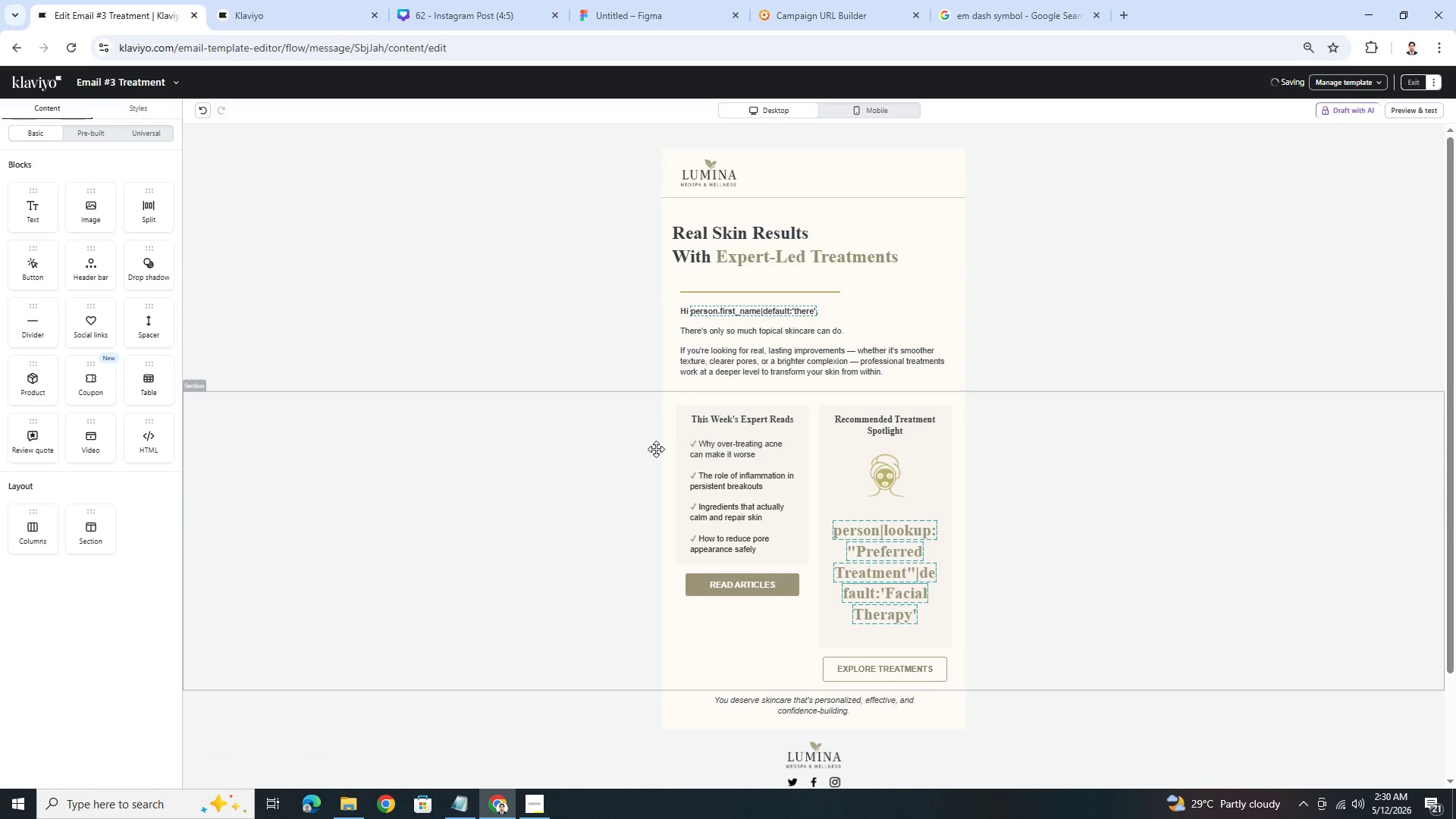 
left_click([807, 369])
 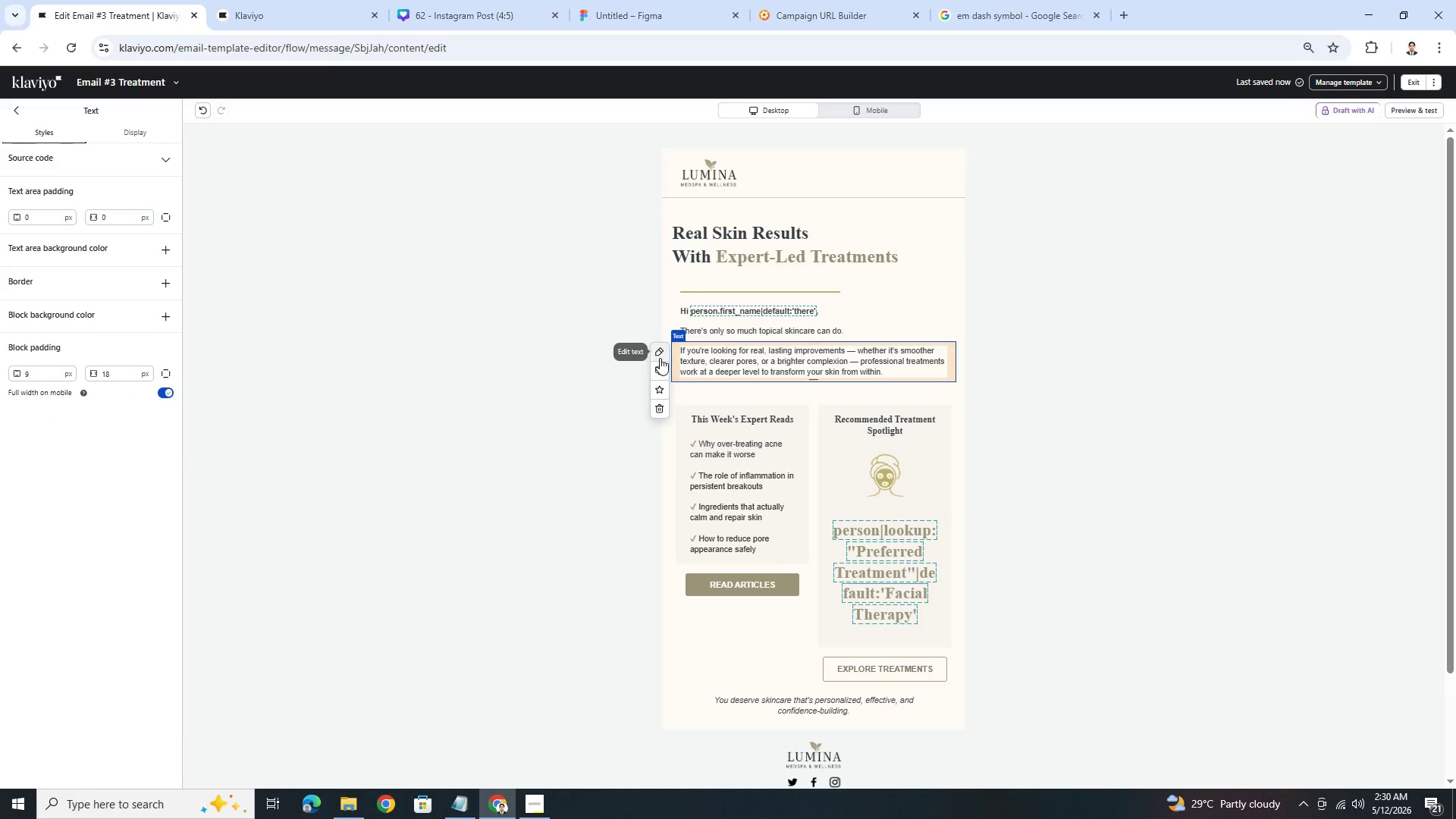 
left_click([663, 364])
 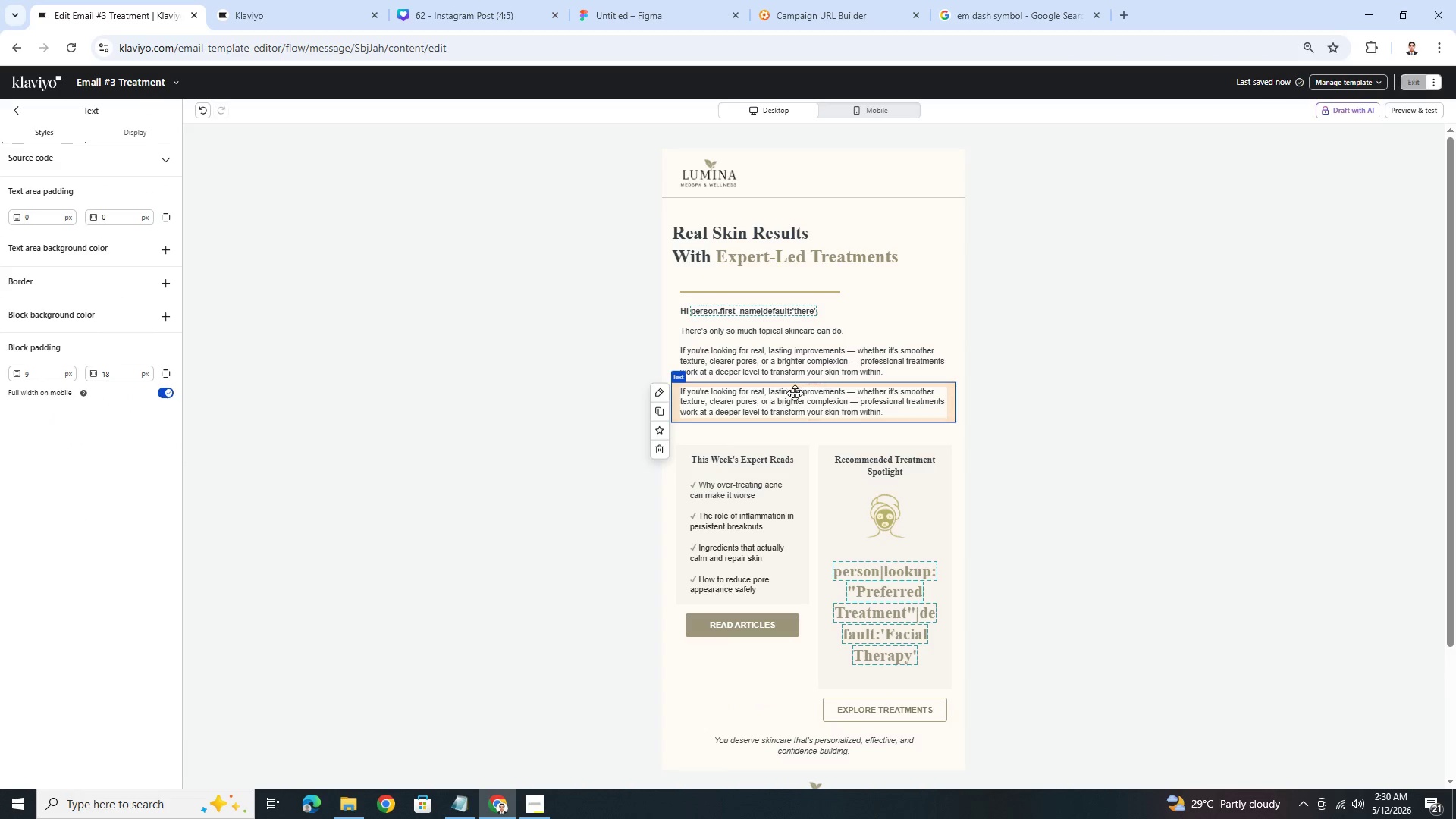 
double_click([795, 394])
 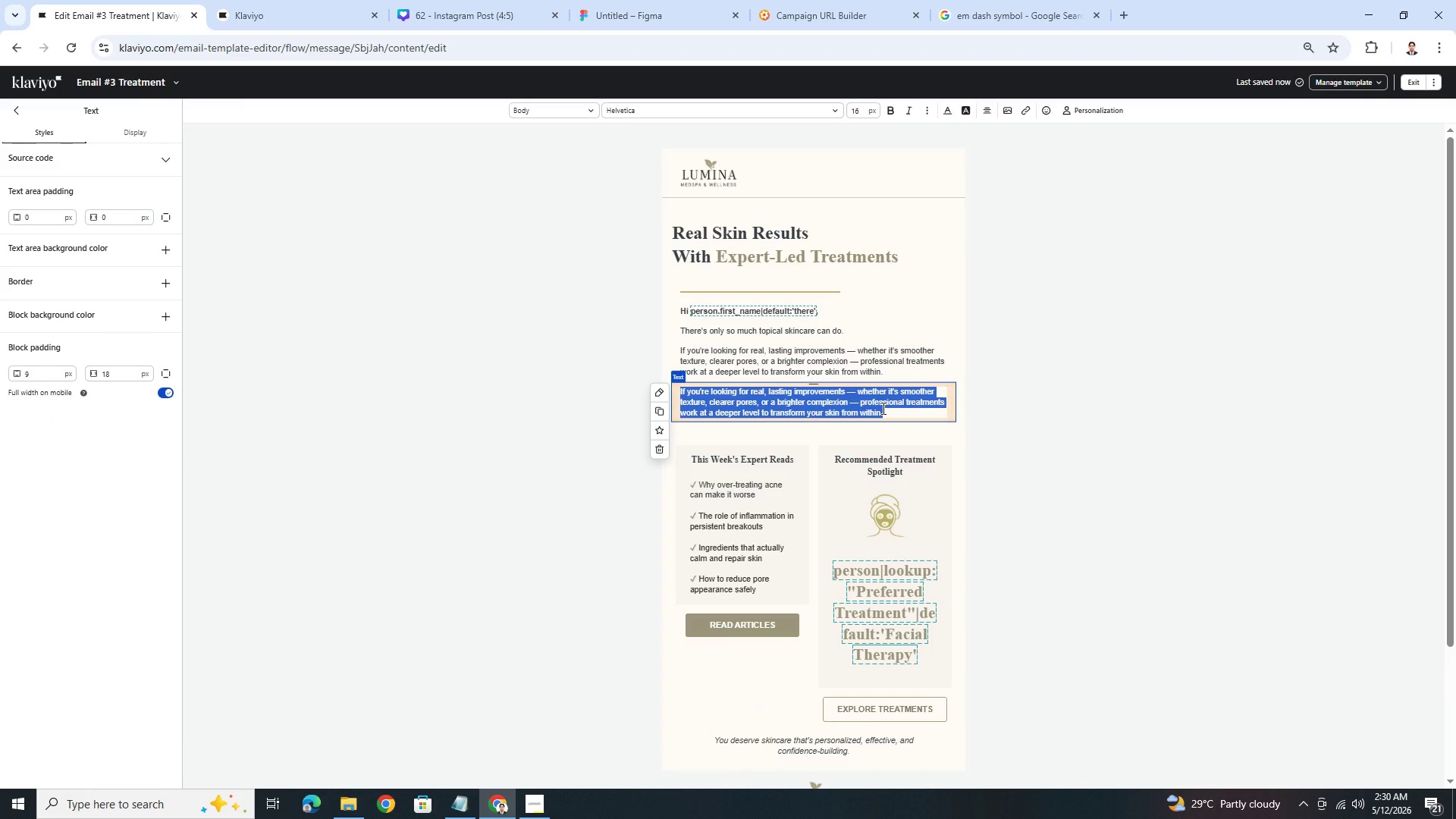 
type(At Lumina )
 